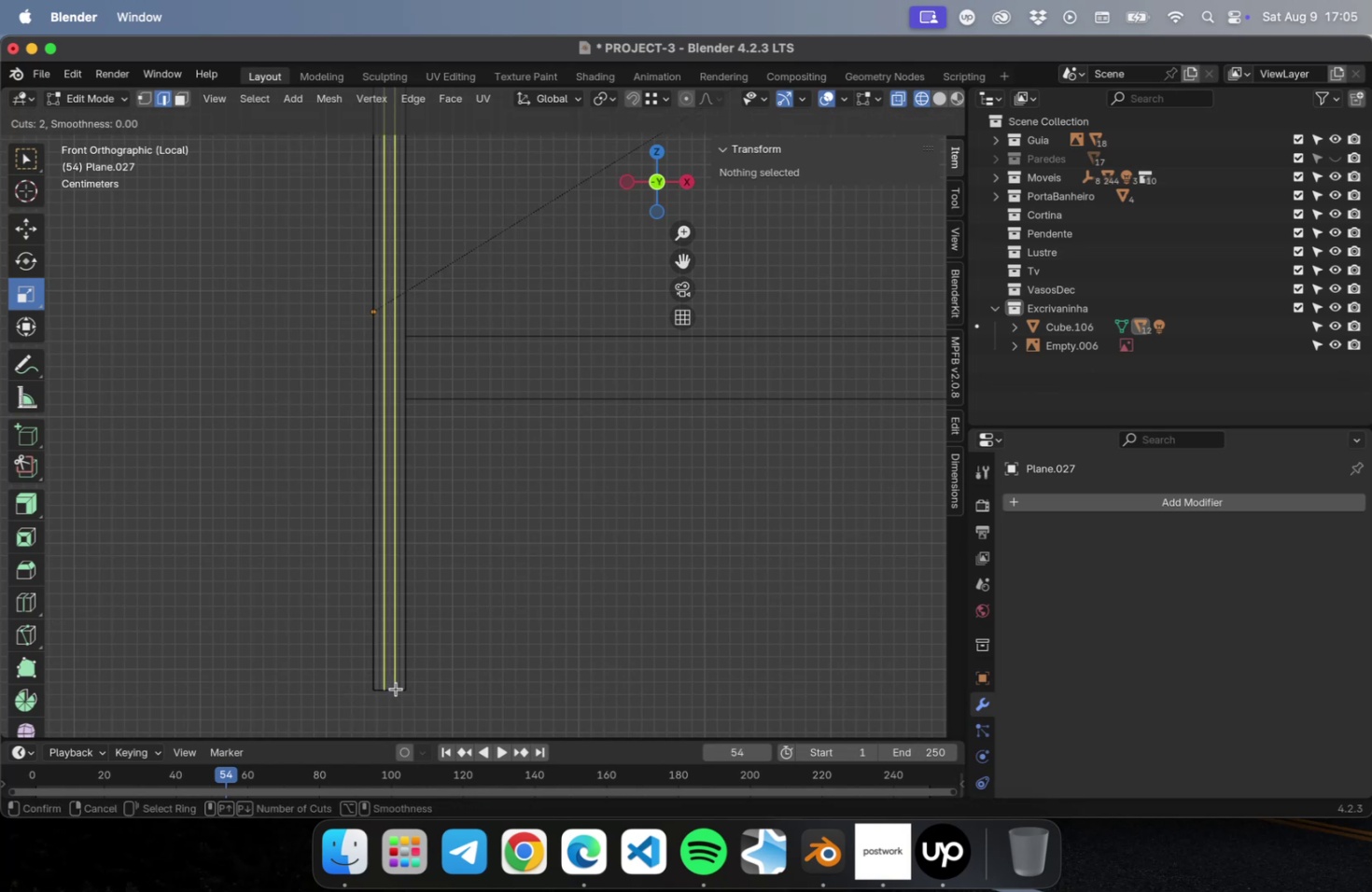 
left_click([396, 688])
 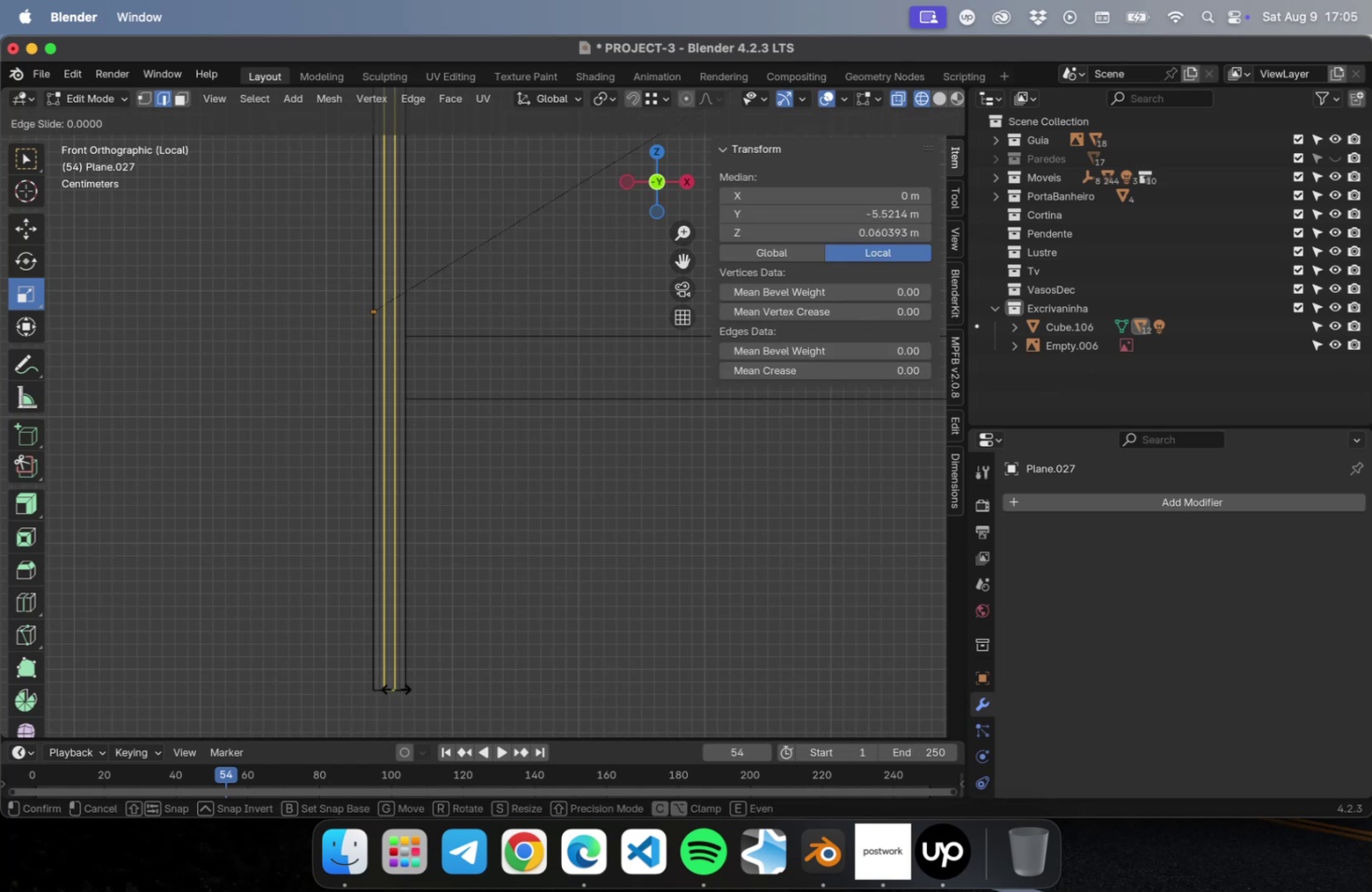 
key(Escape)
 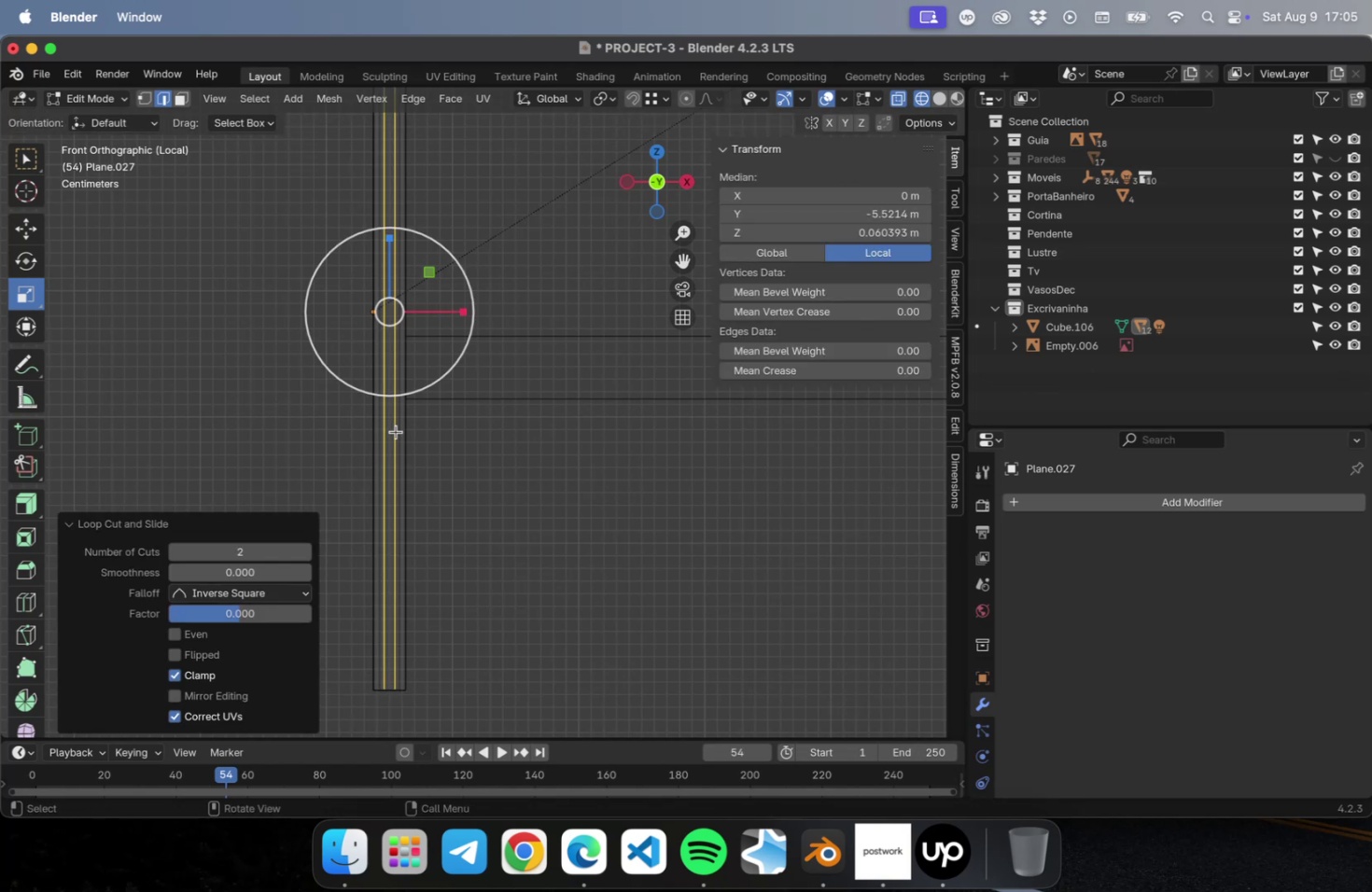 
hold_key(key=ShiftLeft, duration=0.57)
 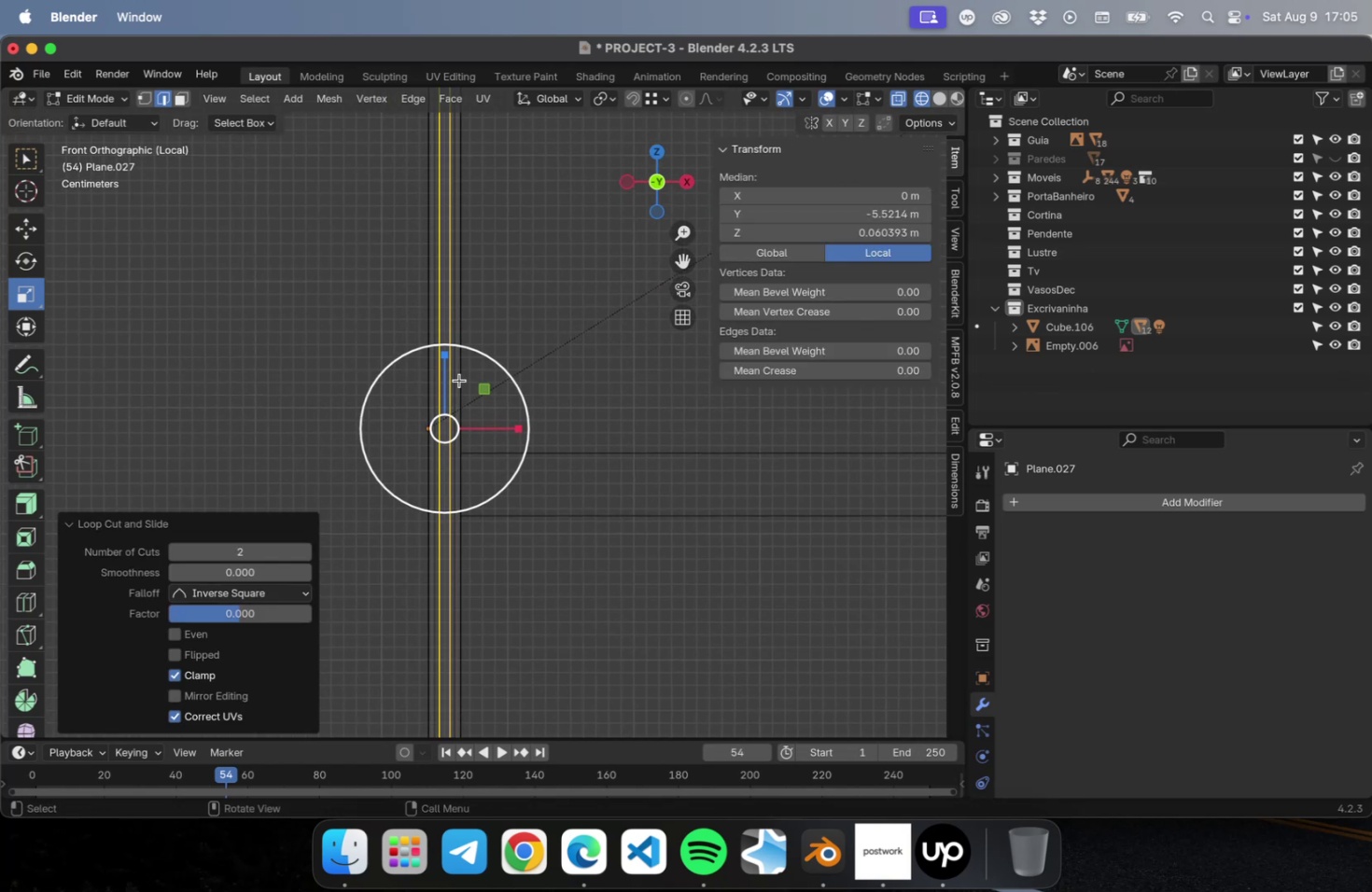 
scroll: coordinate [459, 379], scroll_direction: up, amount: 15.0
 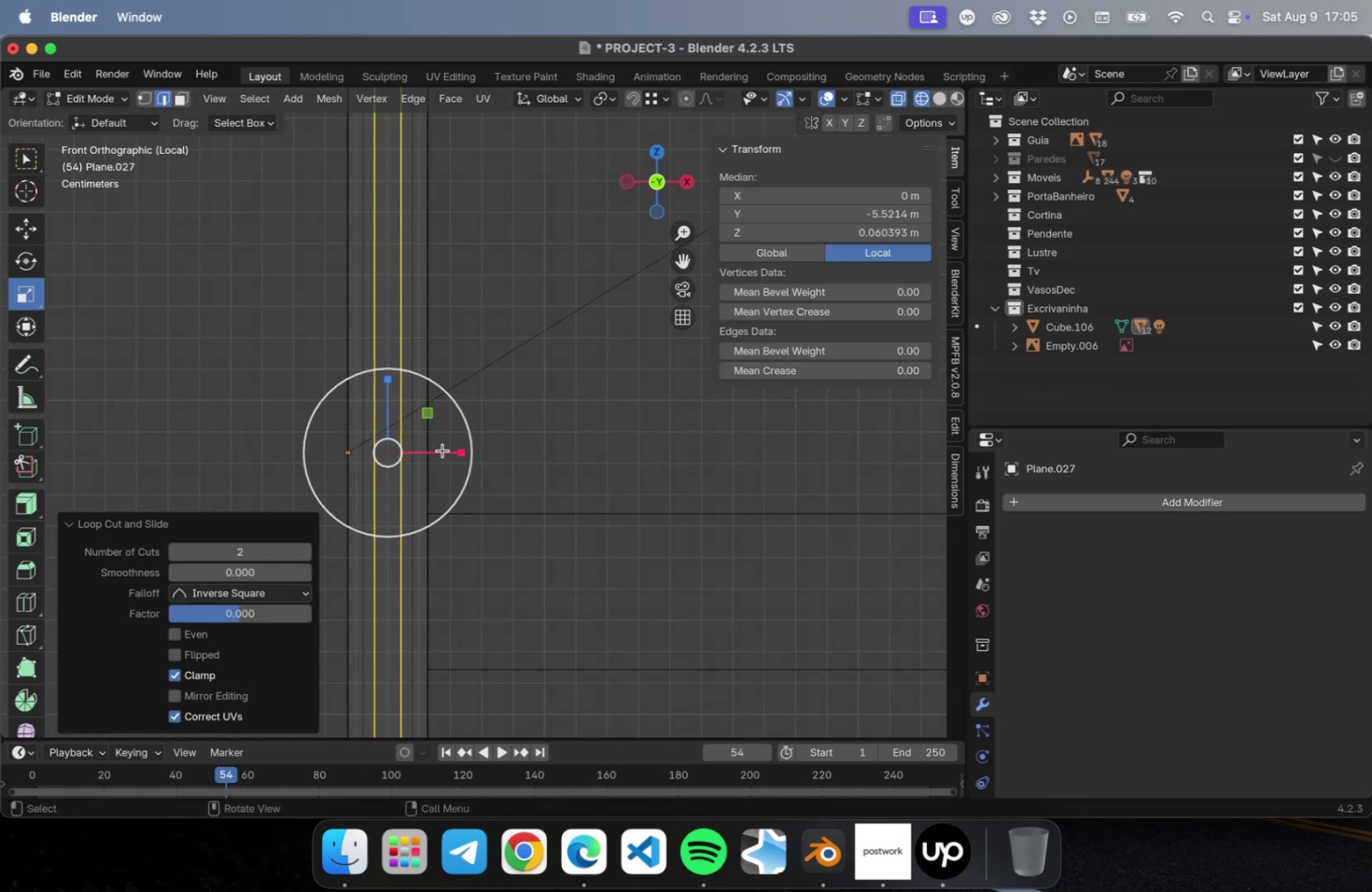 
left_click_drag(start_coordinate=[455, 450], to_coordinate=[514, 451])
 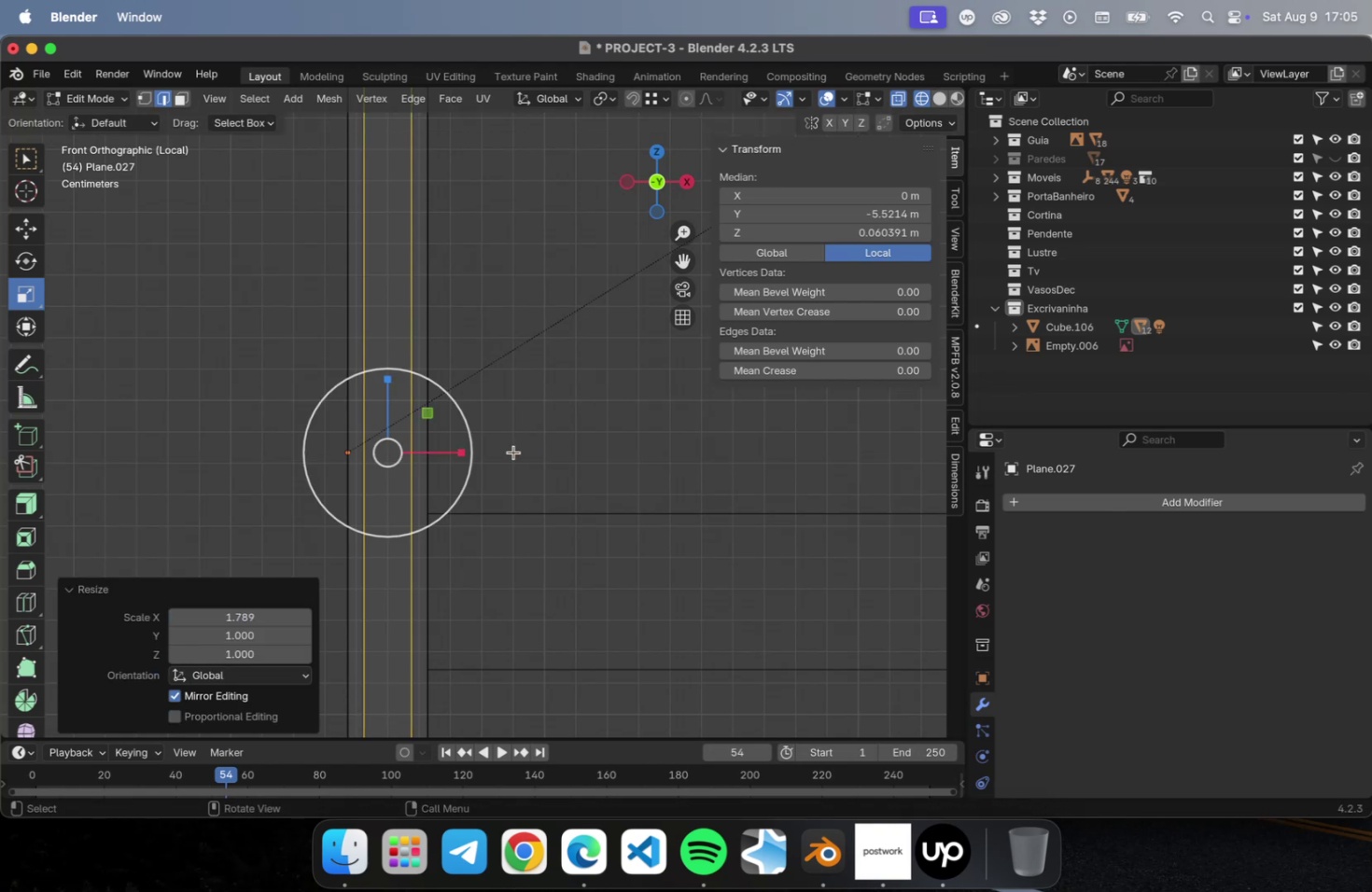 
scroll: coordinate [512, 454], scroll_direction: down, amount: 36.0
 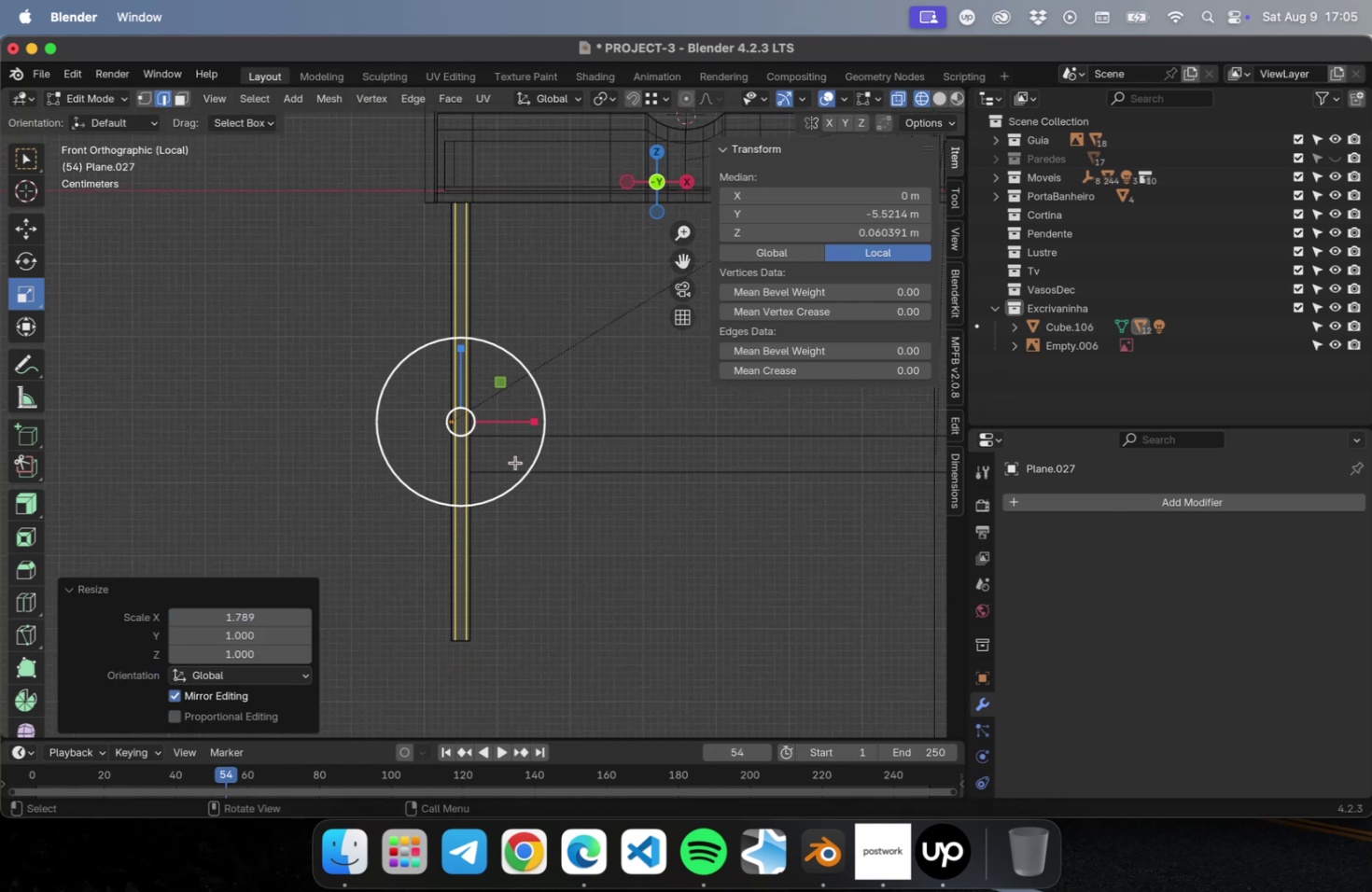 
key(Tab)
 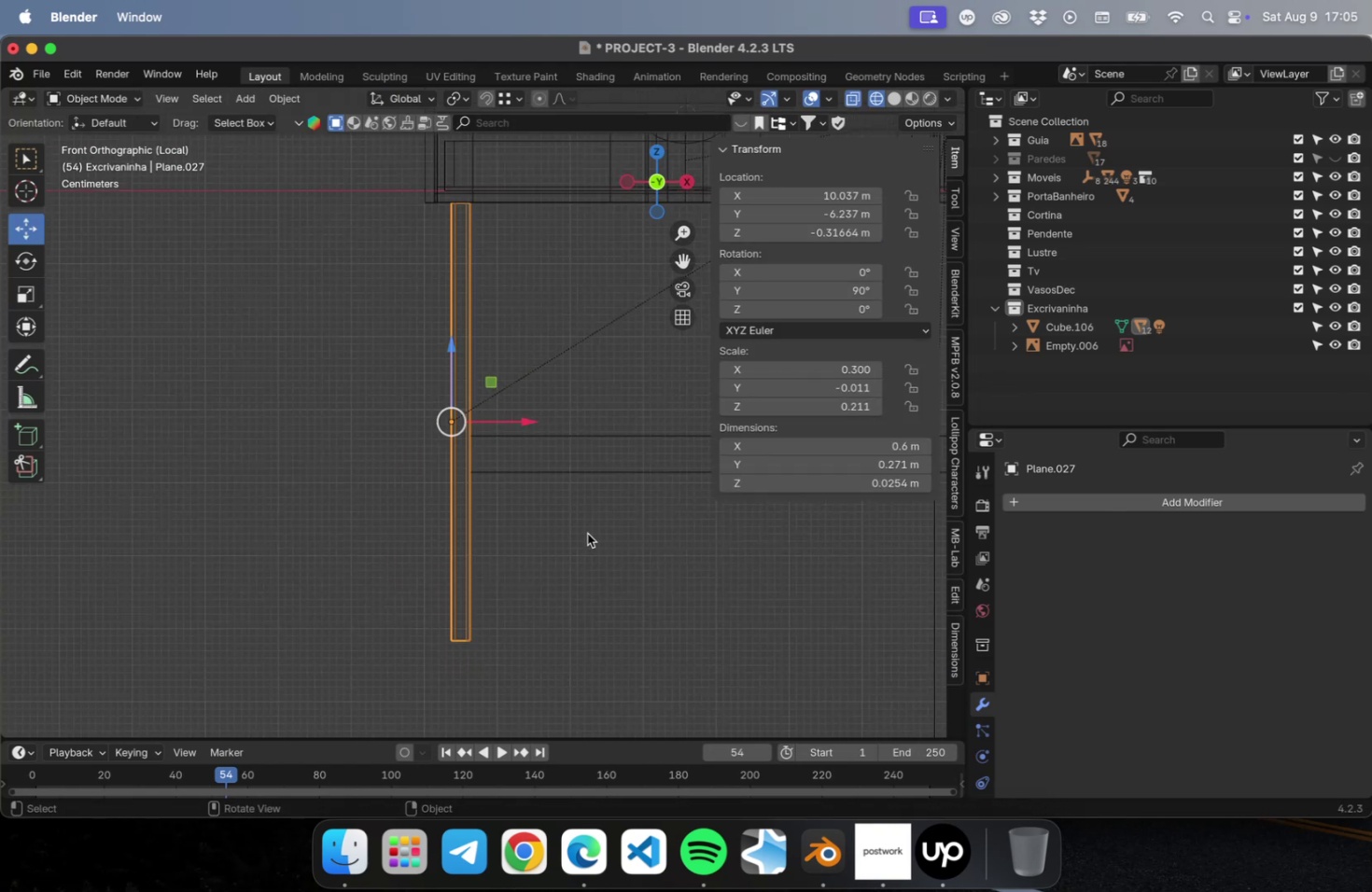 
key(Meta+S)
 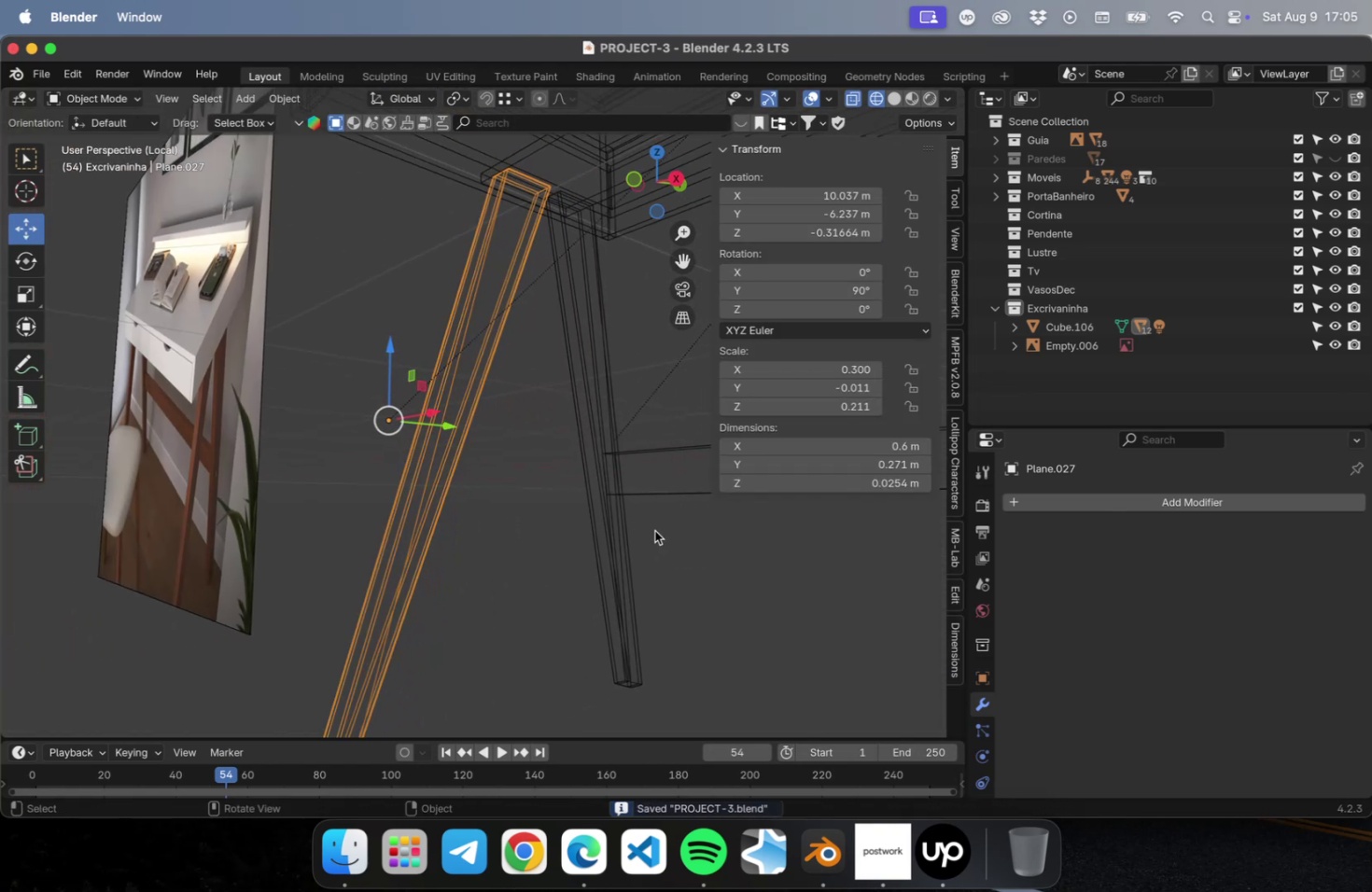 
left_click([633, 498])
 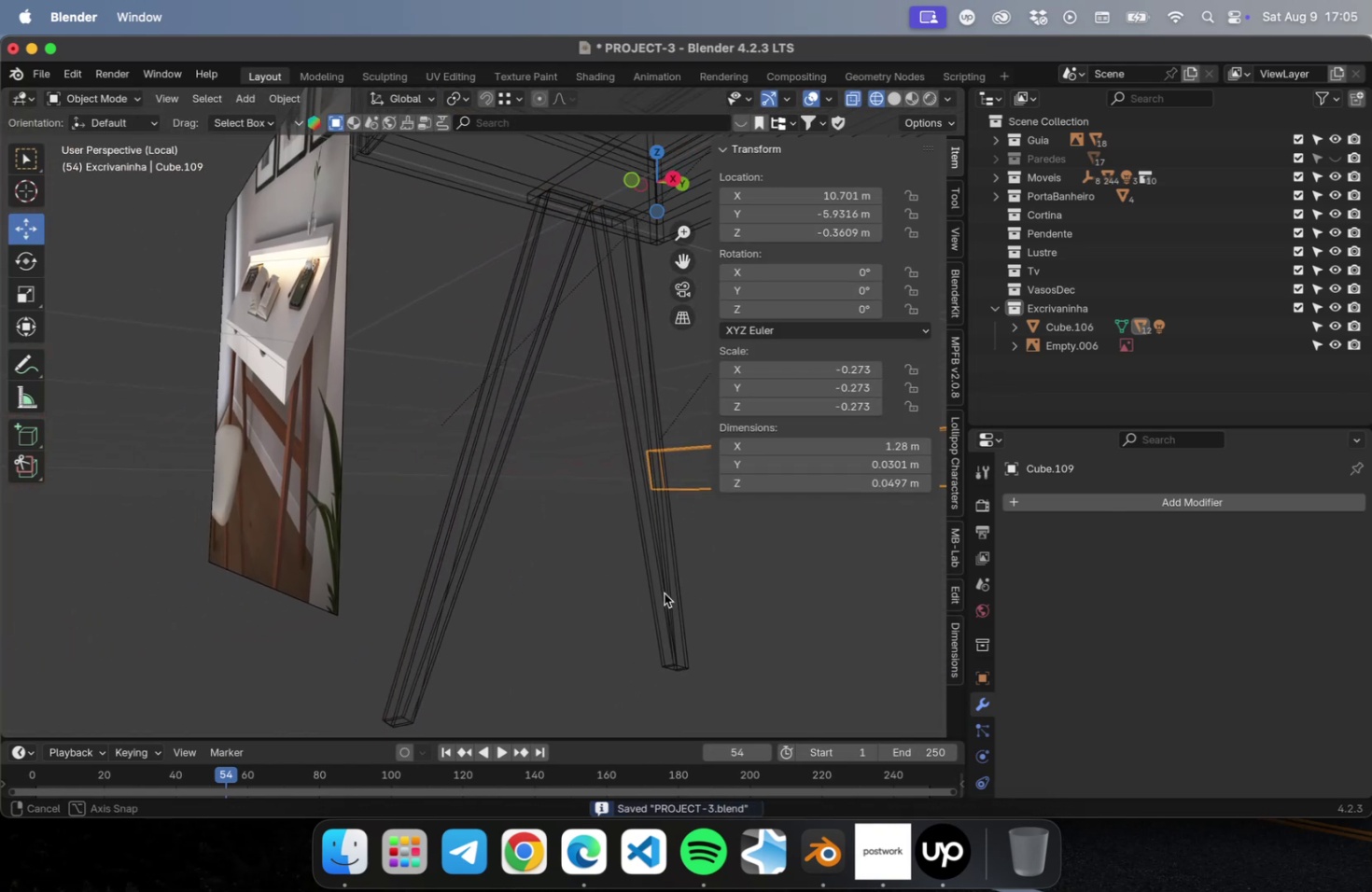 
scroll: coordinate [590, 587], scroll_direction: down, amount: 10.0
 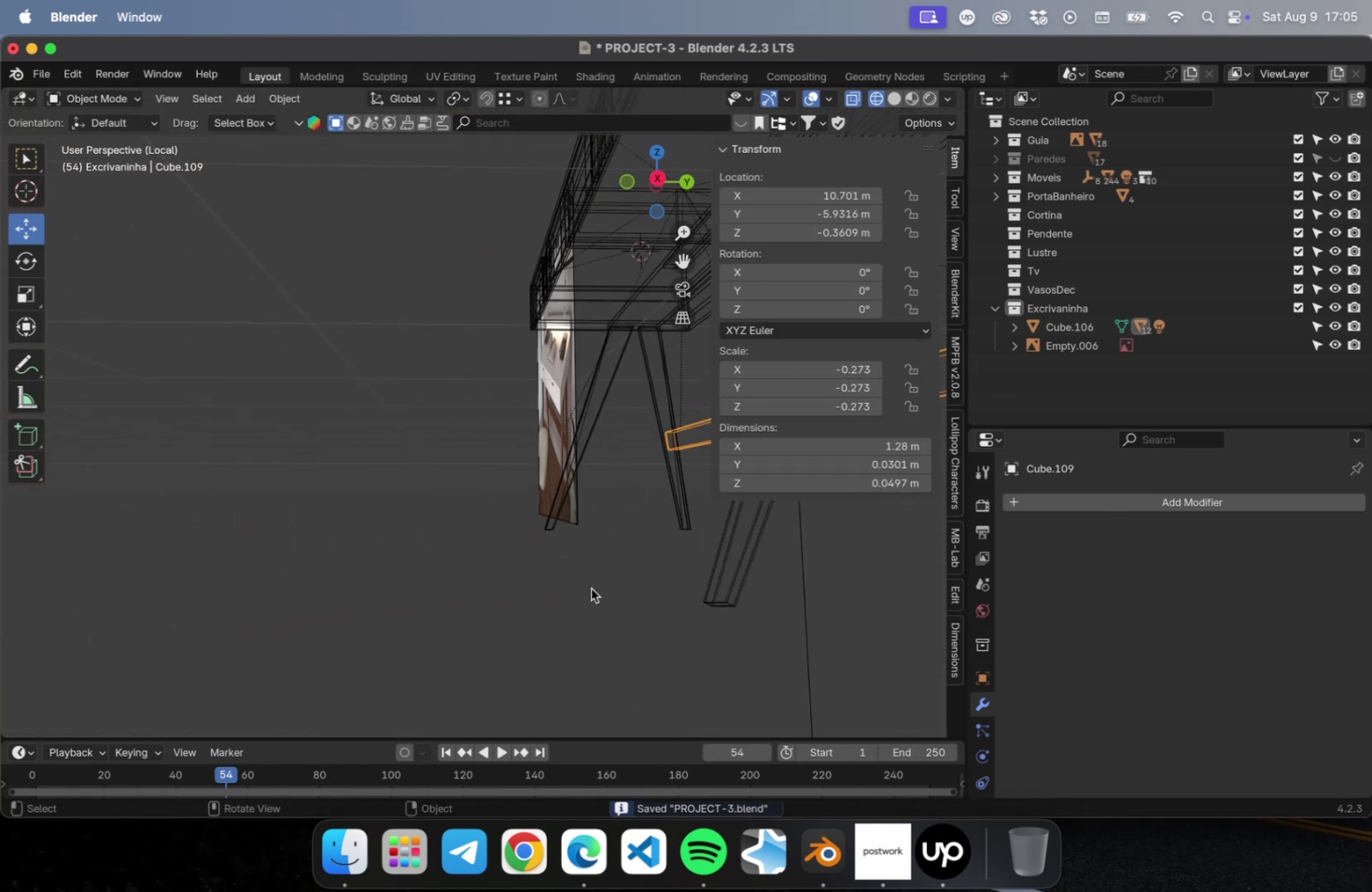 
hold_key(key=ShiftLeft, duration=0.57)
 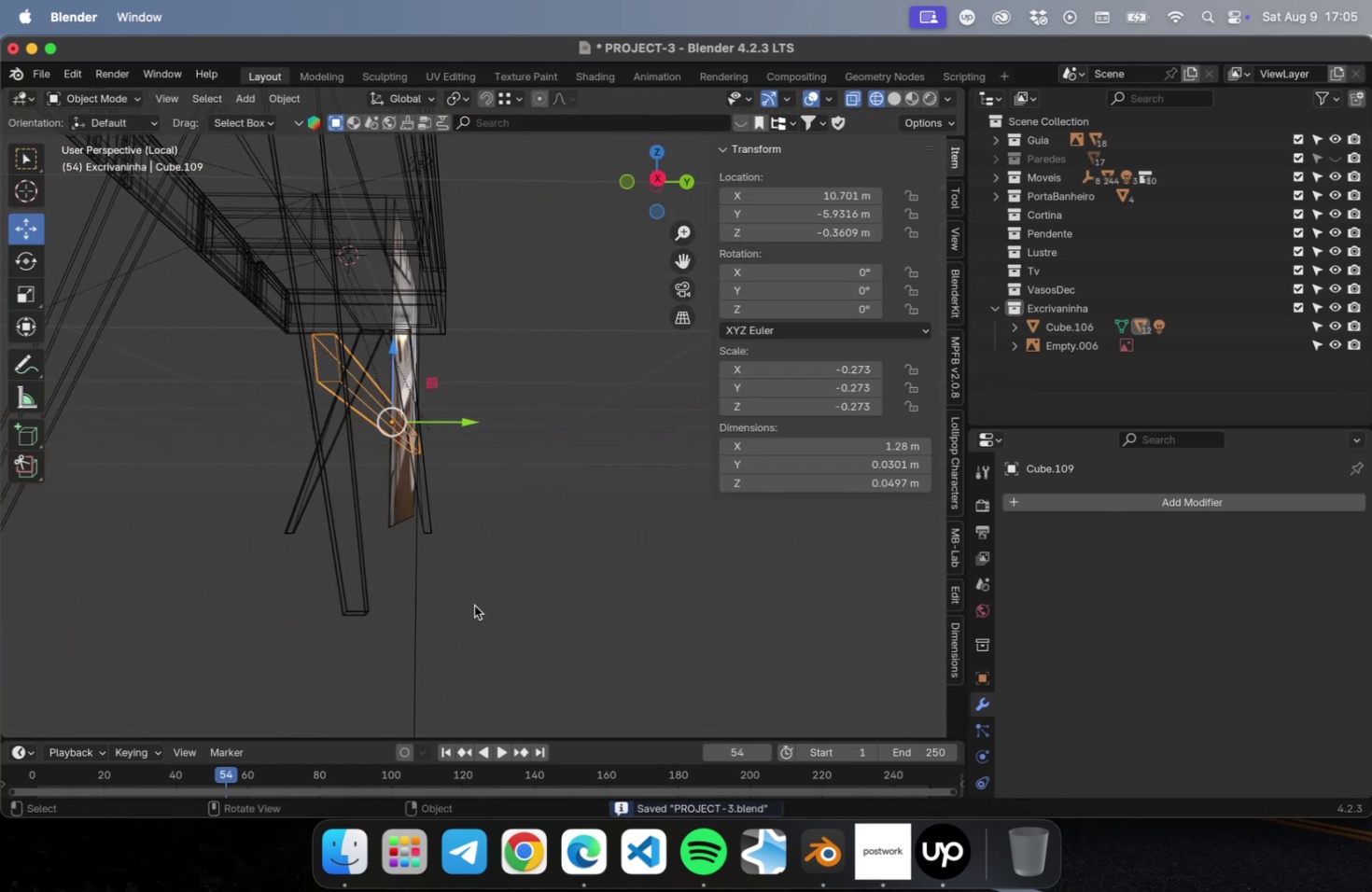 
key(NumLock)
 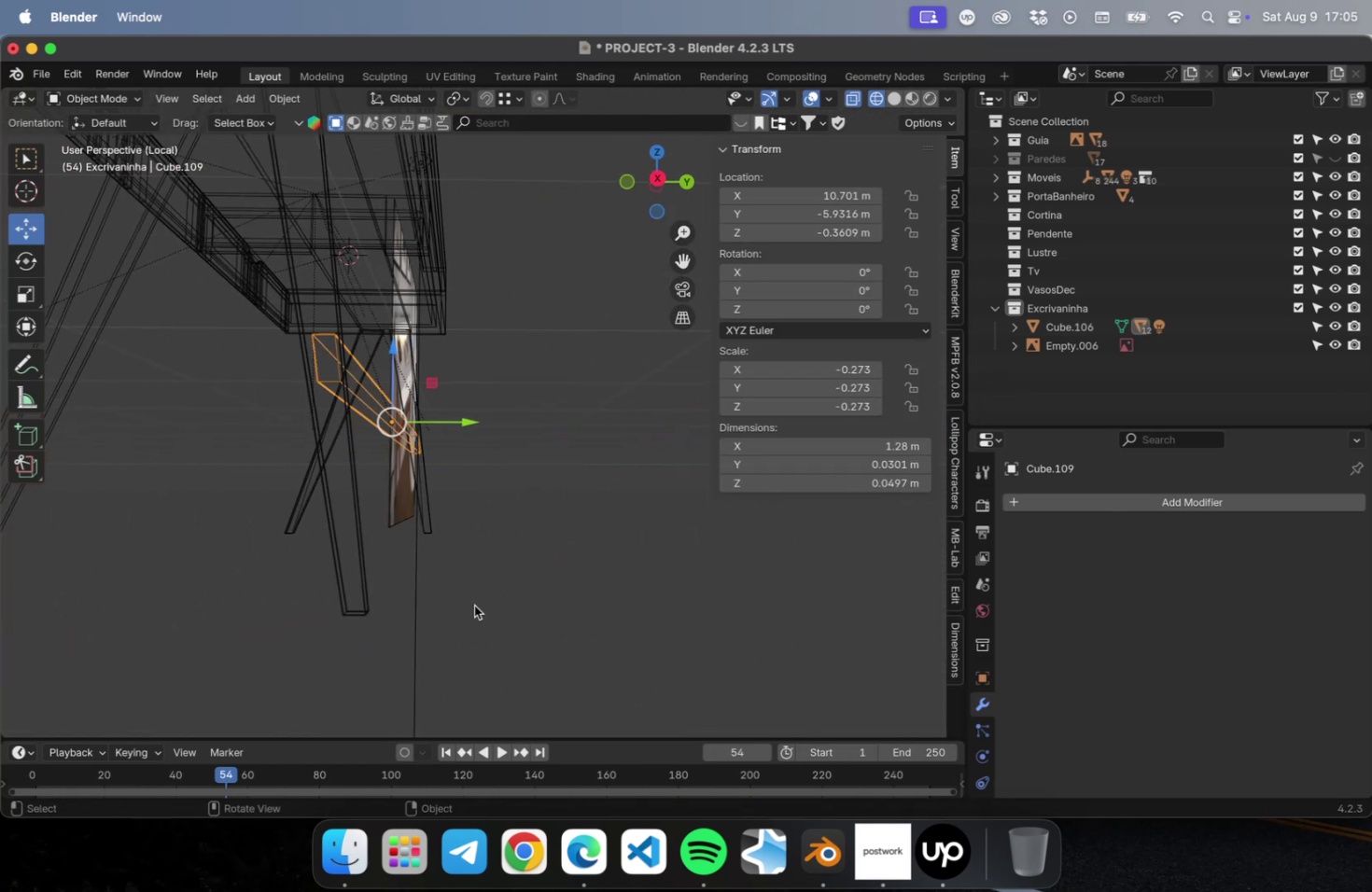 
key(Numpad3)
 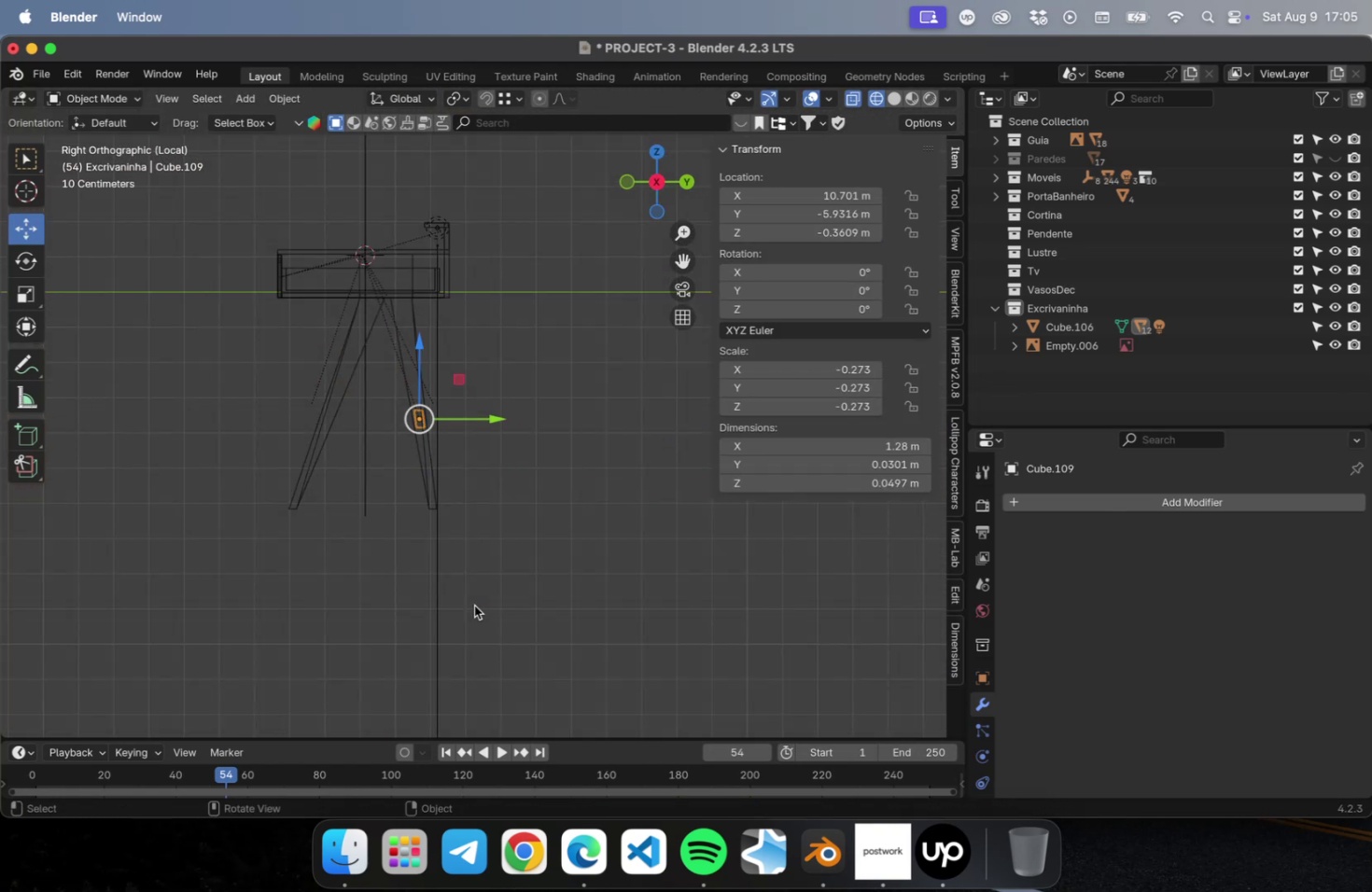 
key(NumLock)
 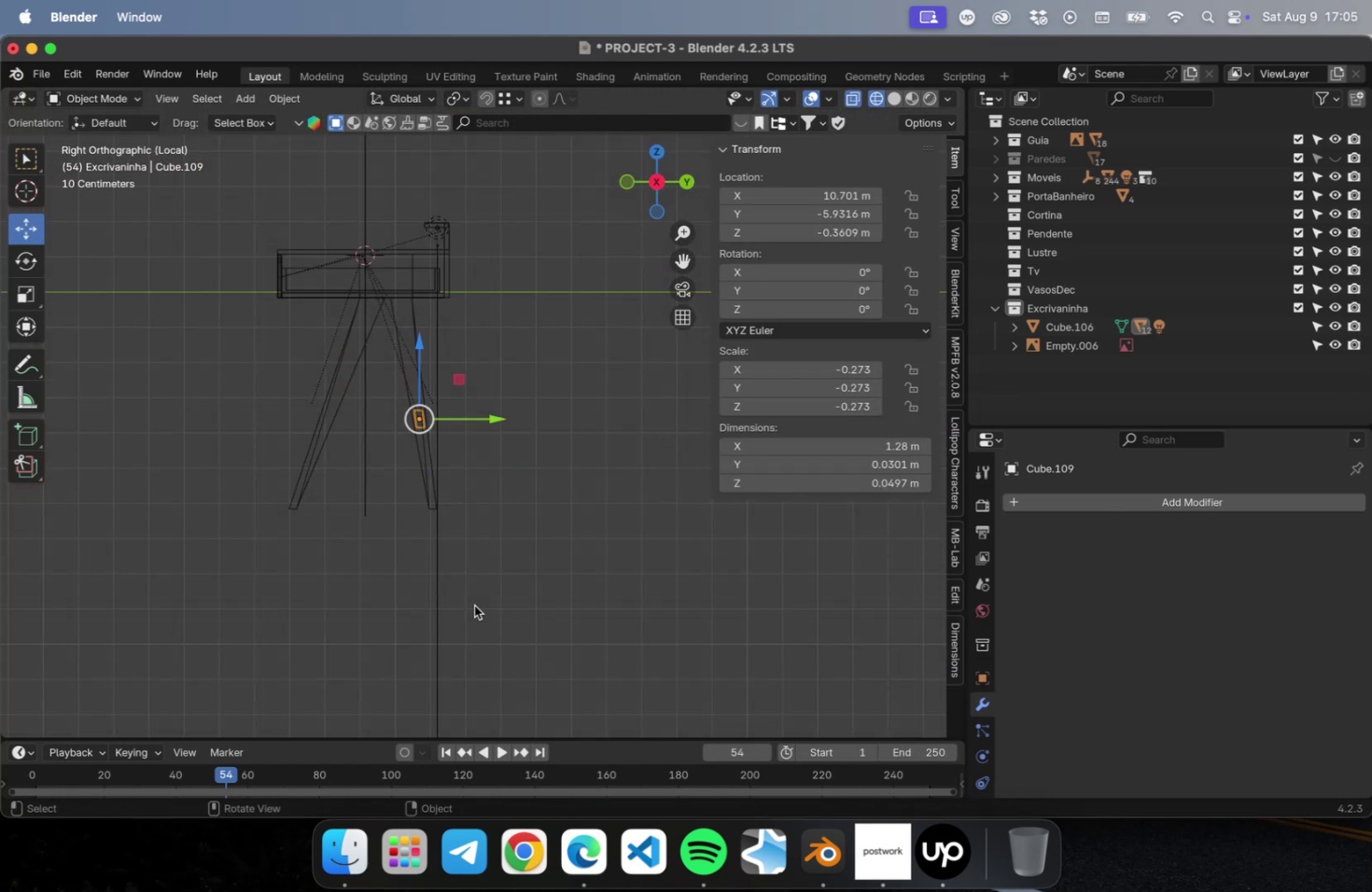 
key(NumpadDecimal)
 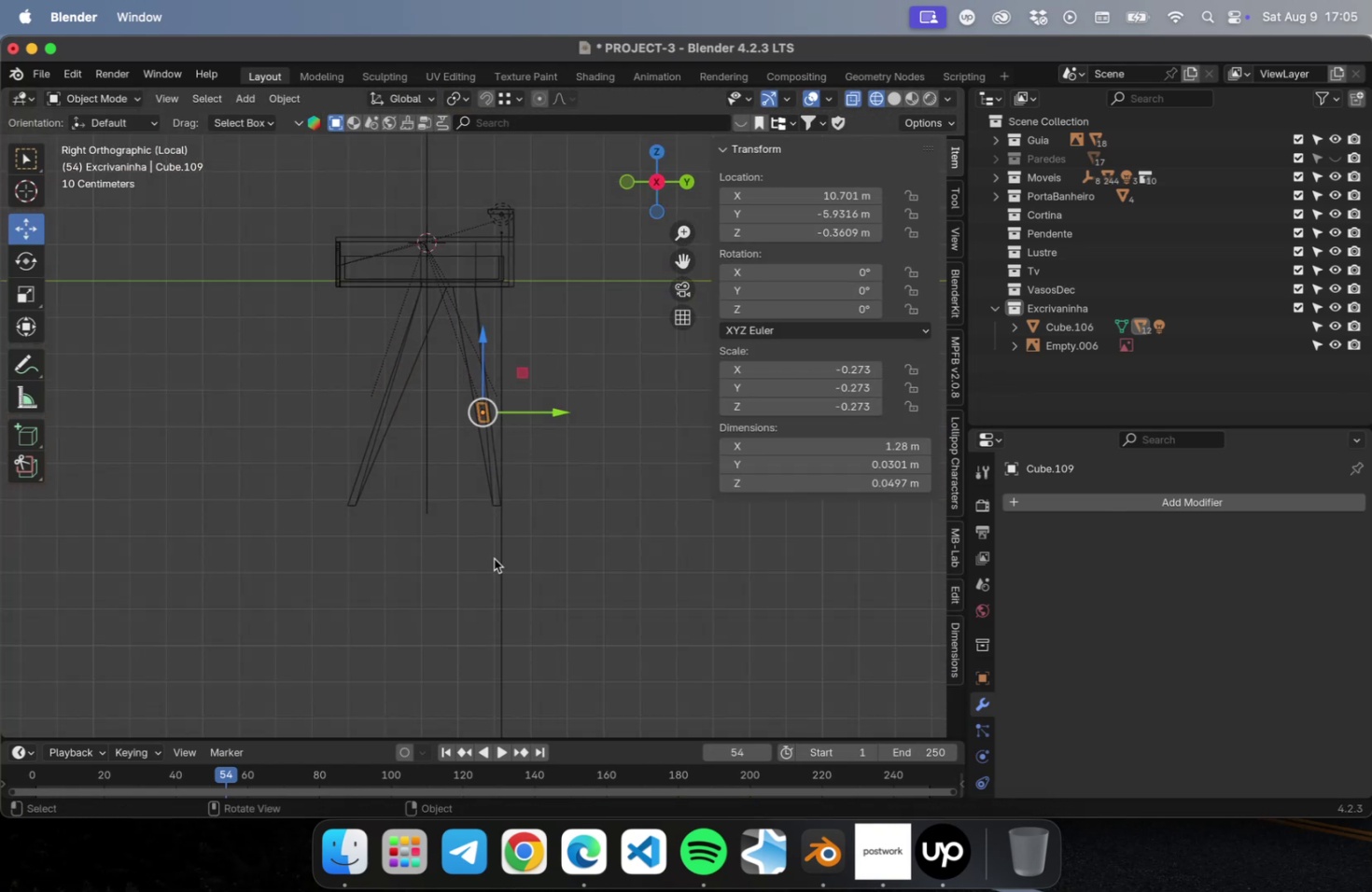 
scroll: coordinate [497, 434], scroll_direction: up, amount: 52.0
 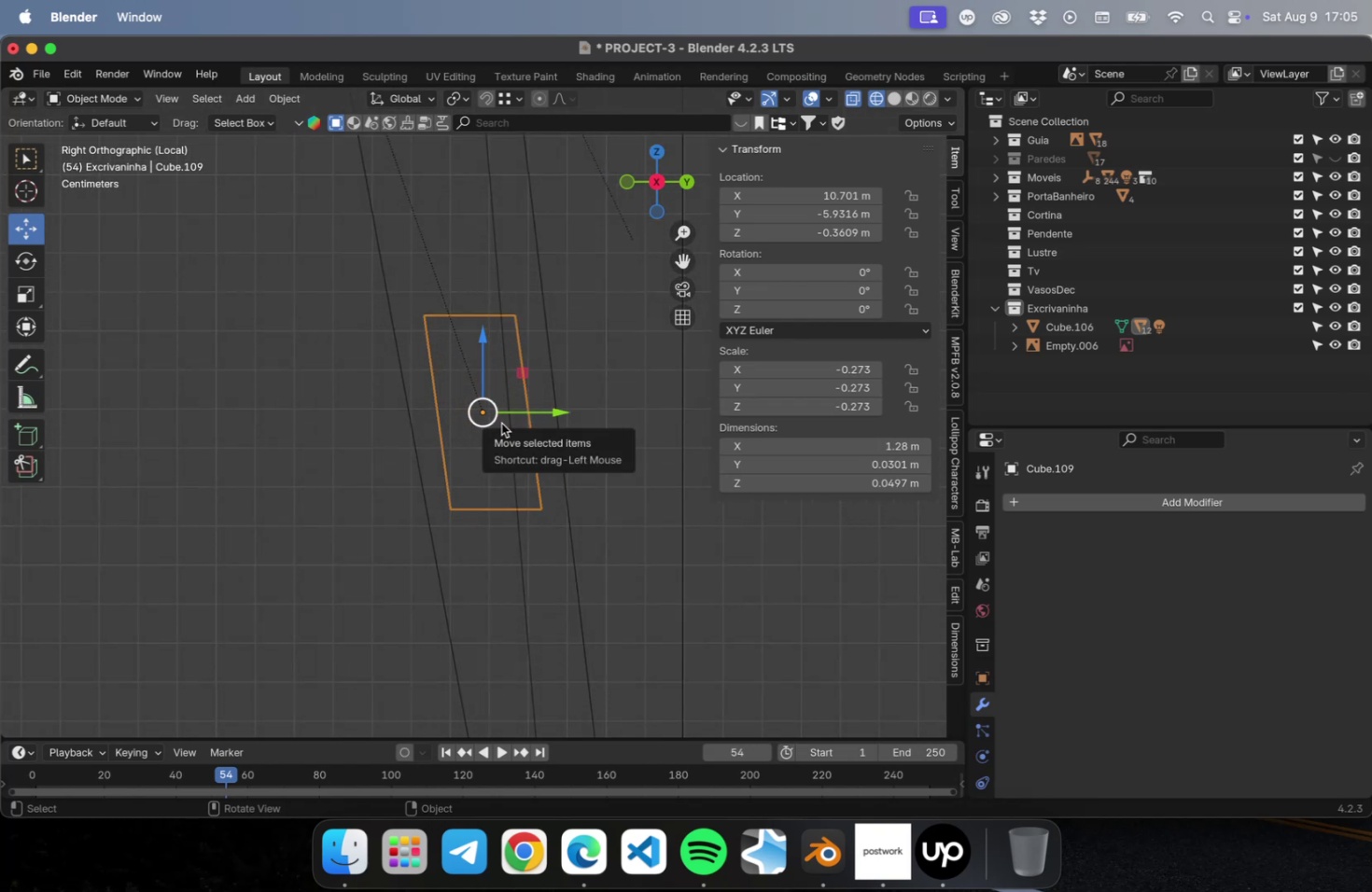 
key(Tab)
 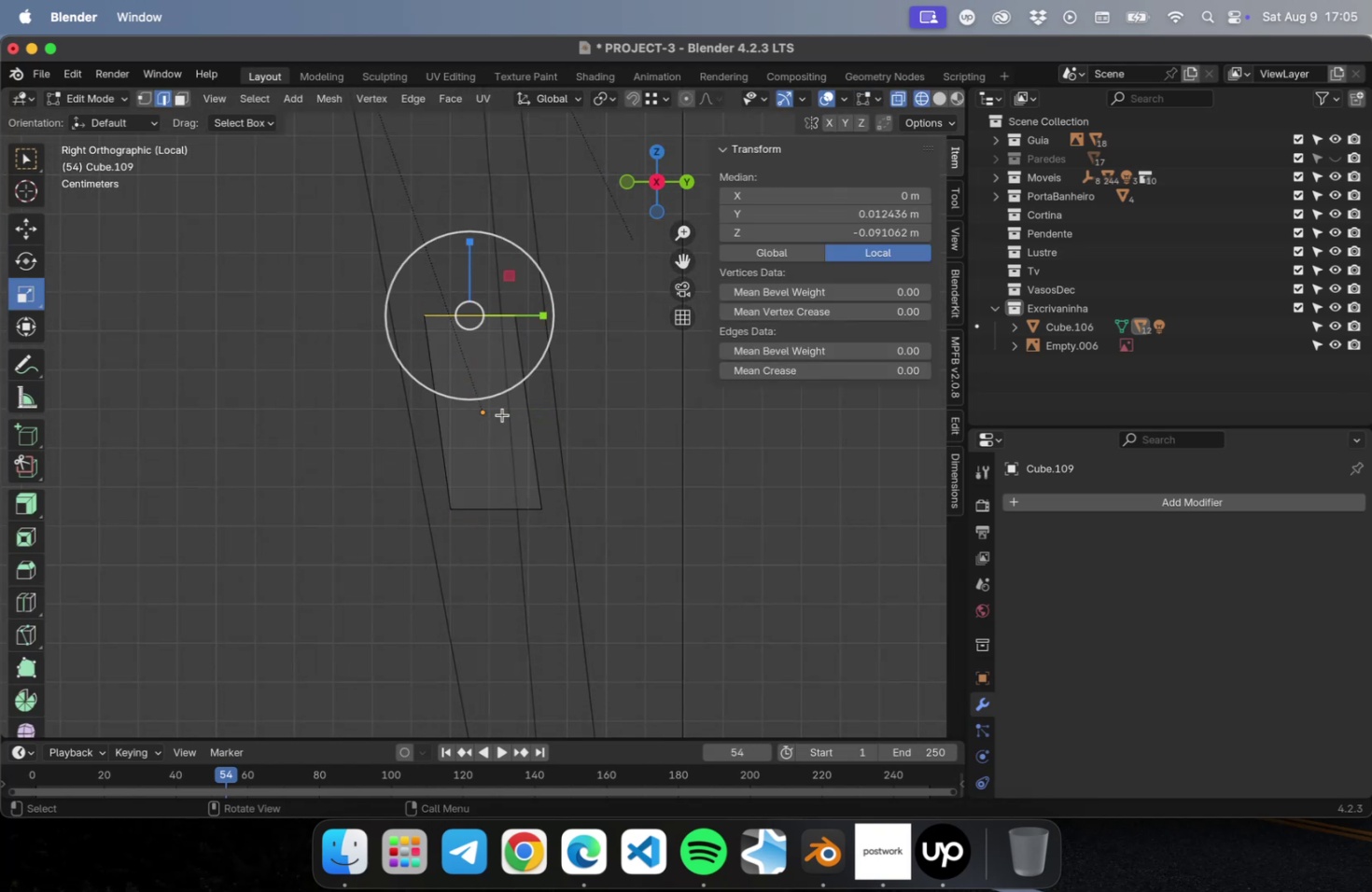 
key(Meta+R)
 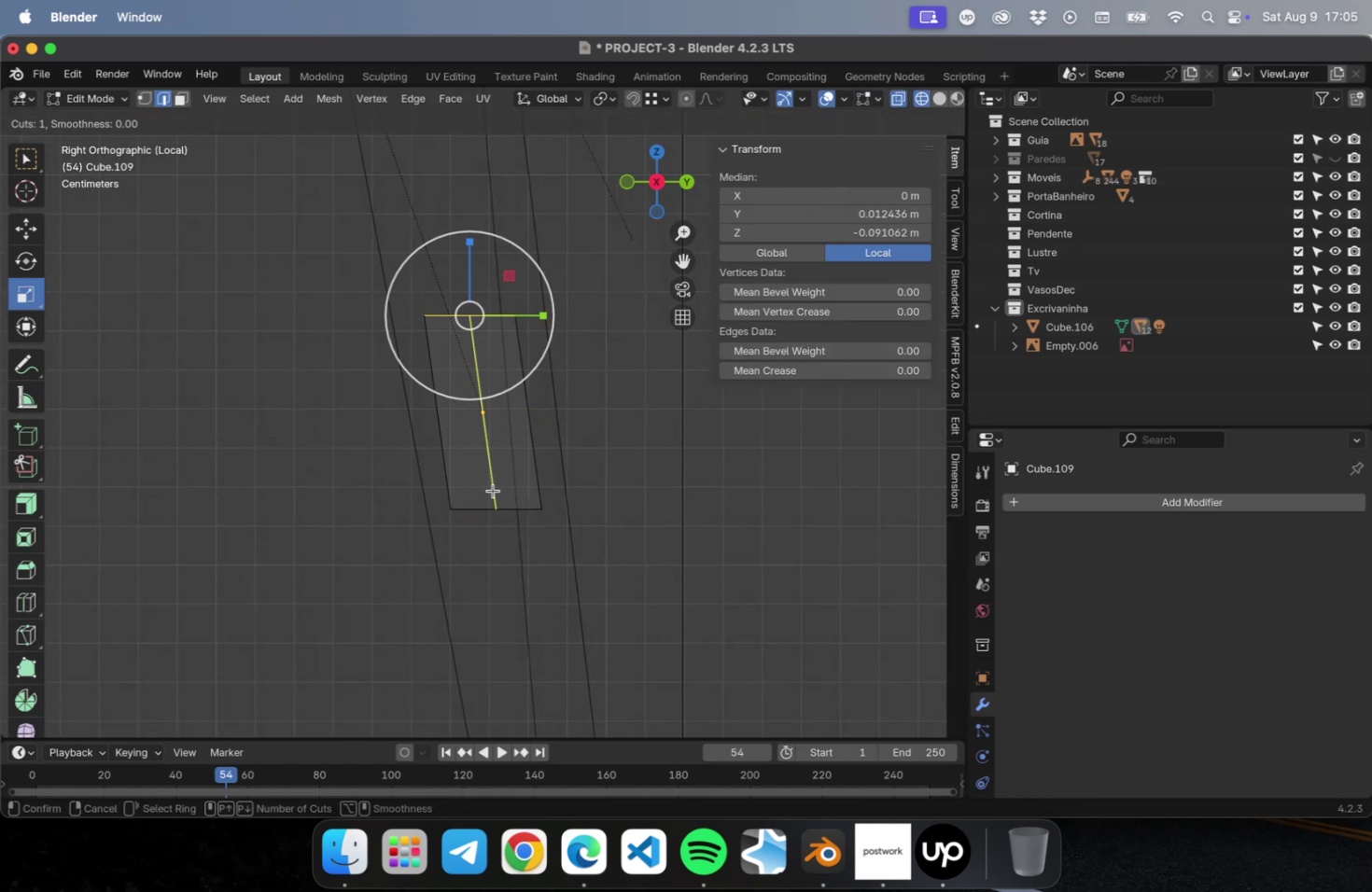 
scroll: coordinate [493, 490], scroll_direction: up, amount: 1.0
 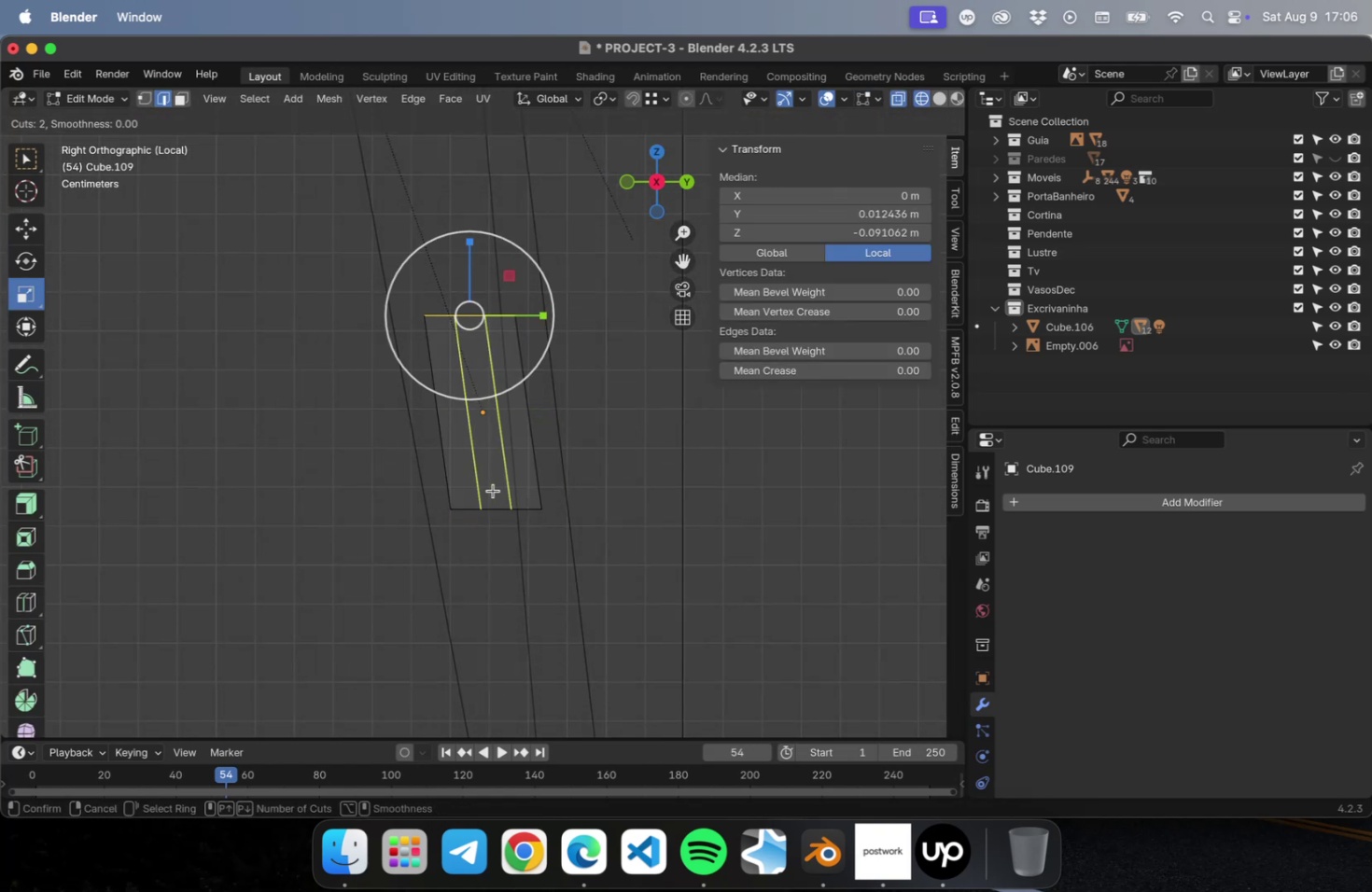 
left_click([493, 490])
 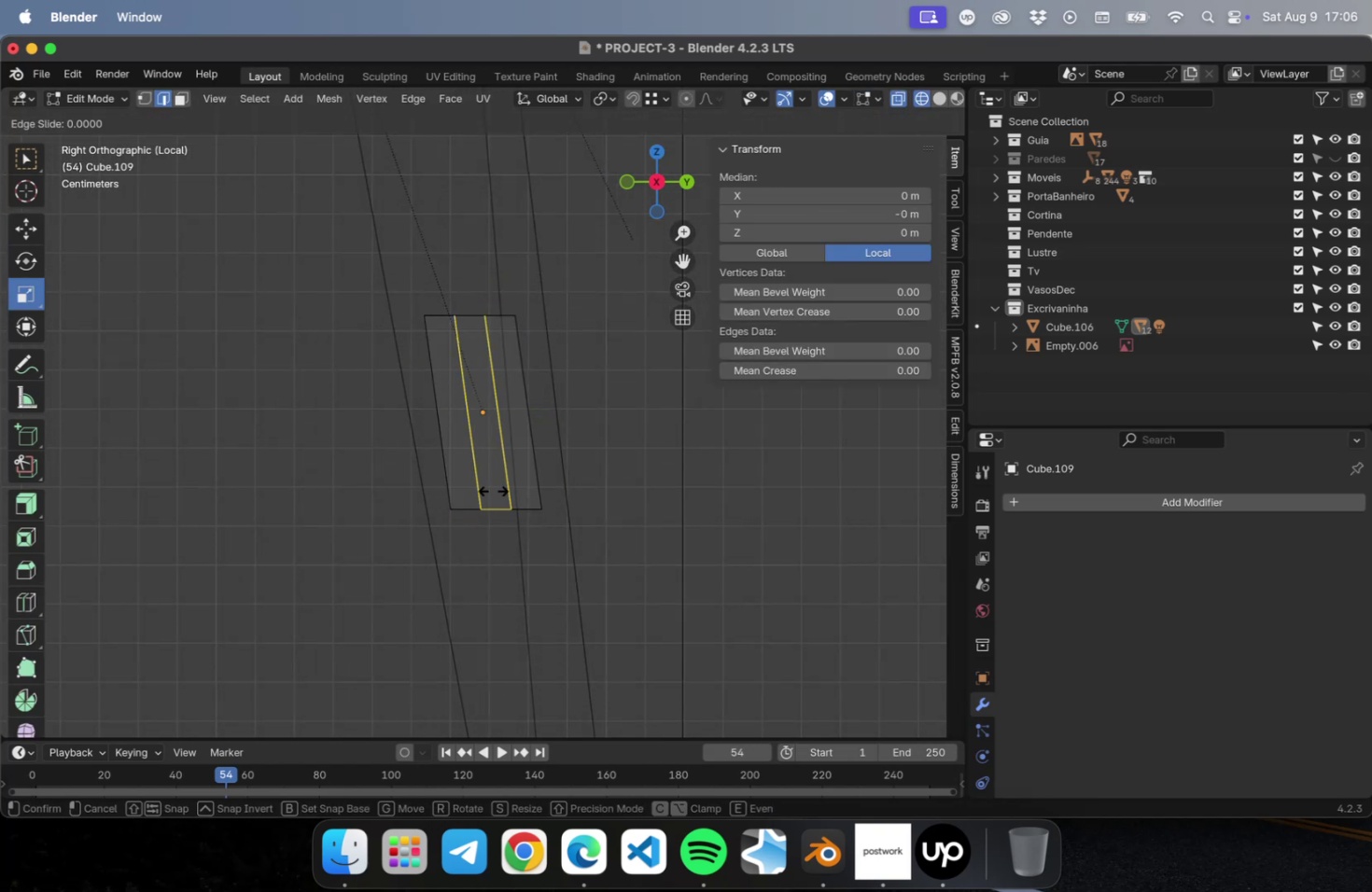 
key(Escape)
 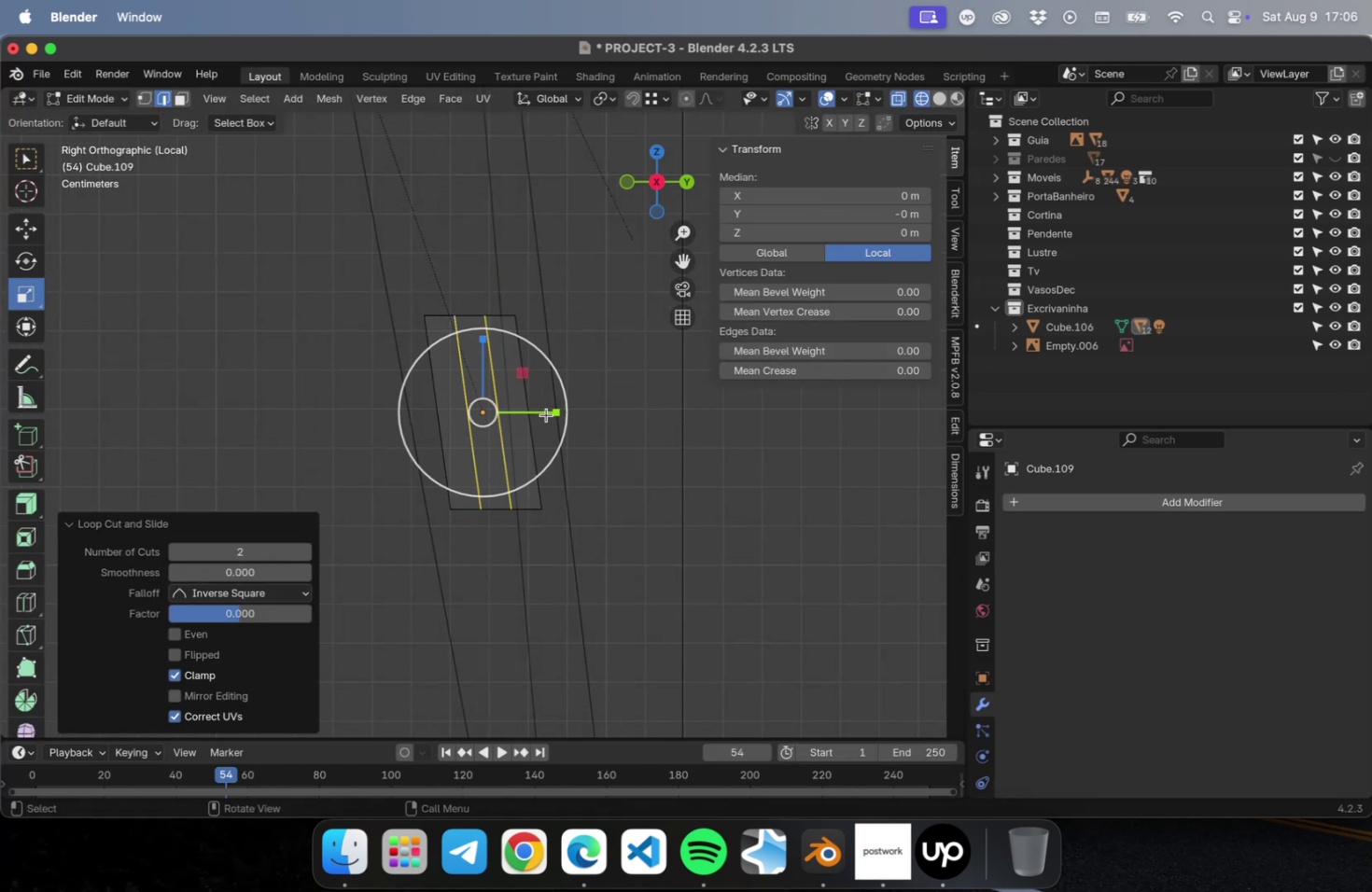 
left_click_drag(start_coordinate=[553, 411], to_coordinate=[611, 419])
 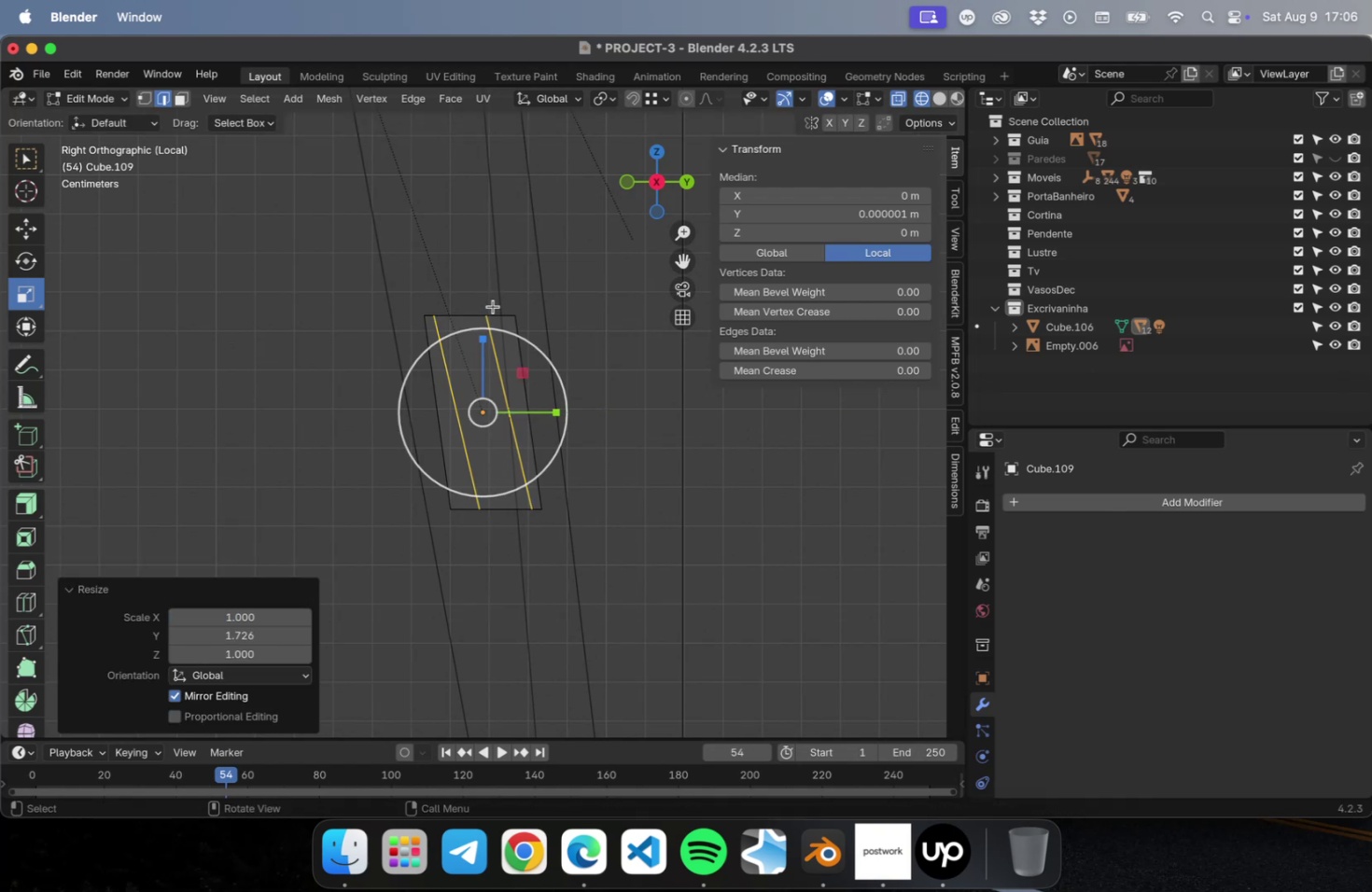 
key(Tab)
 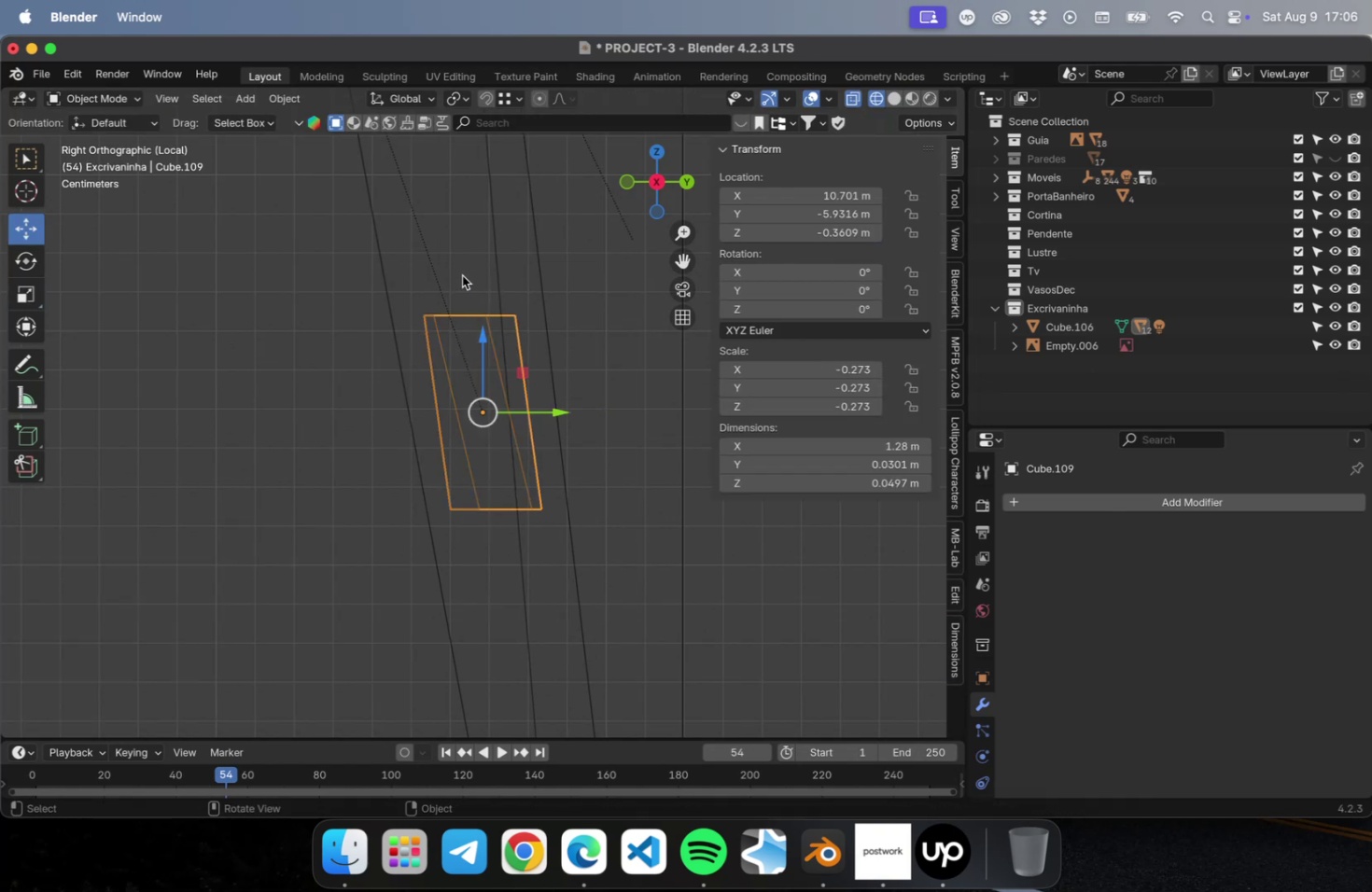 
key(Tab)
 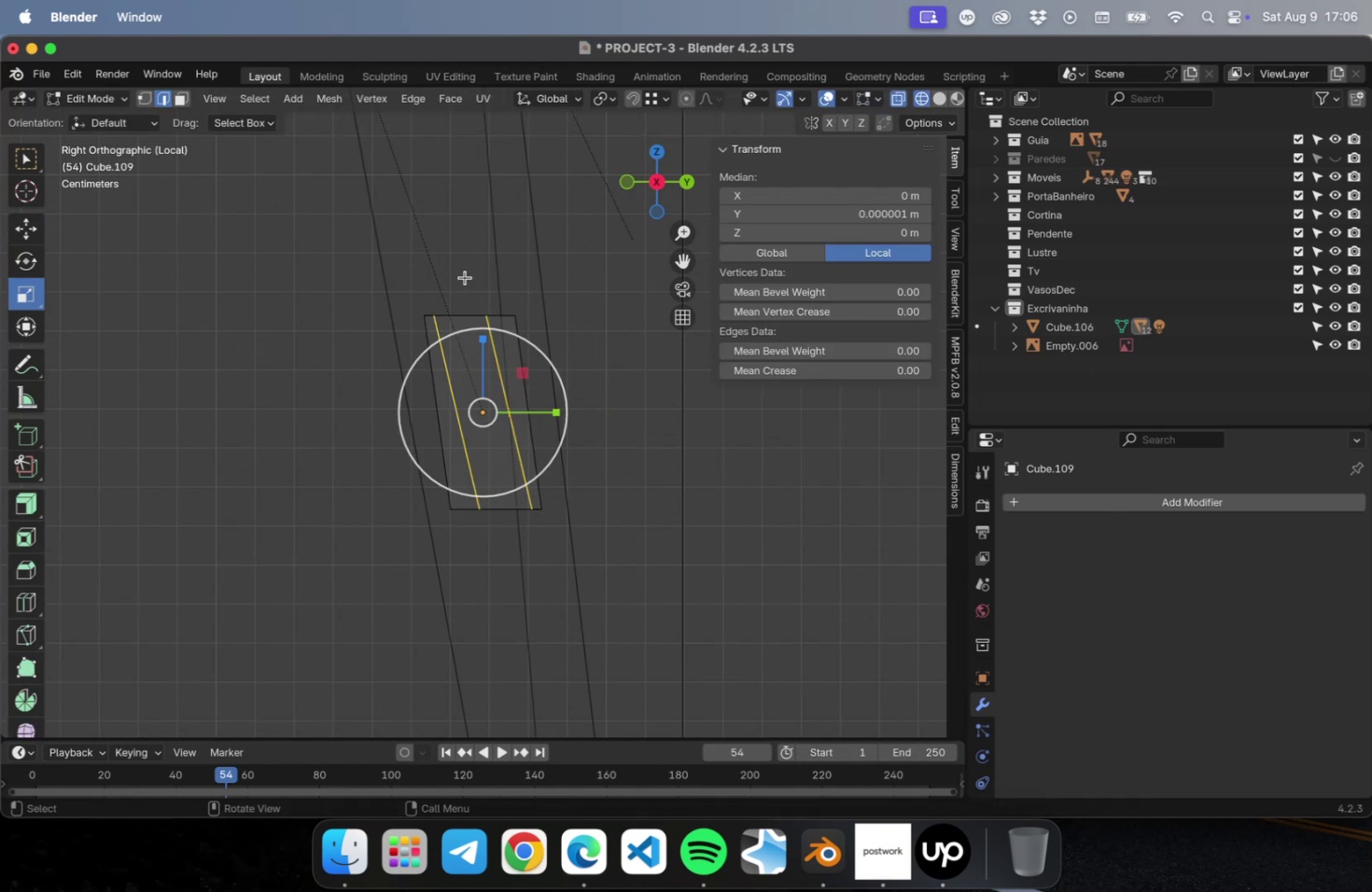 
key(1)
 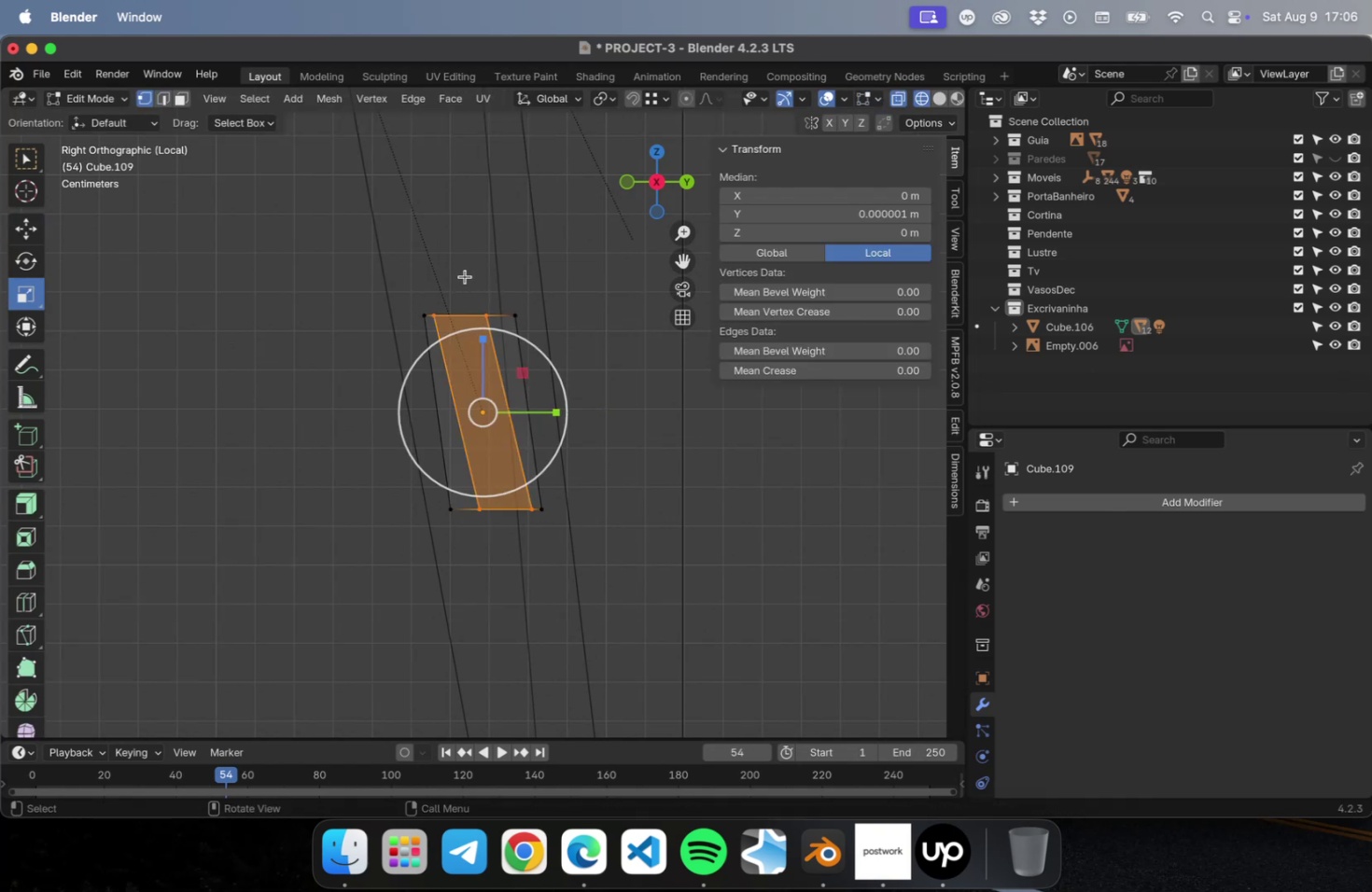 
left_click_drag(start_coordinate=[464, 273], to_coordinate=[503, 335])
 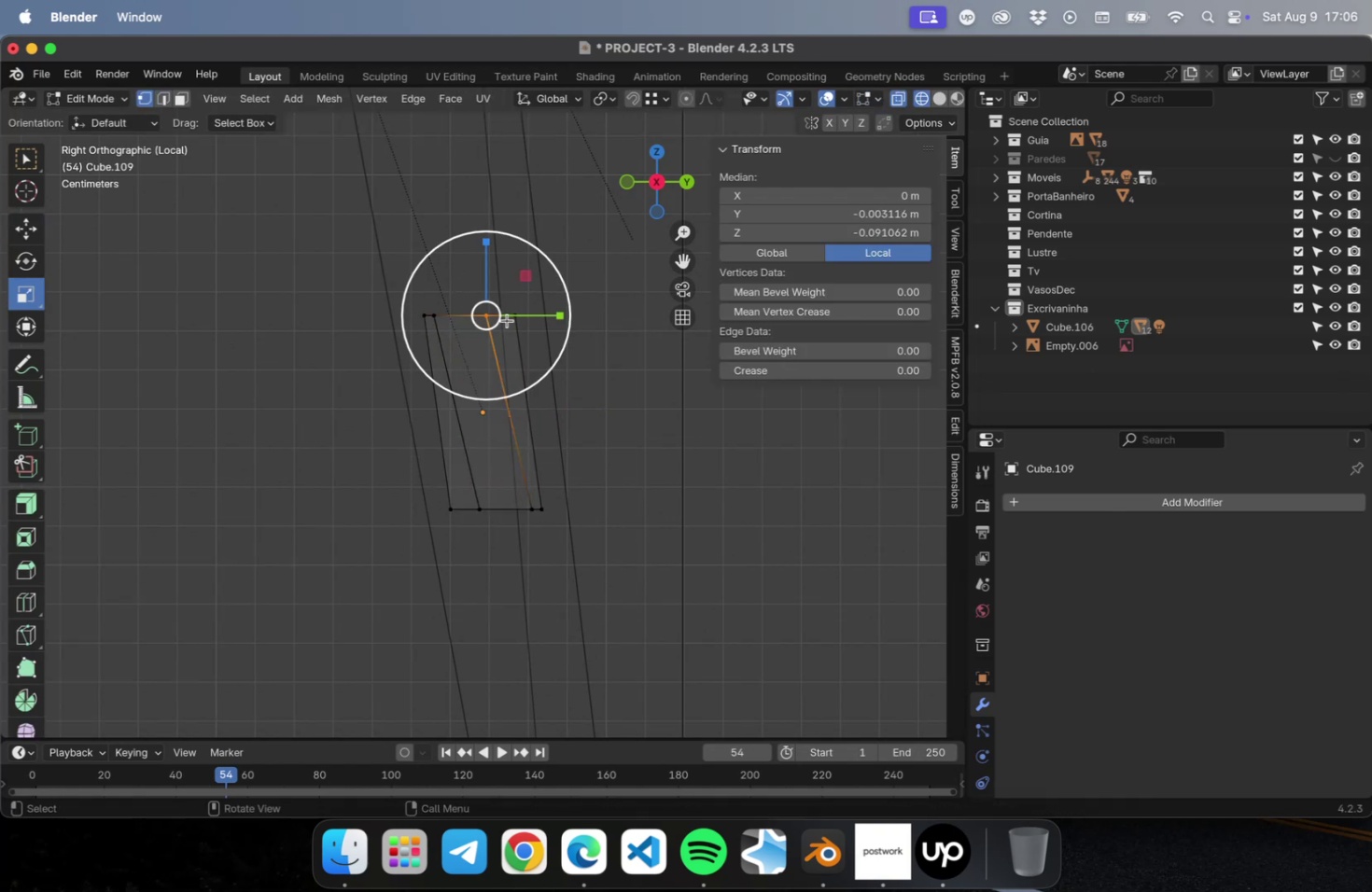 
scroll: coordinate [510, 318], scroll_direction: up, amount: 9.0
 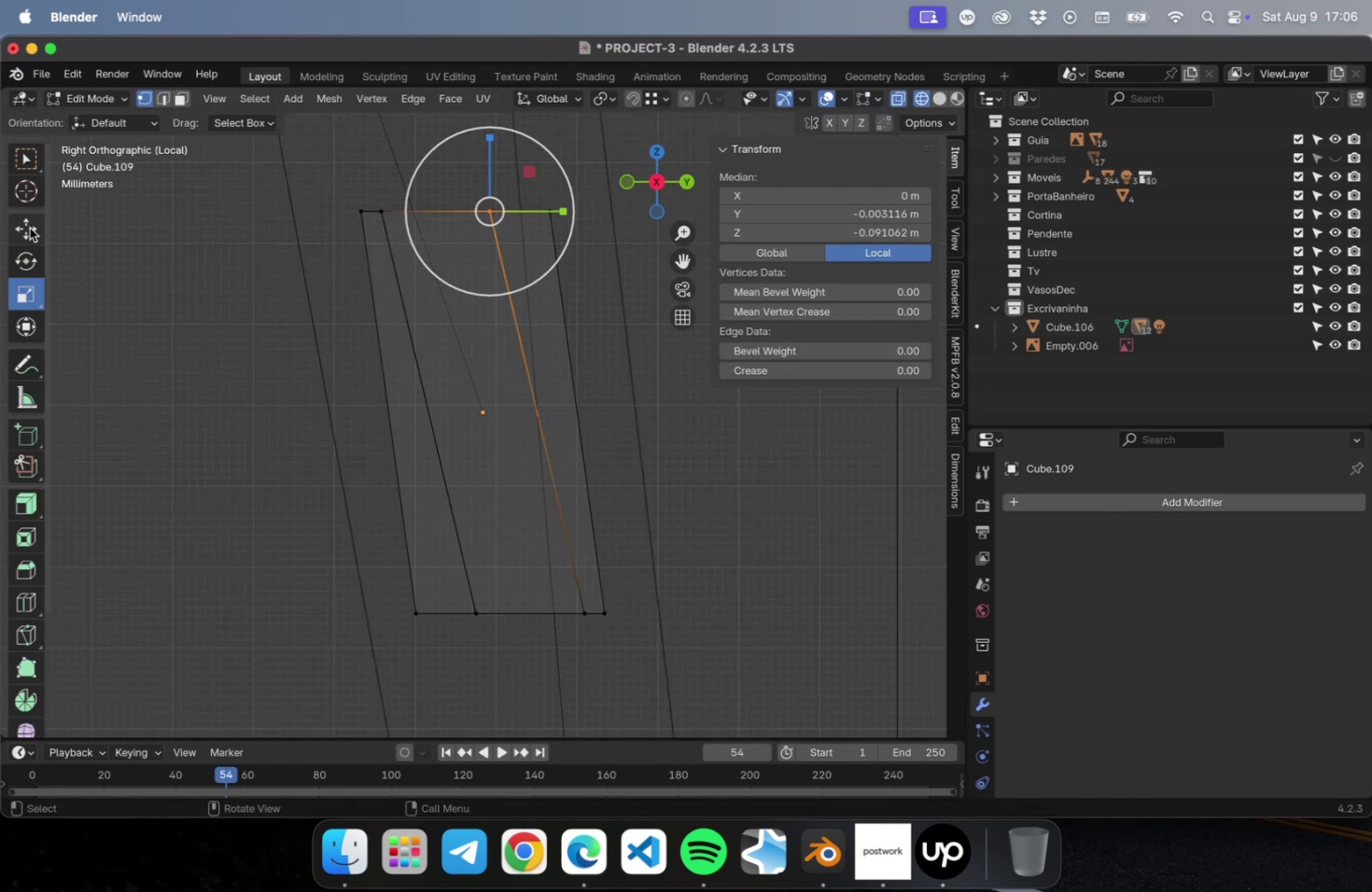 
hold_key(key=ShiftLeft, duration=0.38)
 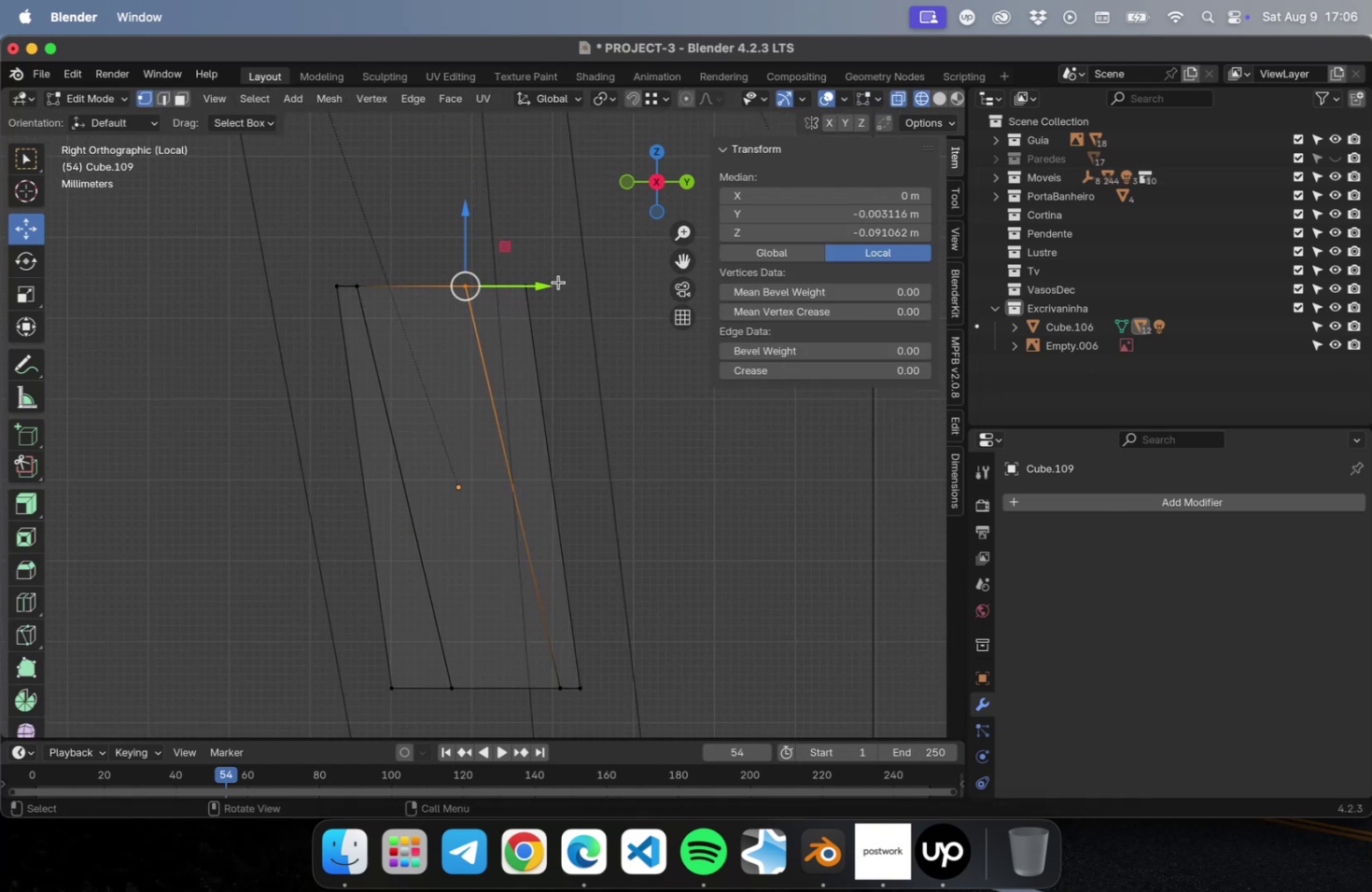 
left_click_drag(start_coordinate=[548, 283], to_coordinate=[594, 280])
 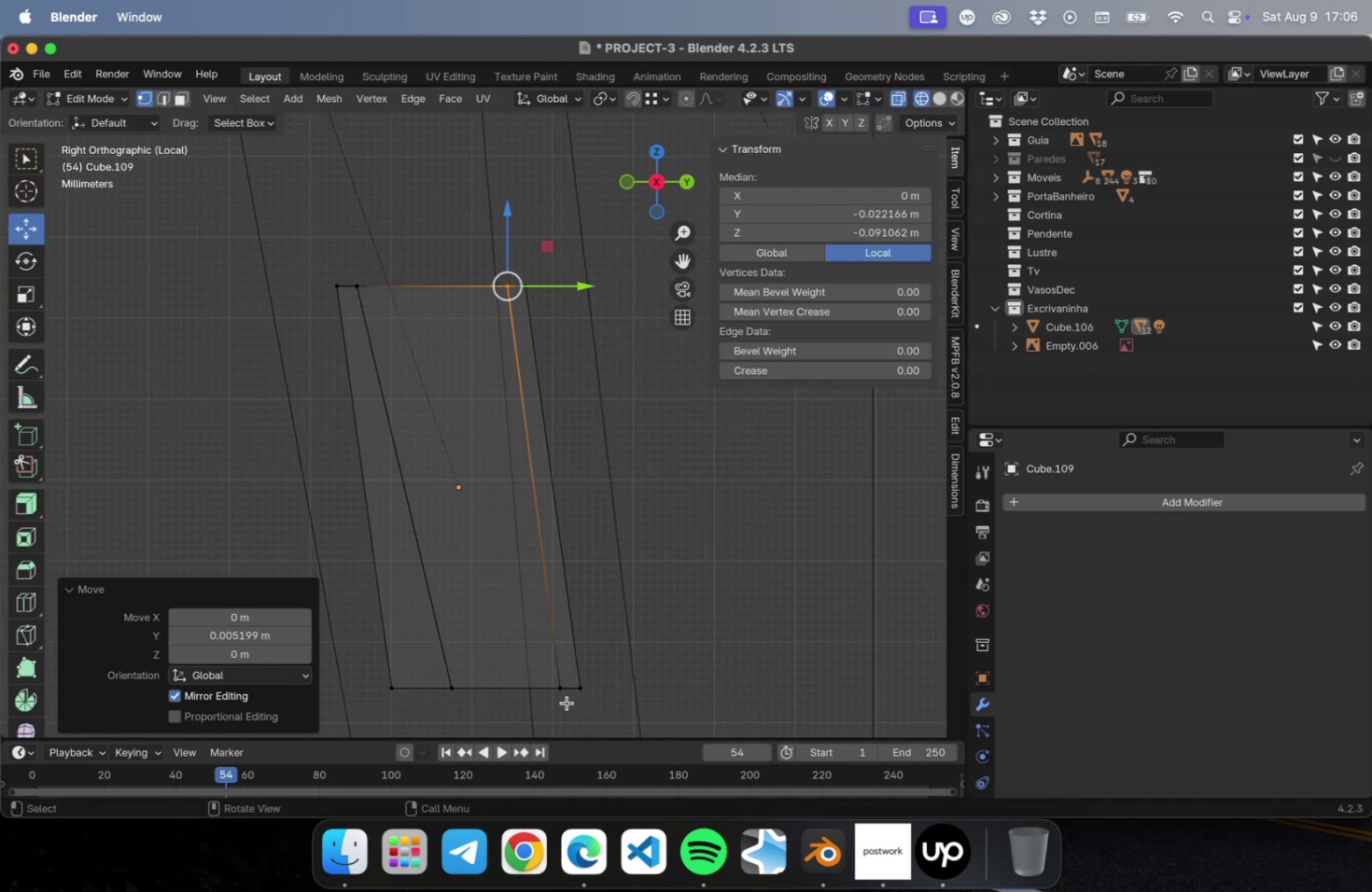 
left_click_drag(start_coordinate=[572, 702], to_coordinate=[534, 644])
 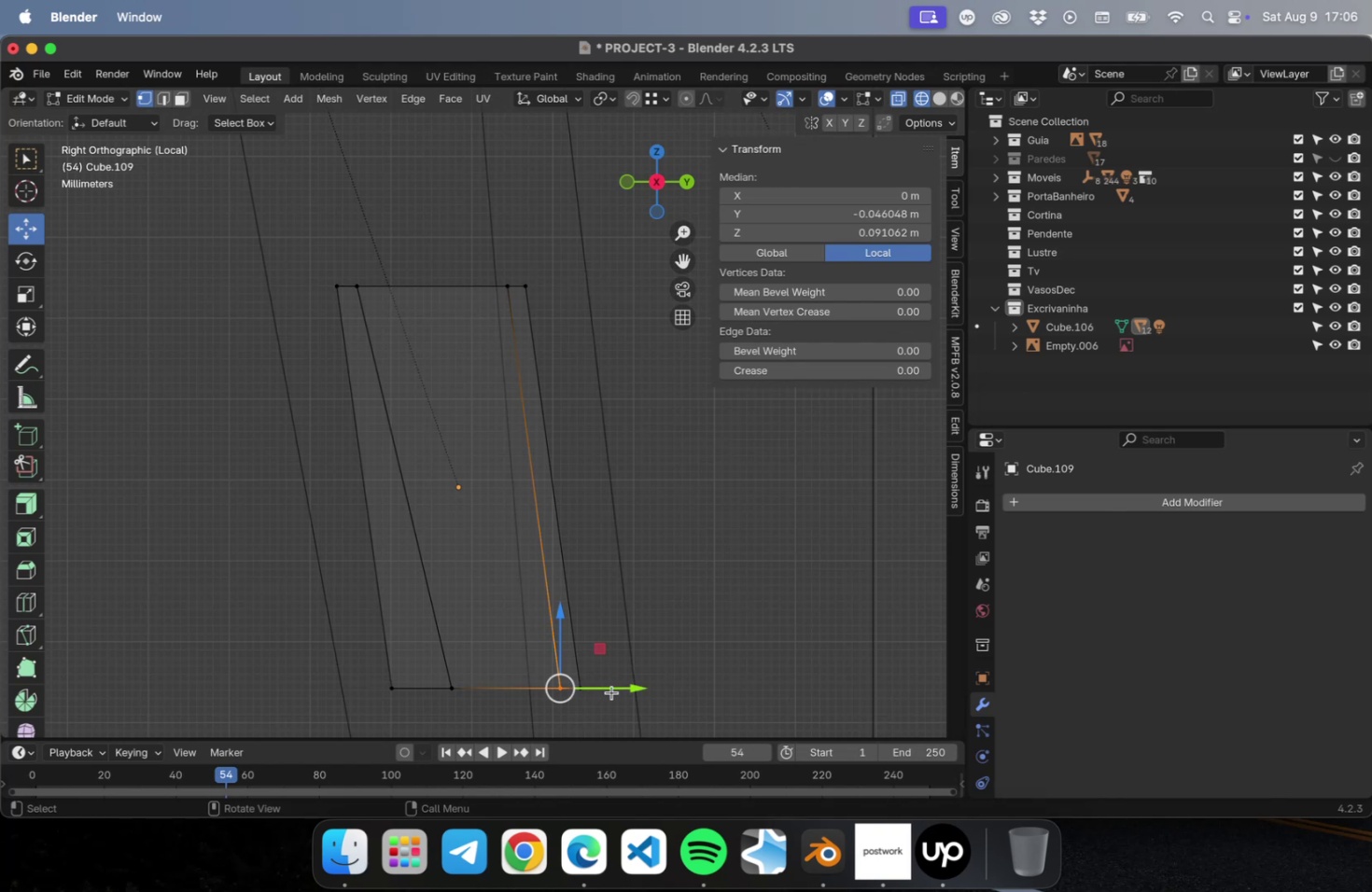 
left_click_drag(start_coordinate=[619, 693], to_coordinate=[627, 690])
 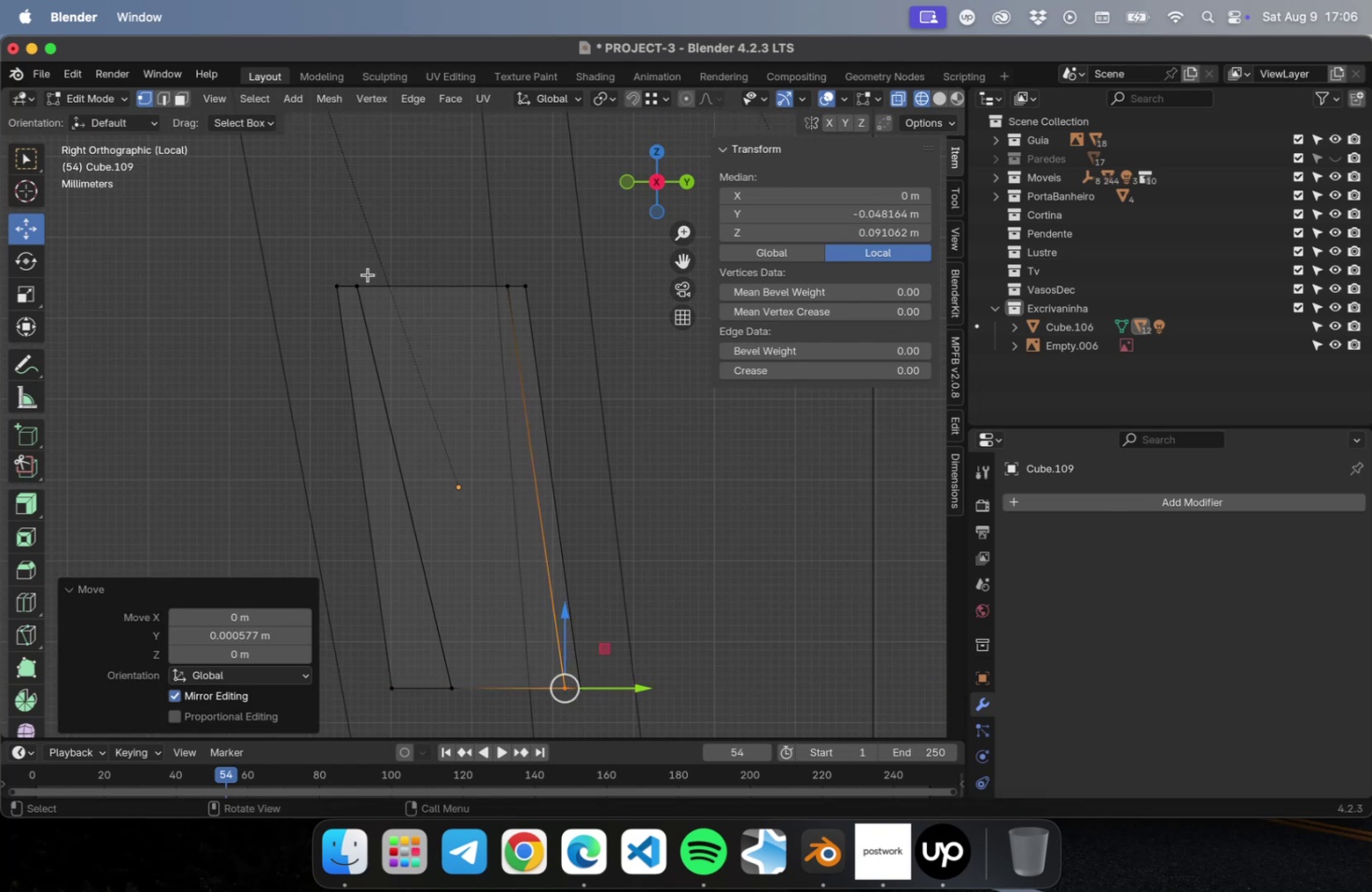 
left_click_drag(start_coordinate=[383, 256], to_coordinate=[349, 329])
 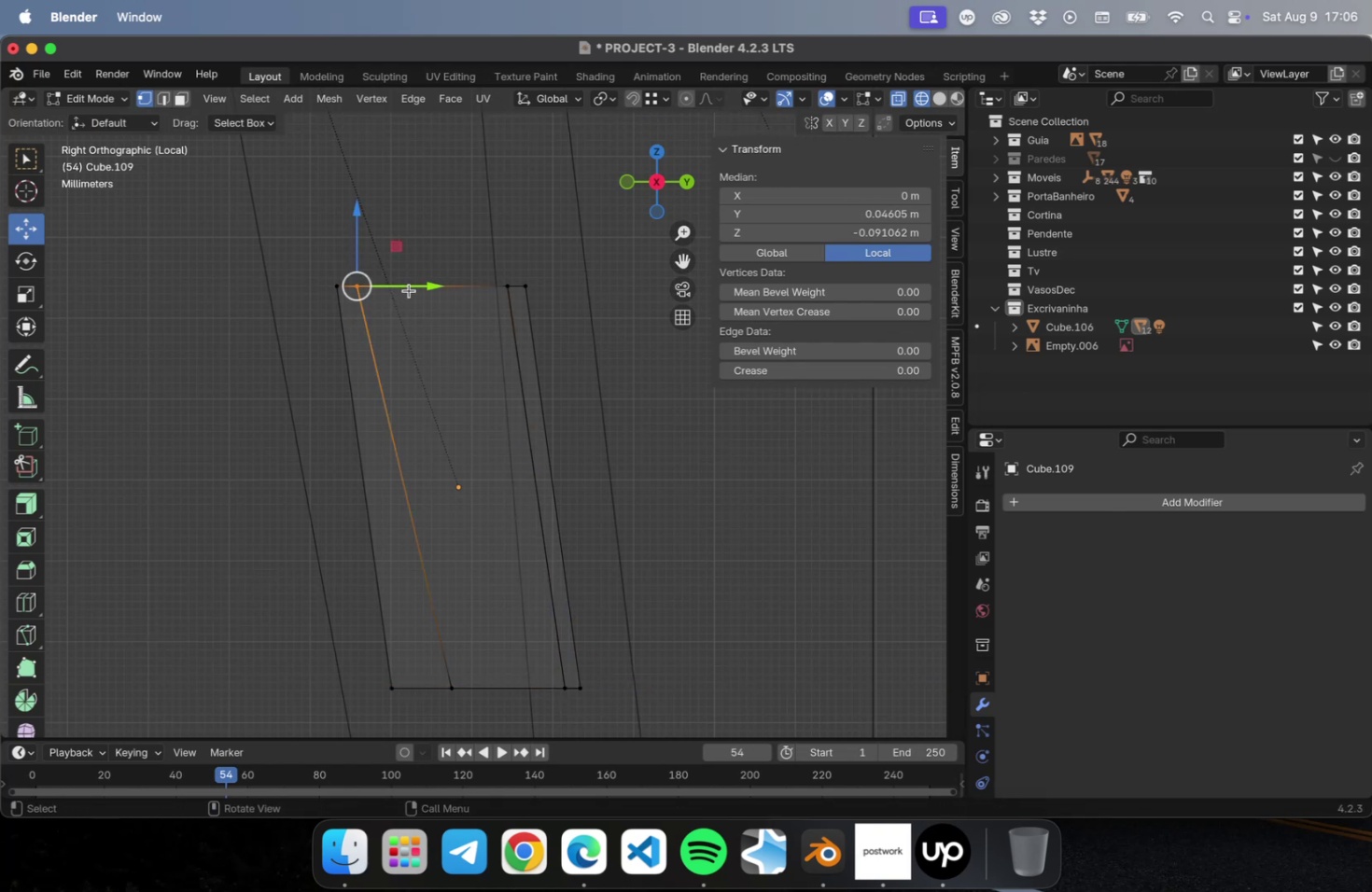 
left_click_drag(start_coordinate=[414, 286], to_coordinate=[406, 290])
 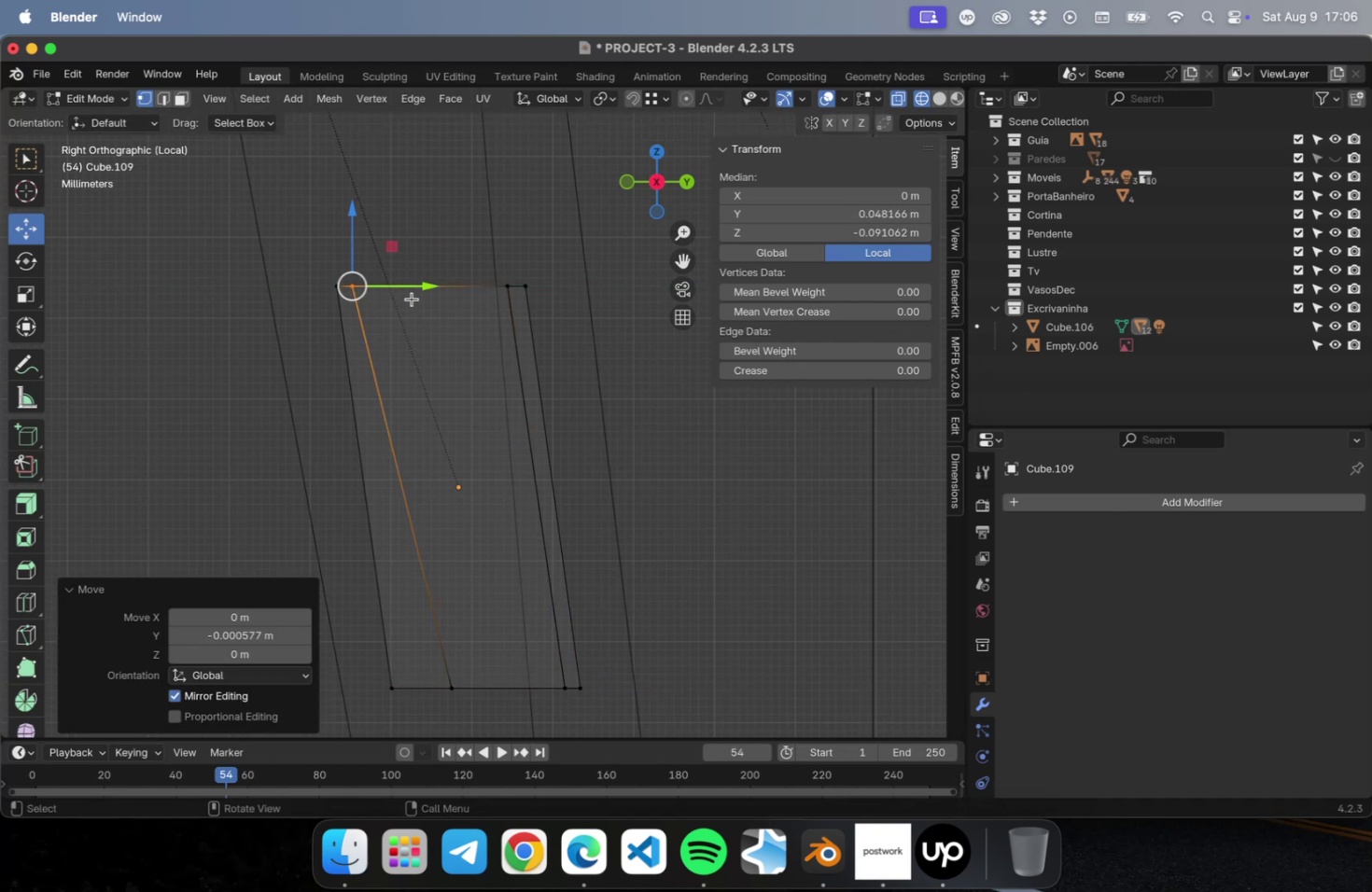 
hold_key(key=ShiftLeft, duration=0.42)
 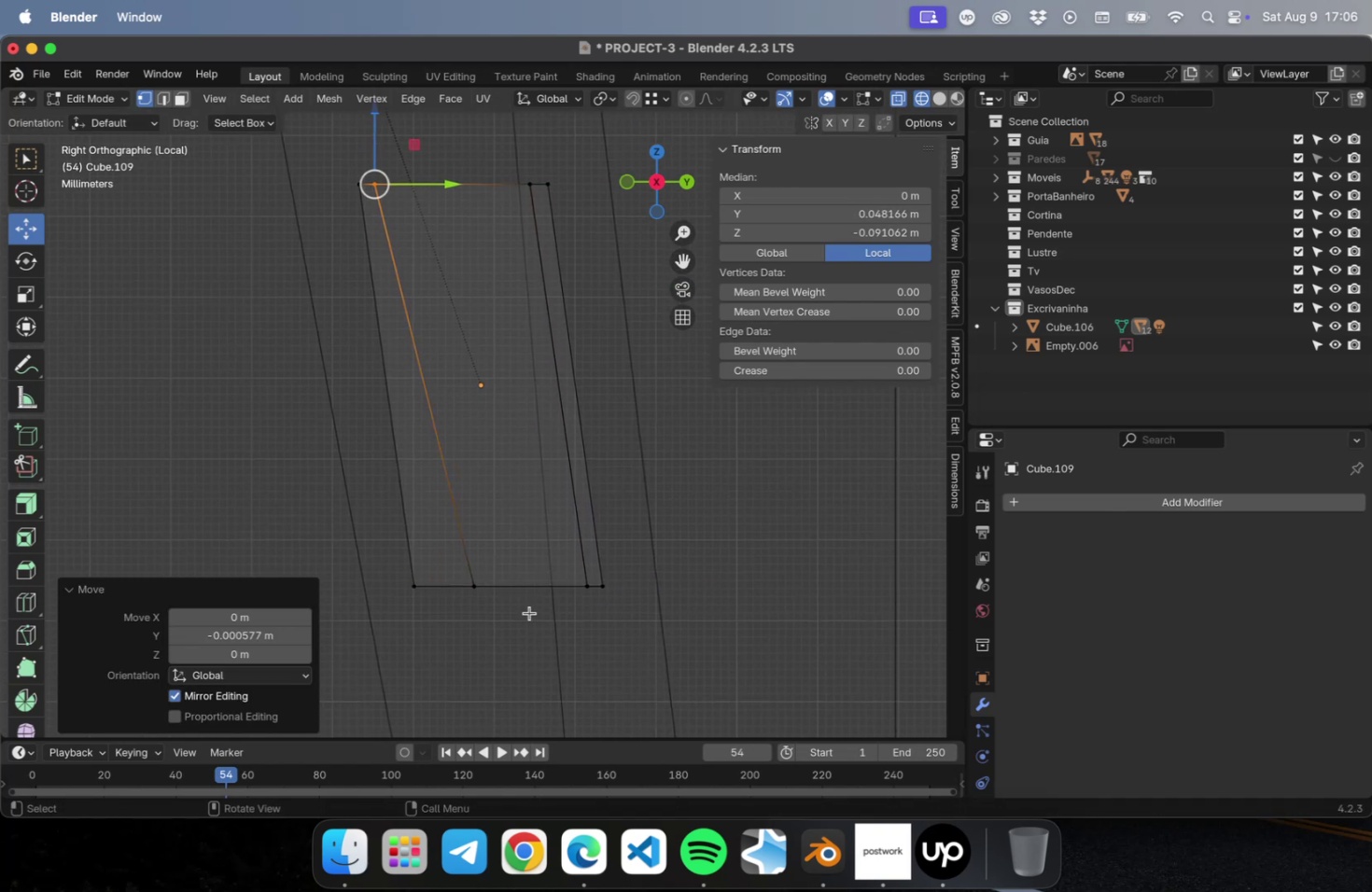 
left_click_drag(start_coordinate=[530, 618], to_coordinate=[440, 498])
 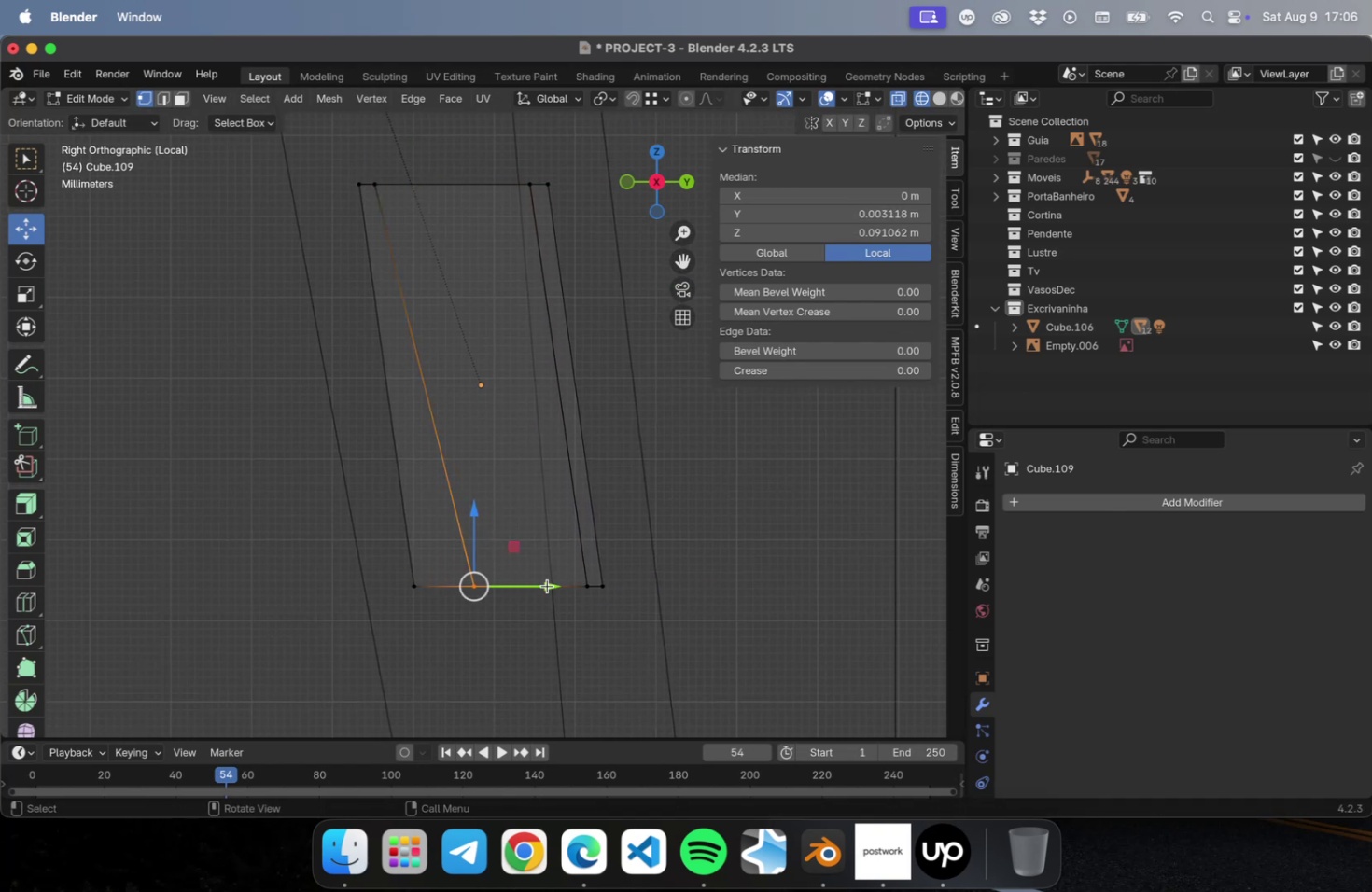 
left_click_drag(start_coordinate=[548, 587], to_coordinate=[504, 592])
 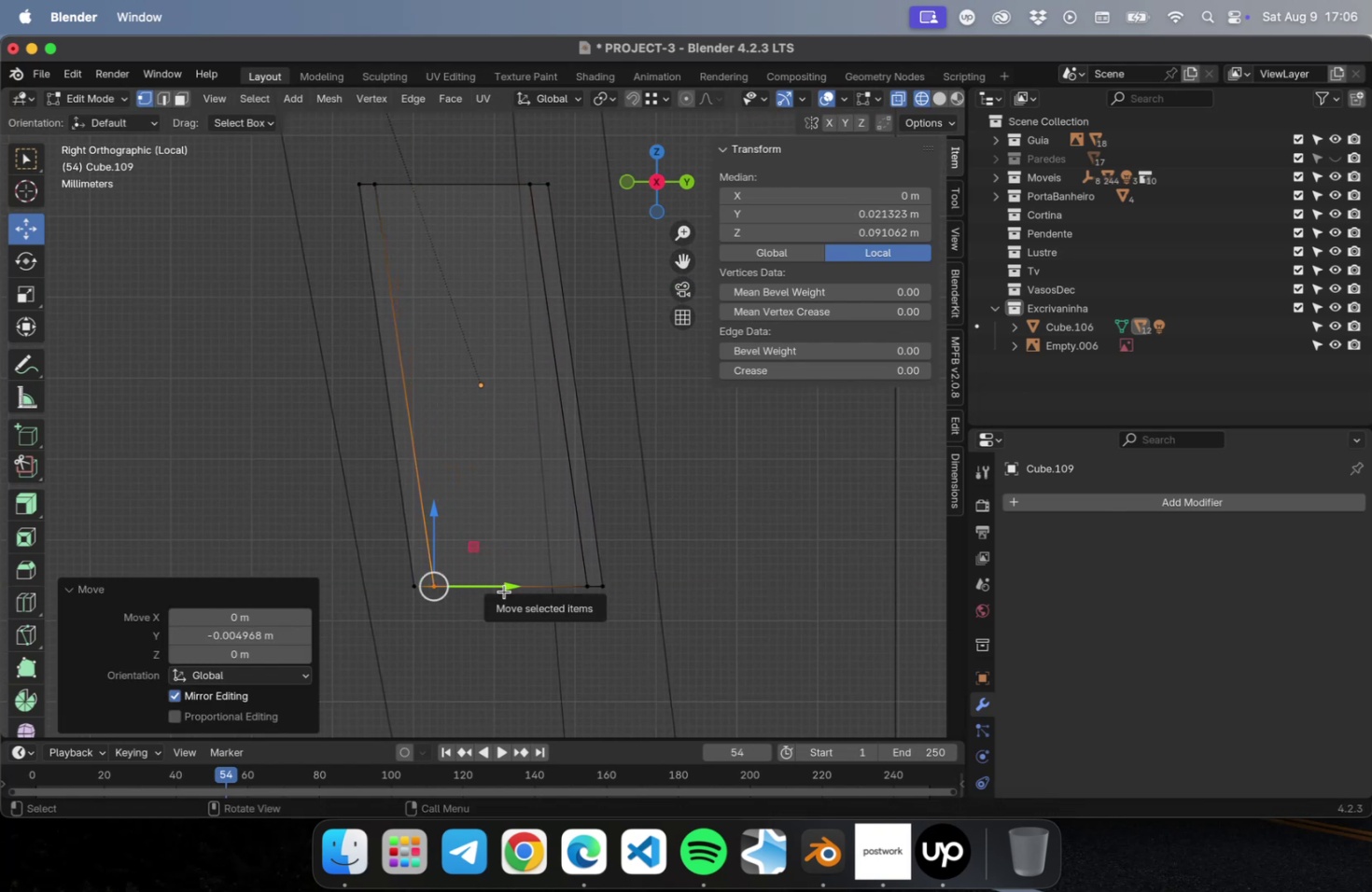 
left_click_drag(start_coordinate=[503, 584], to_coordinate=[497, 586])
 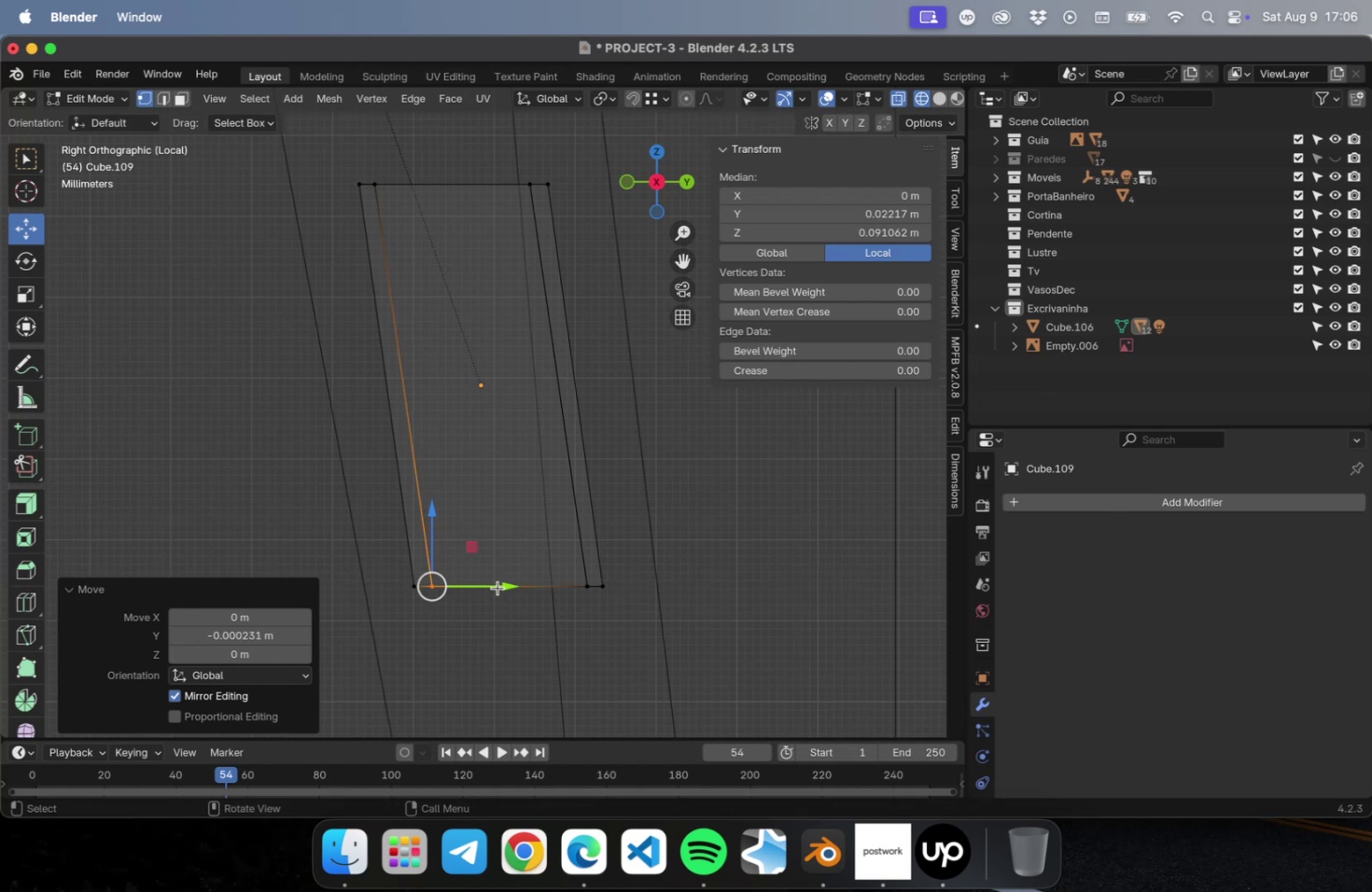 
key(Tab)
 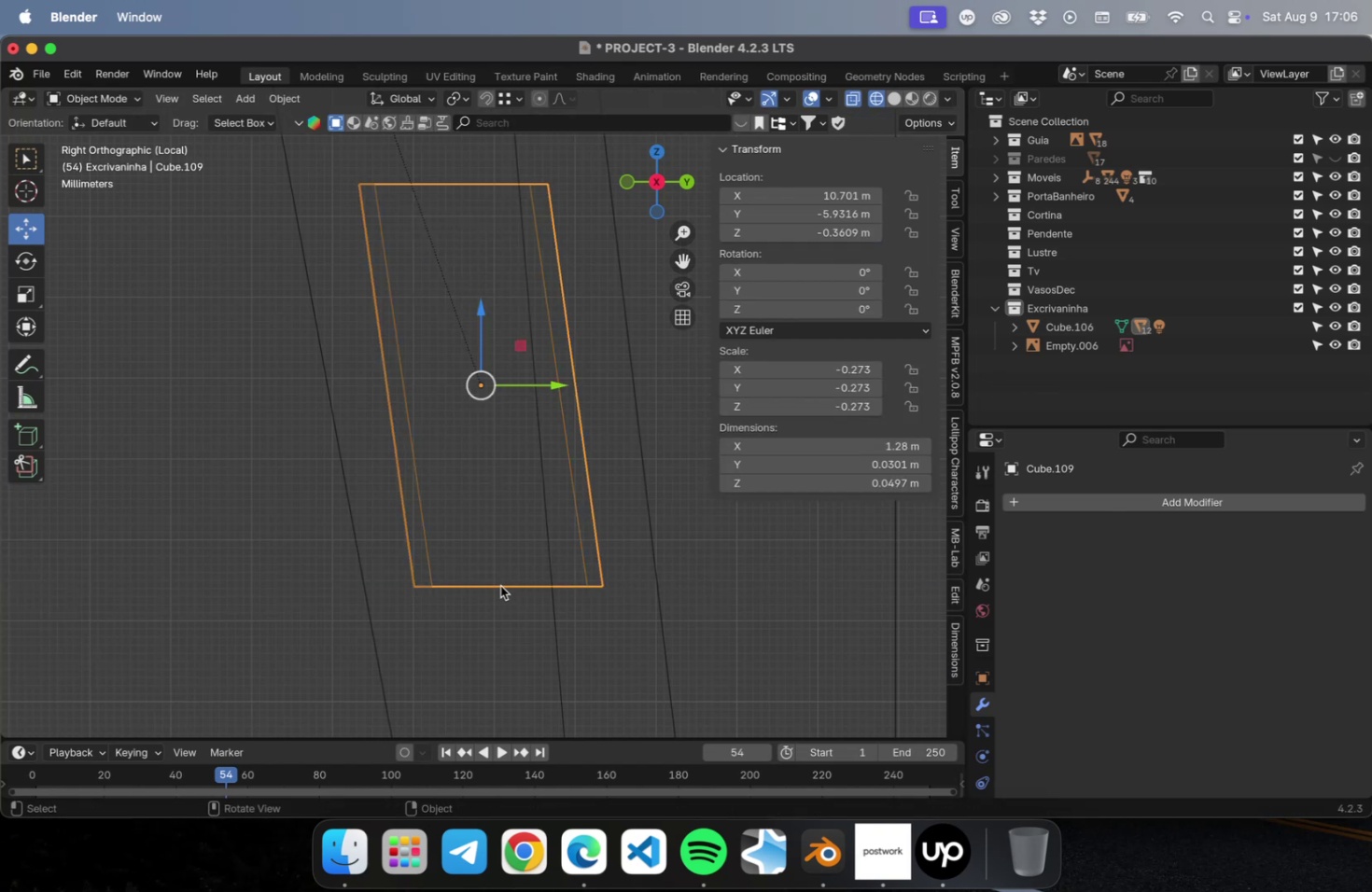 
scroll: coordinate [670, 568], scroll_direction: down, amount: 55.0
 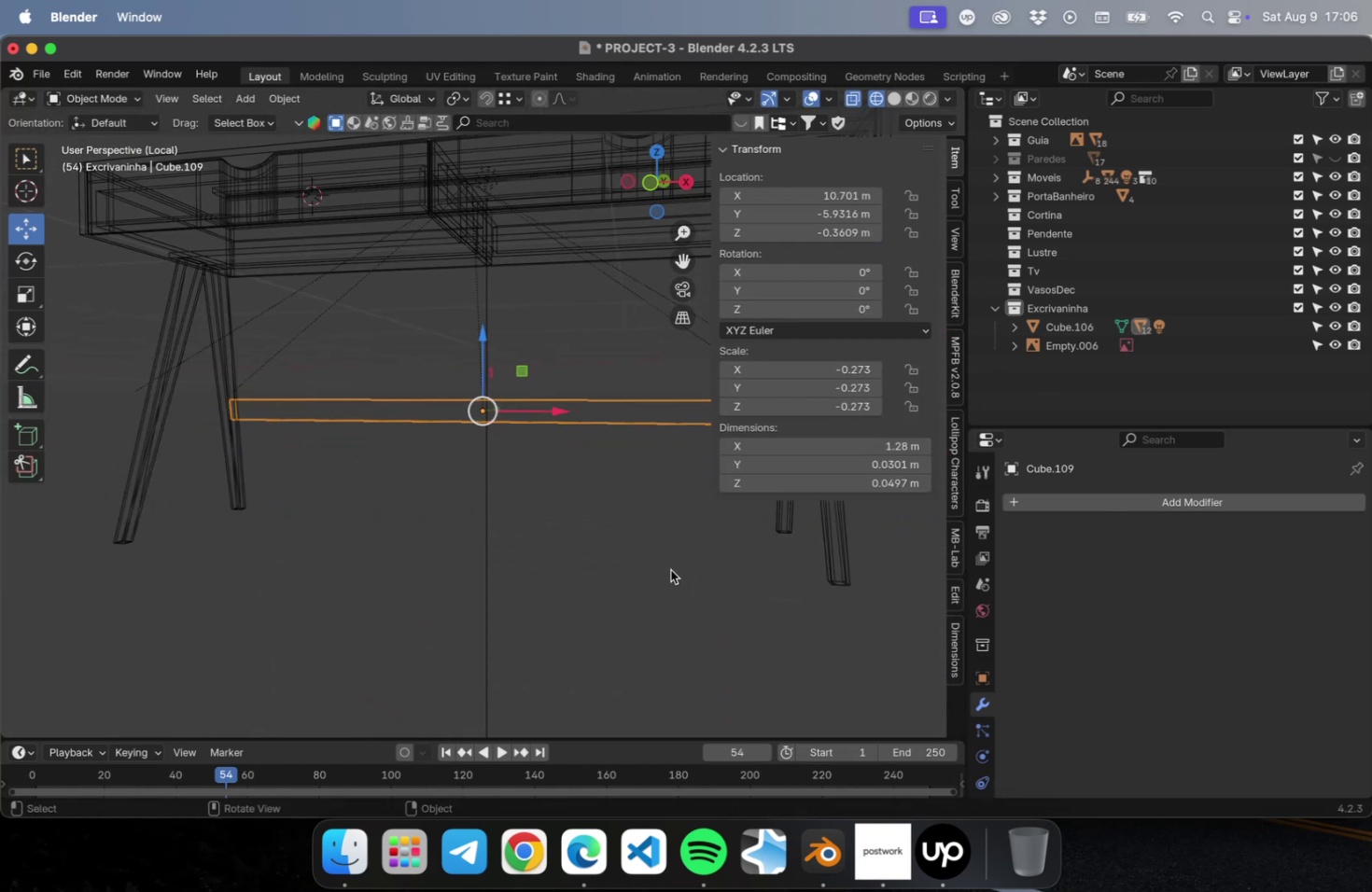 
key(NumLock)
 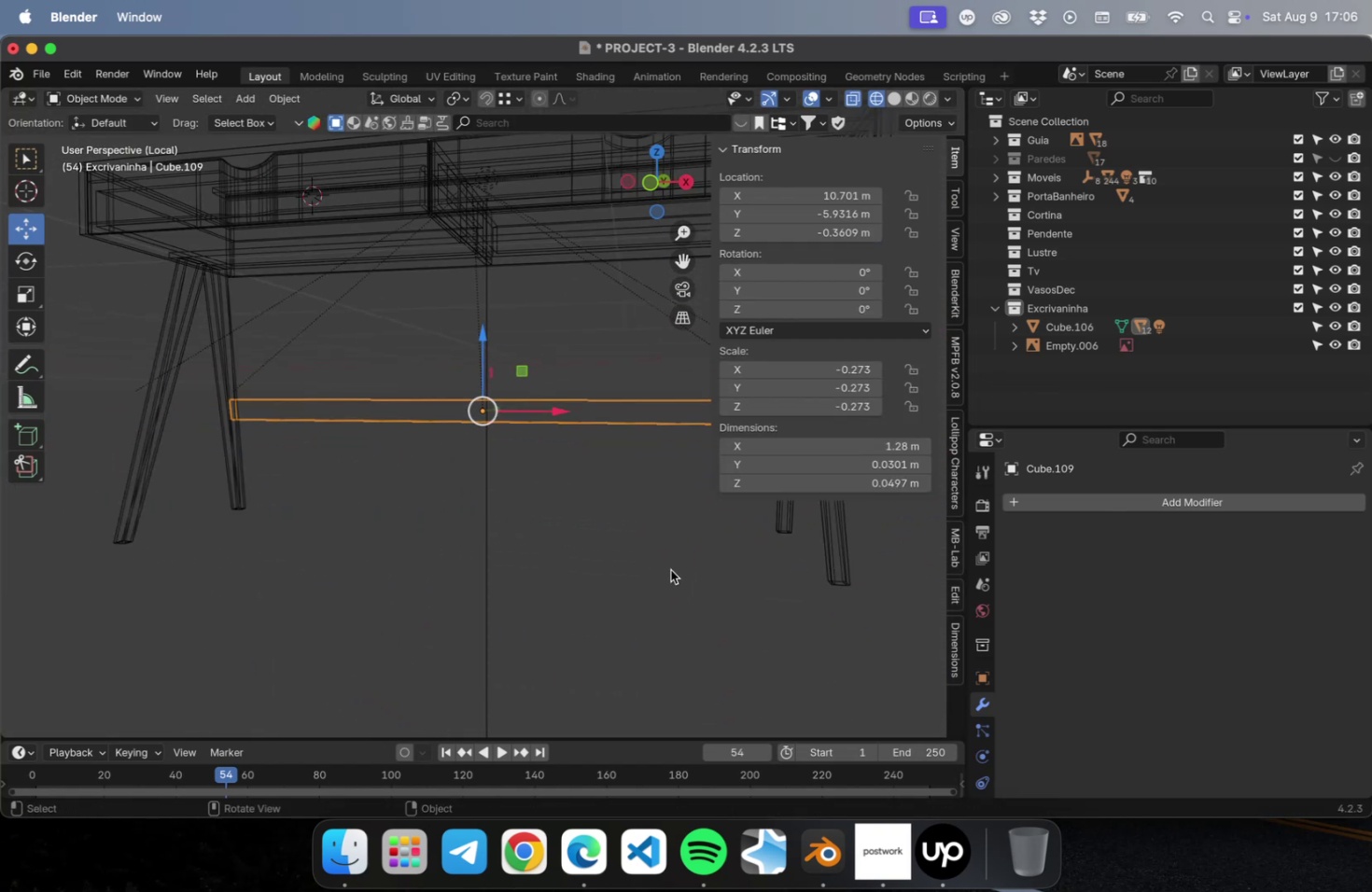 
key(Numpad1)
 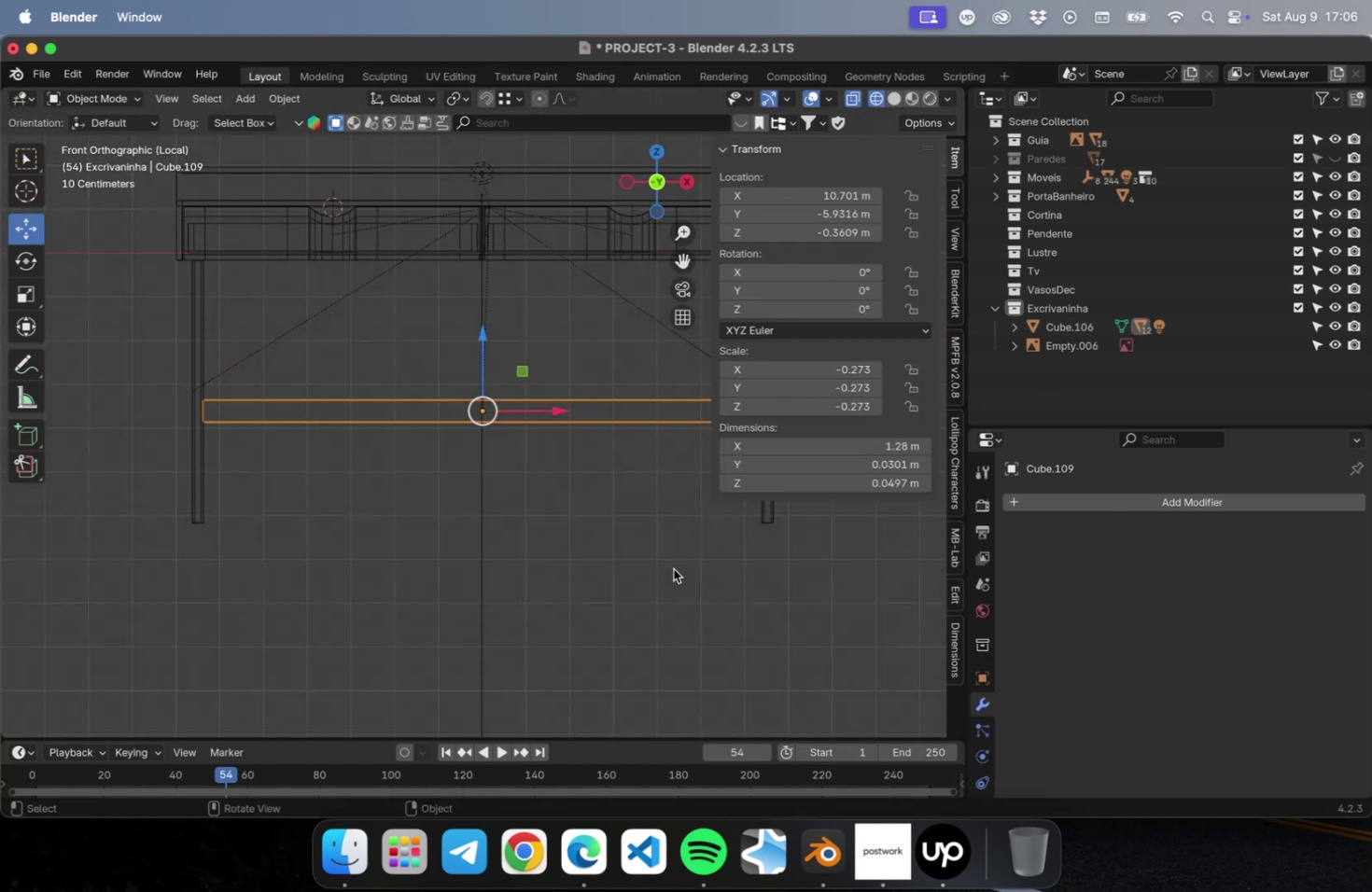 
hold_key(key=ShiftLeft, duration=0.54)
 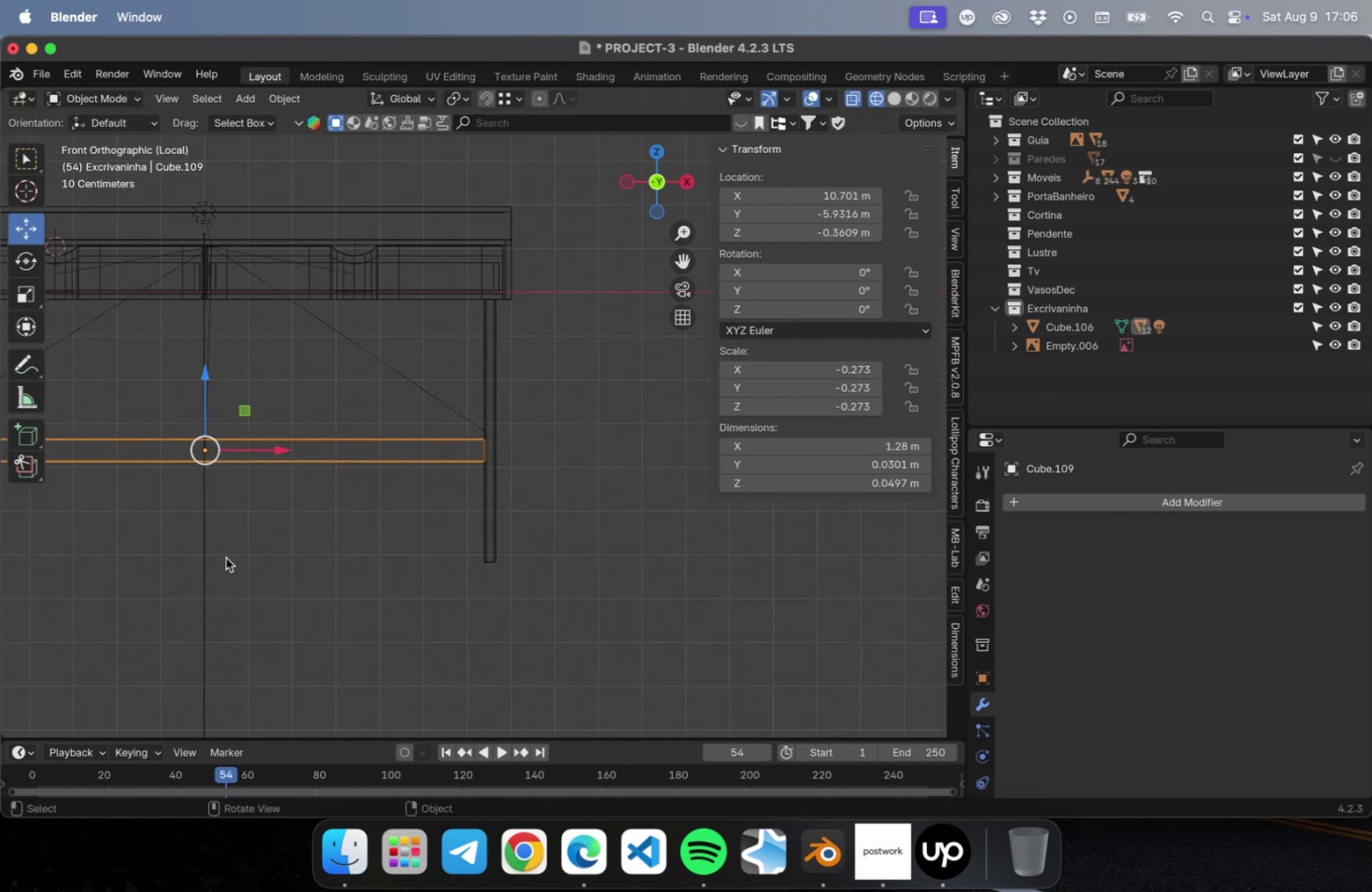 
key(N)
 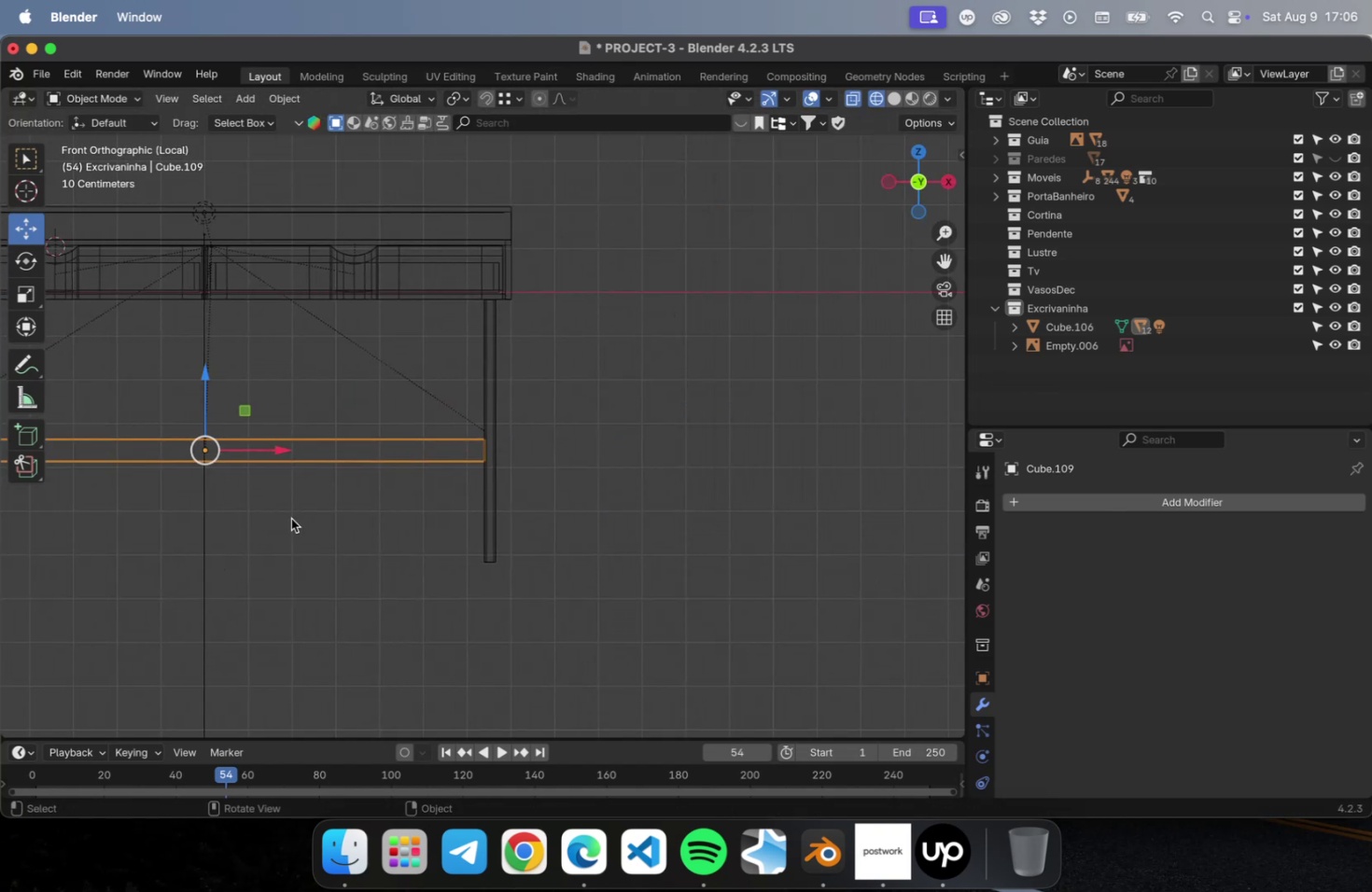 
scroll: coordinate [437, 458], scroll_direction: up, amount: 5.0
 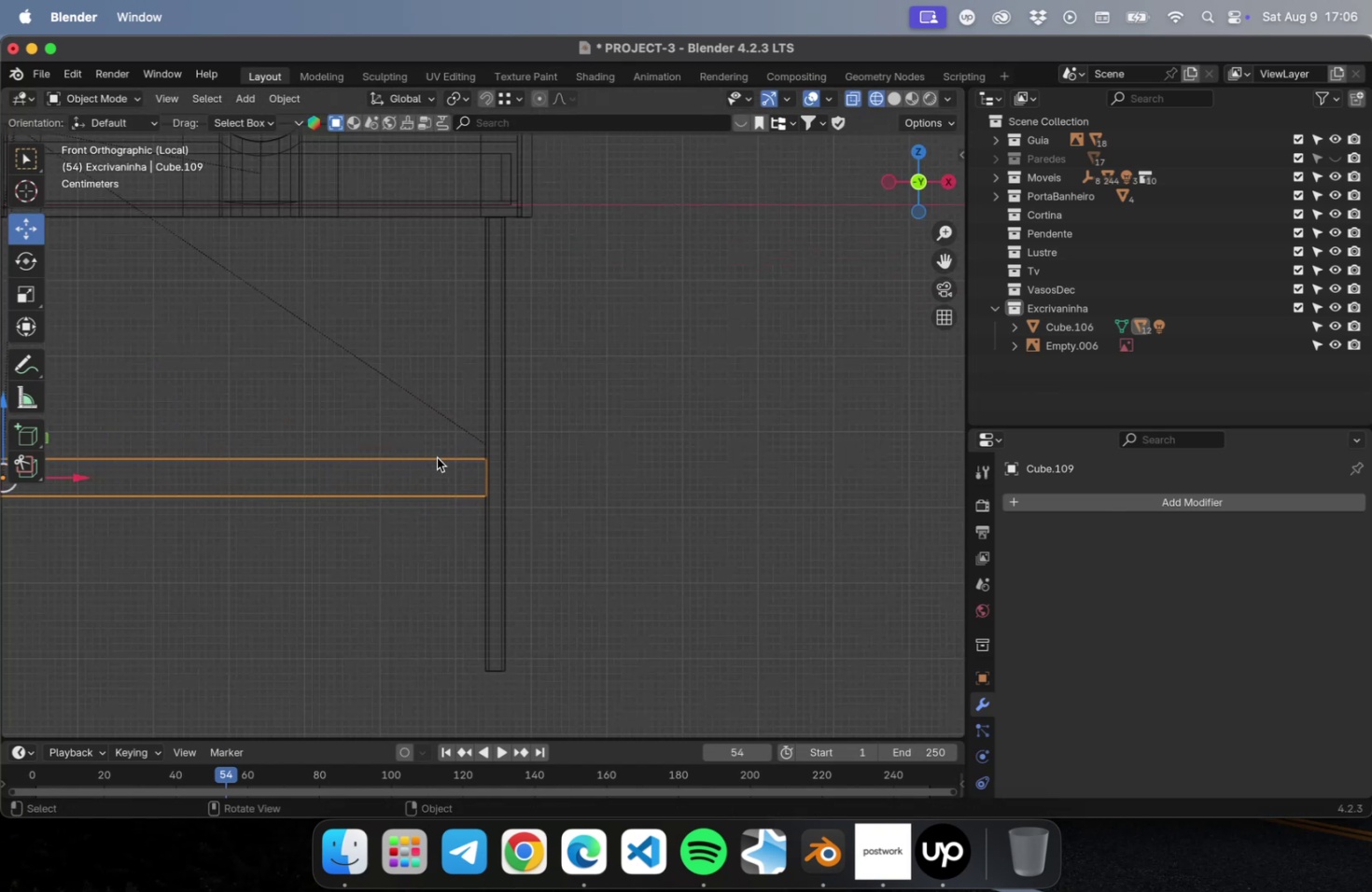 
hold_key(key=ShiftLeft, duration=0.58)
 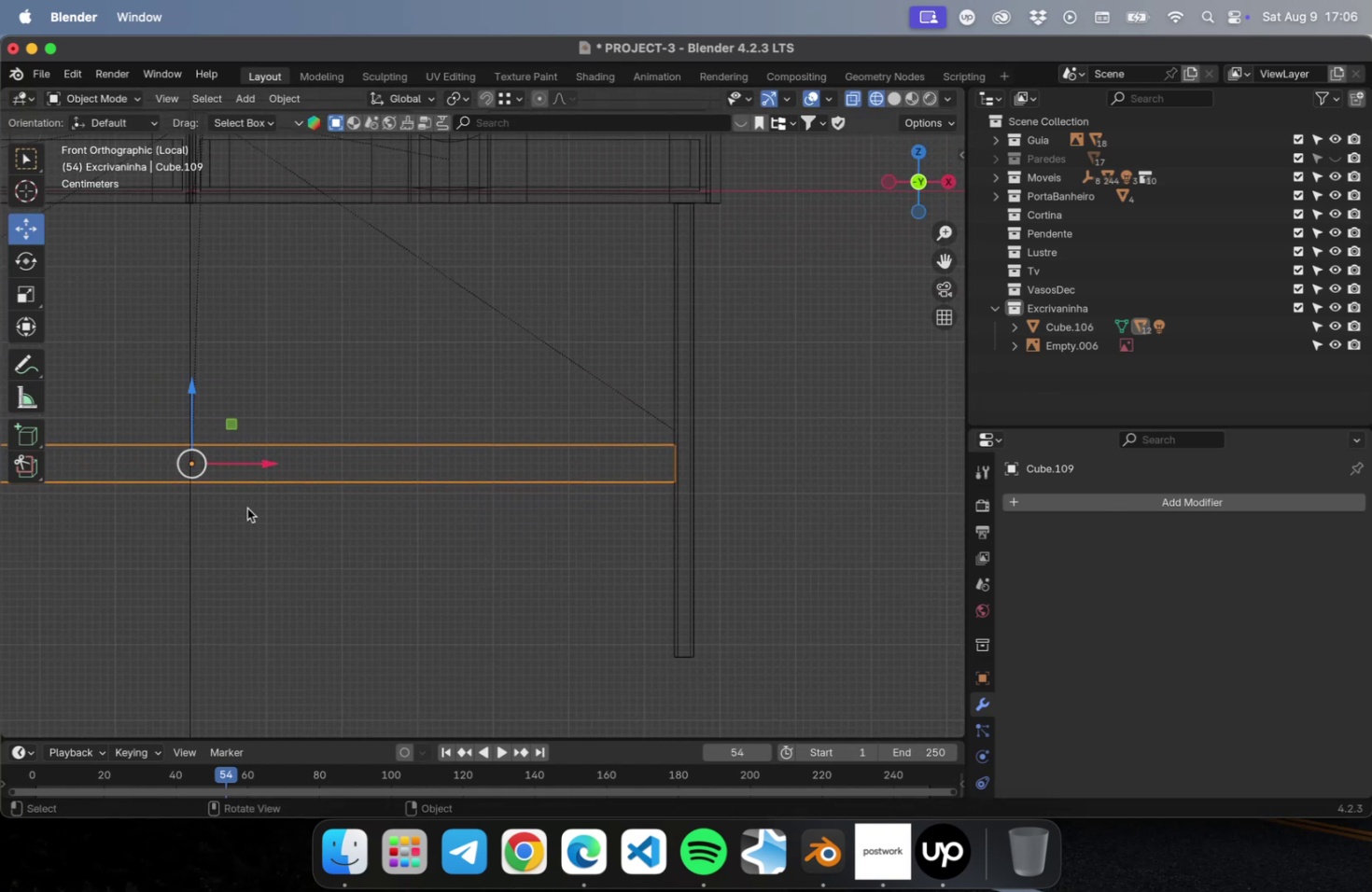 
key(Meta+R)
 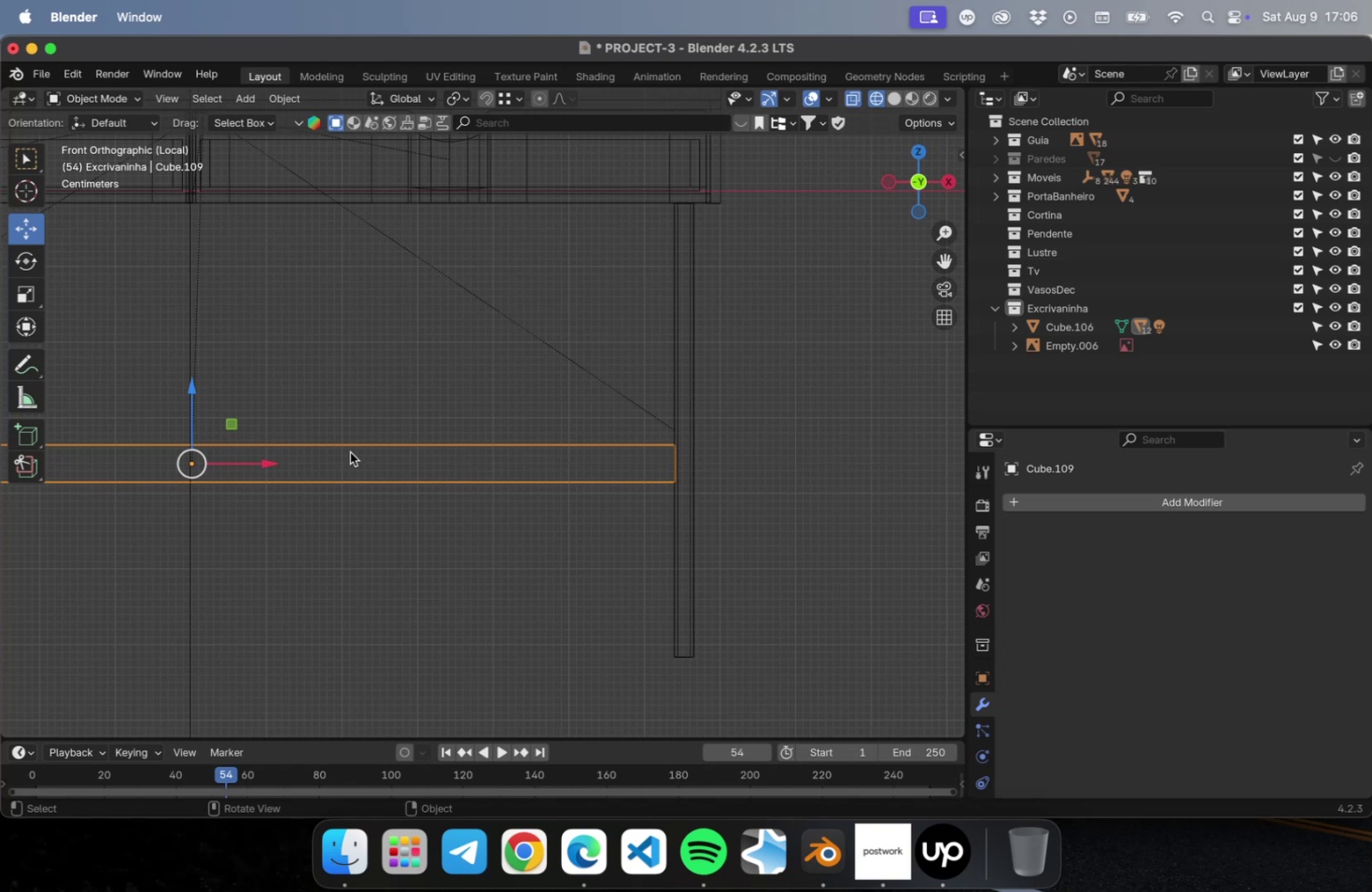 
key(Tab)
 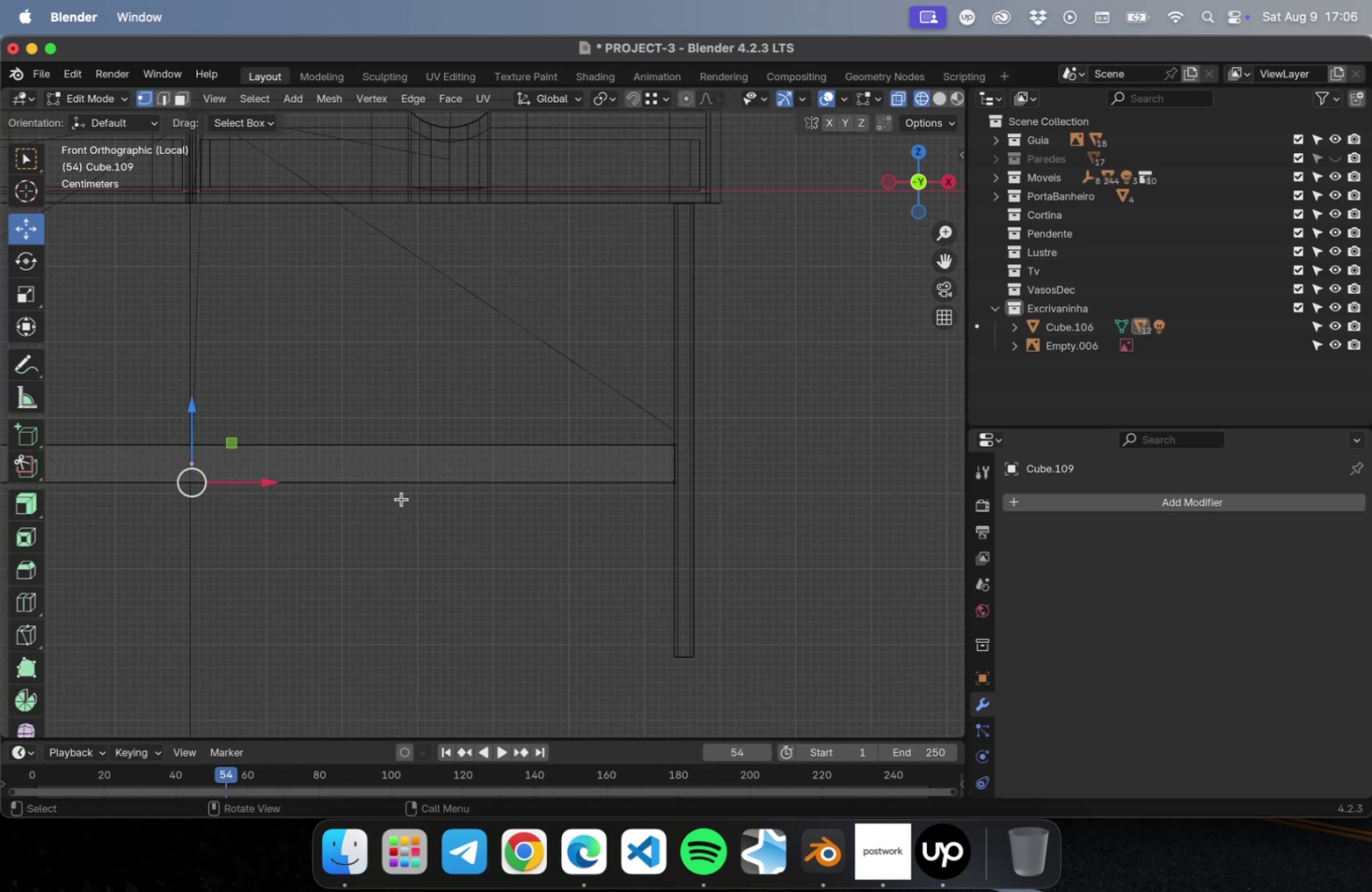 
key(Meta+CommandLeft)
 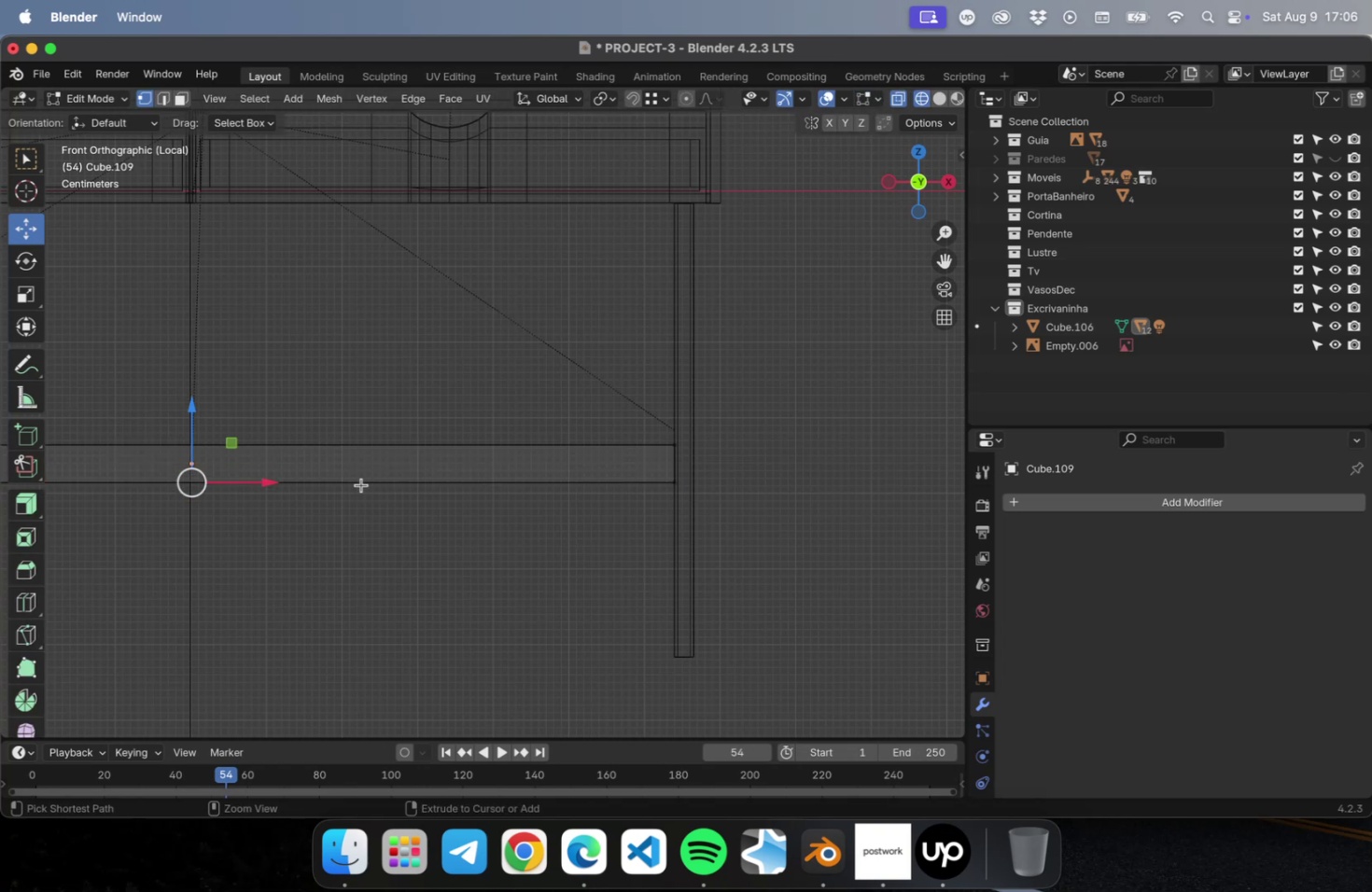 
key(Meta+R)
 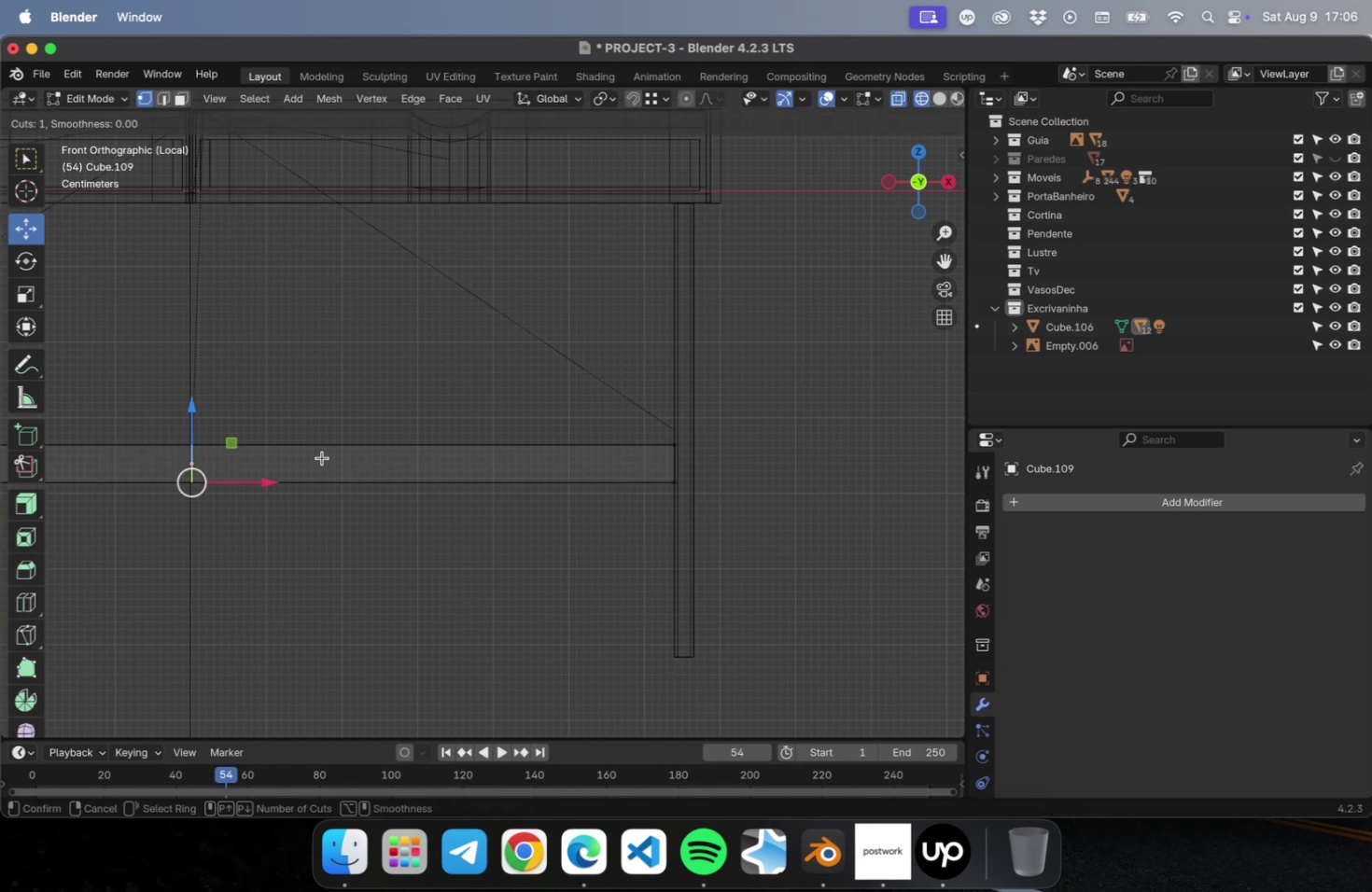 
left_click([322, 457])
 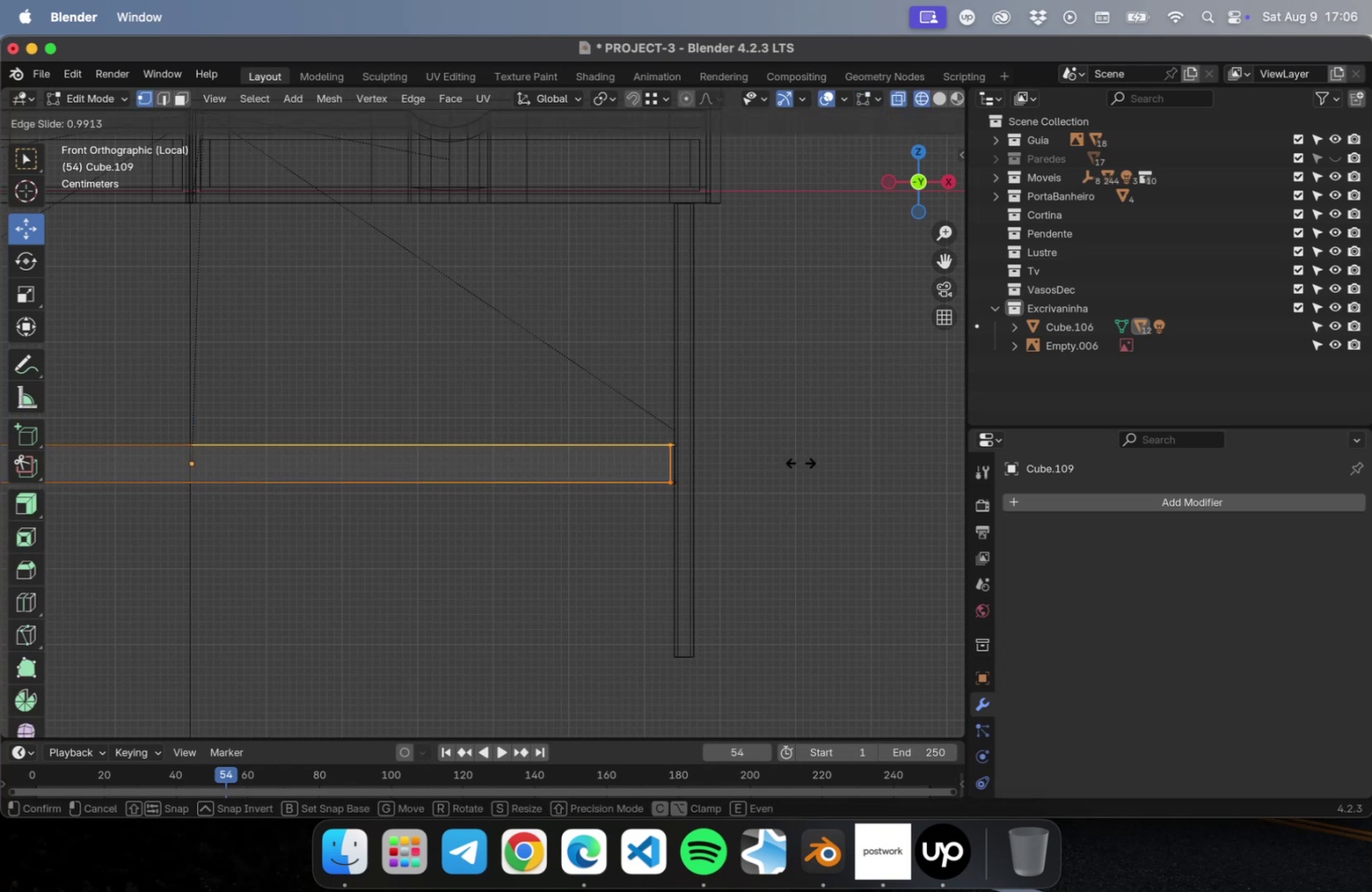 
left_click([801, 462])
 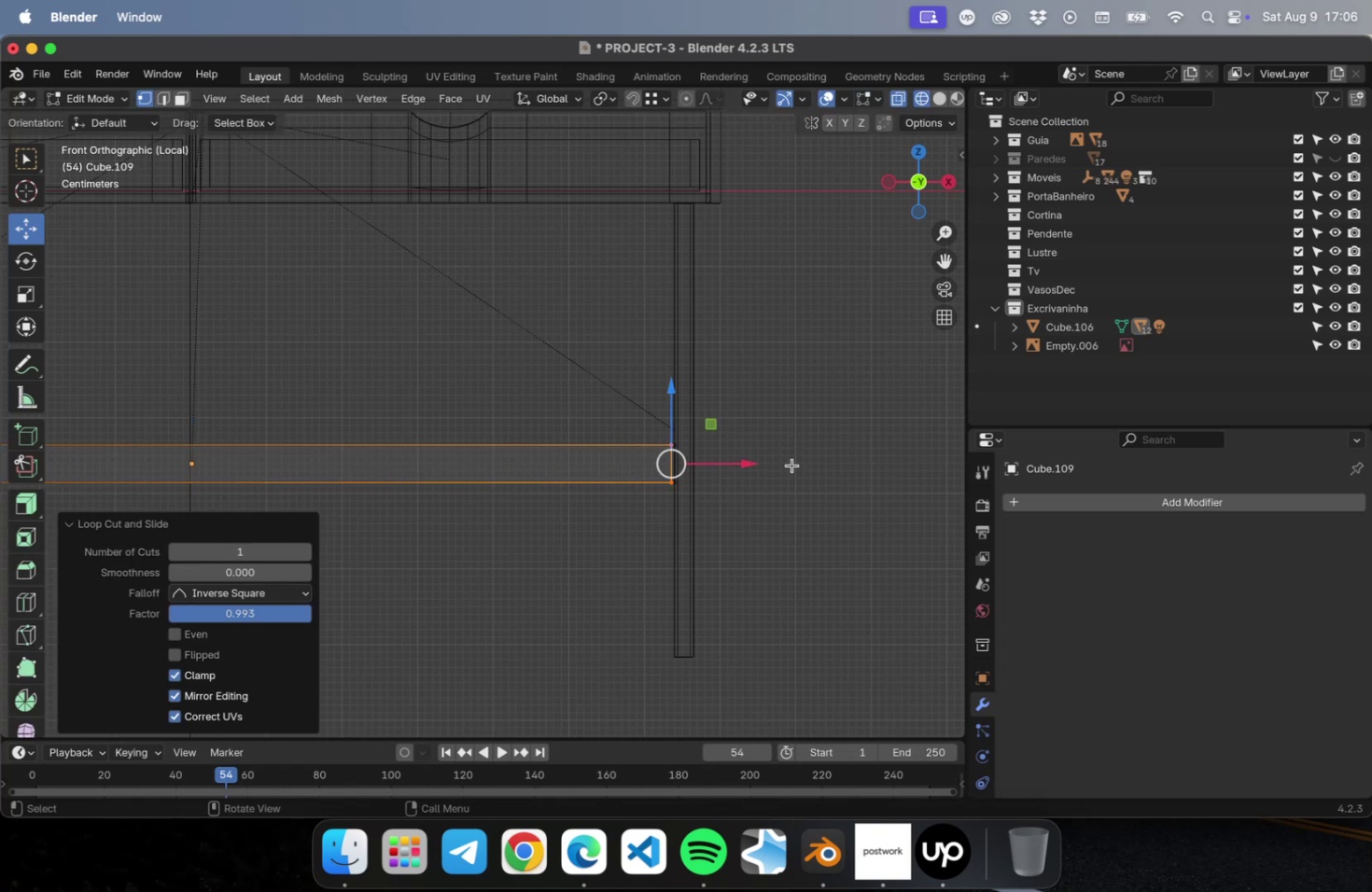 
hold_key(key=ShiftLeft, duration=0.89)
 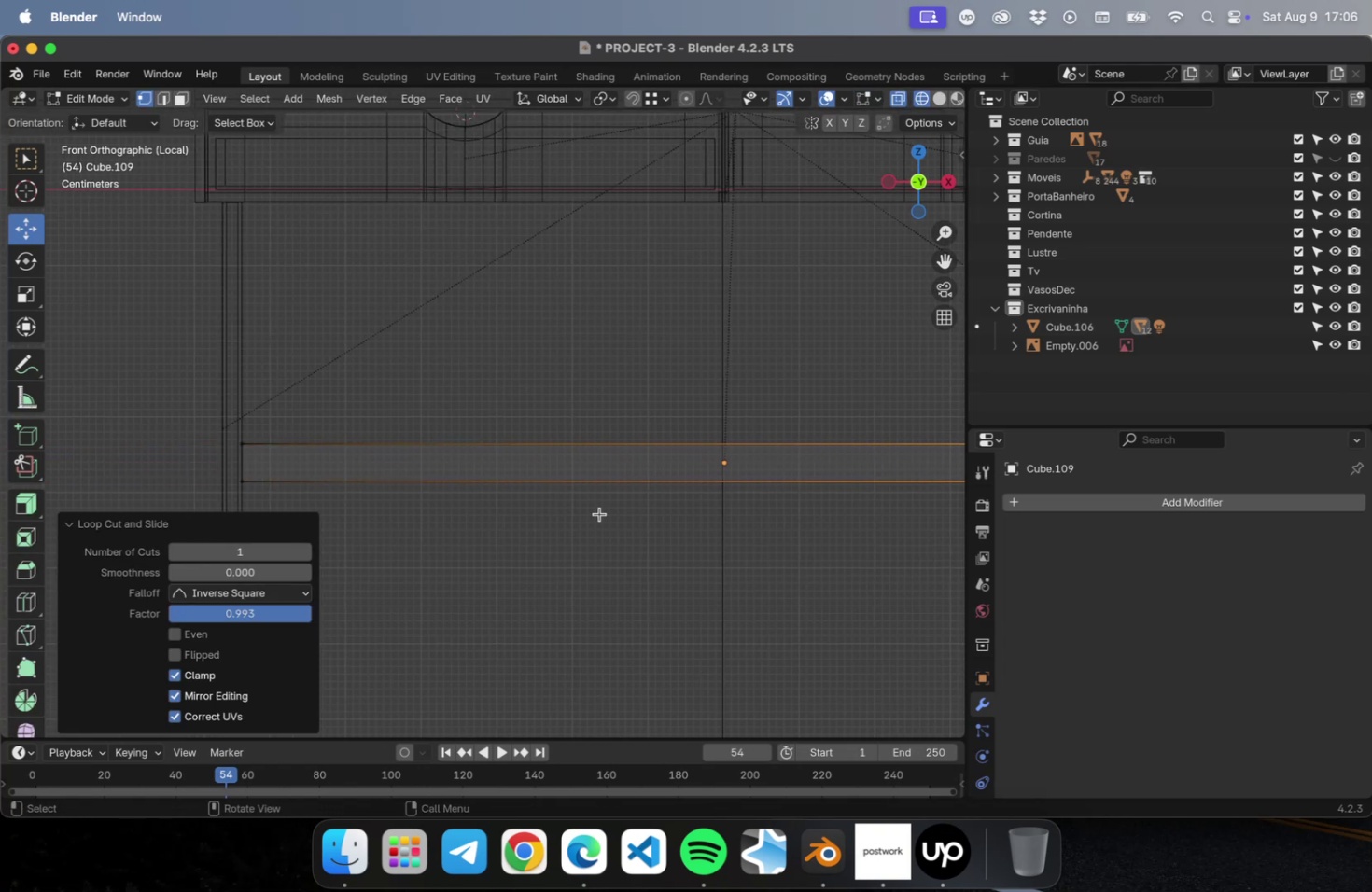 
key(Meta+R)
 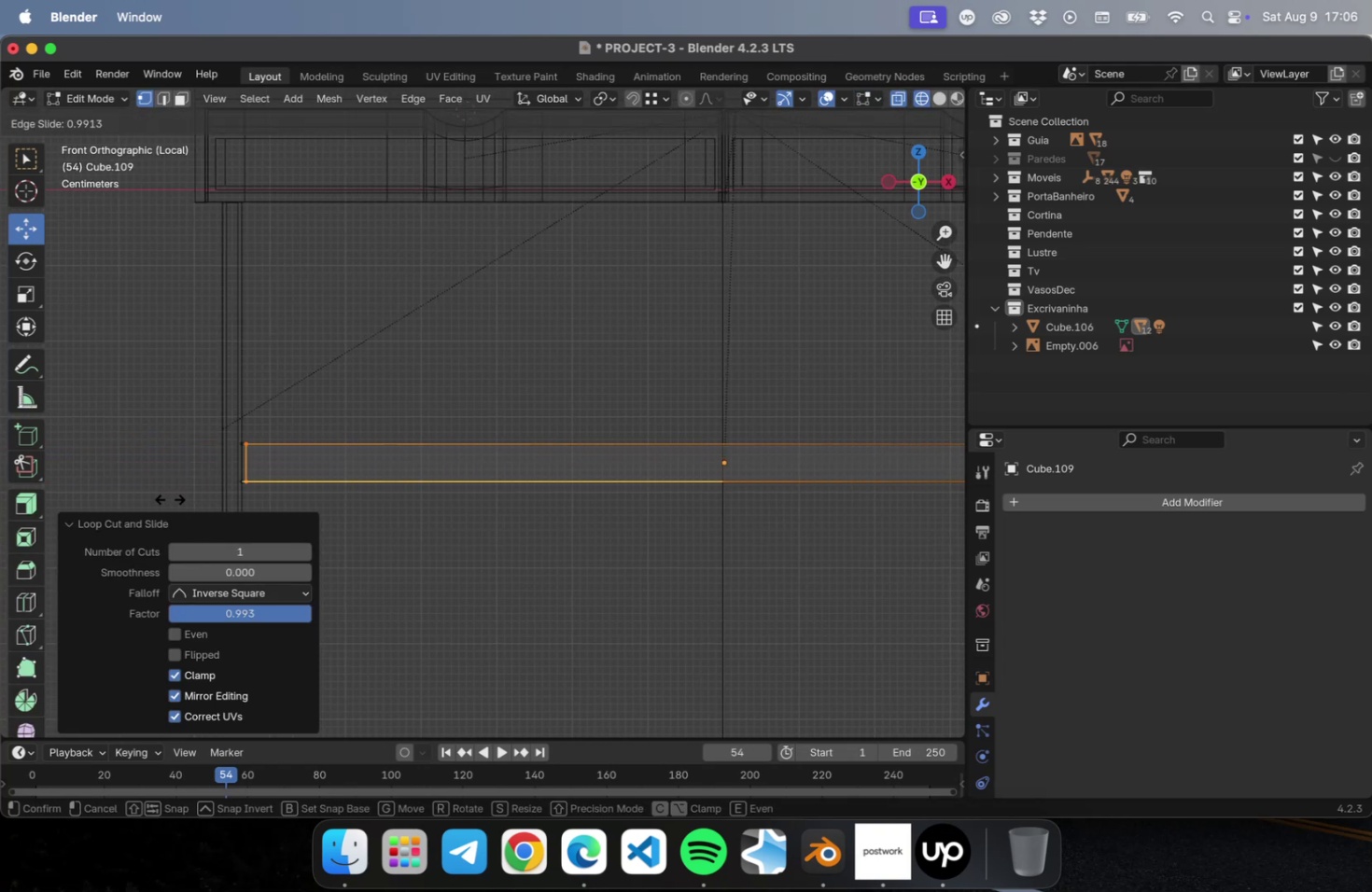 
hold_key(key=ShiftLeft, duration=0.61)
 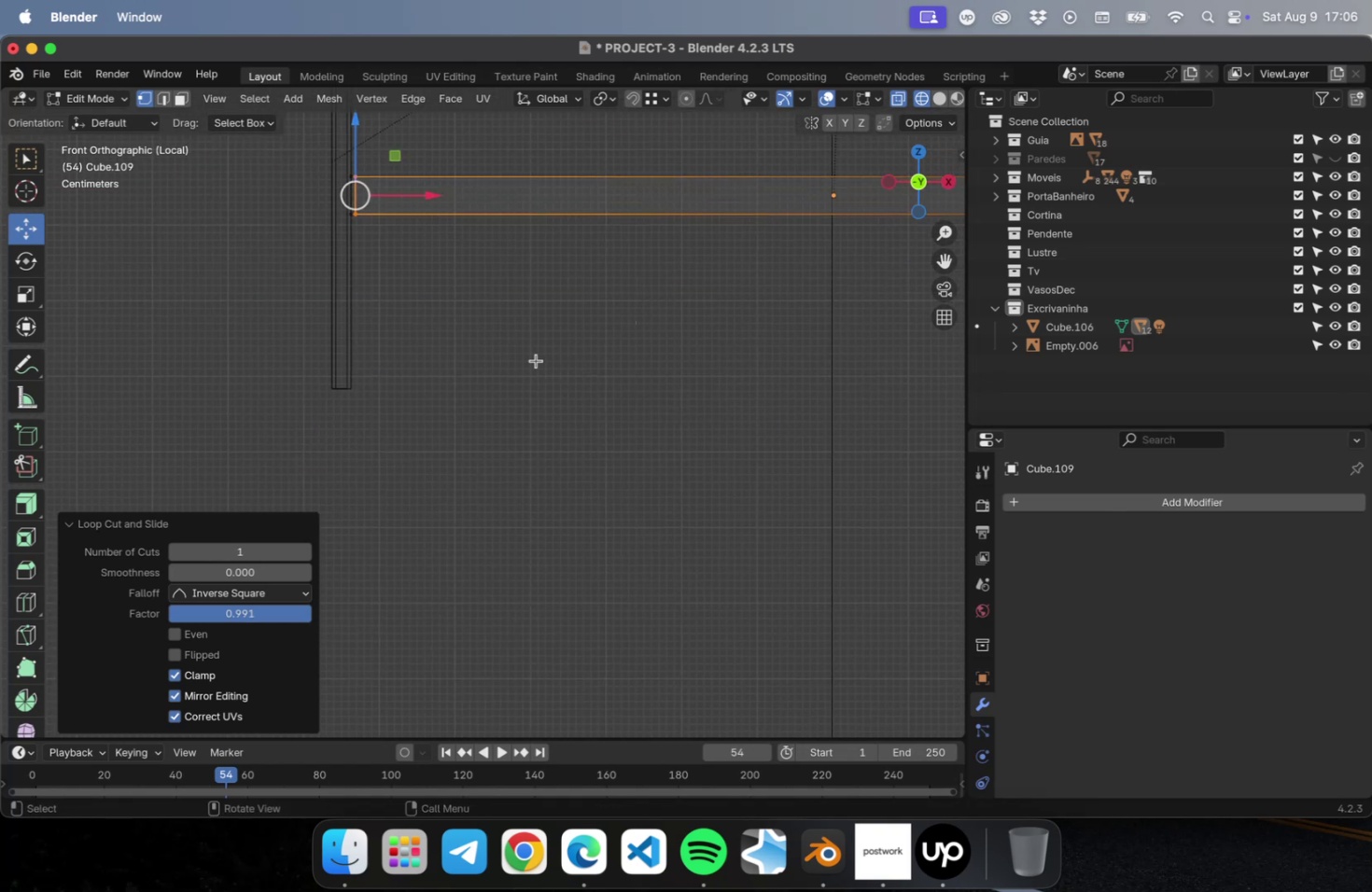 
hold_key(key=ShiftLeft, duration=0.35)
 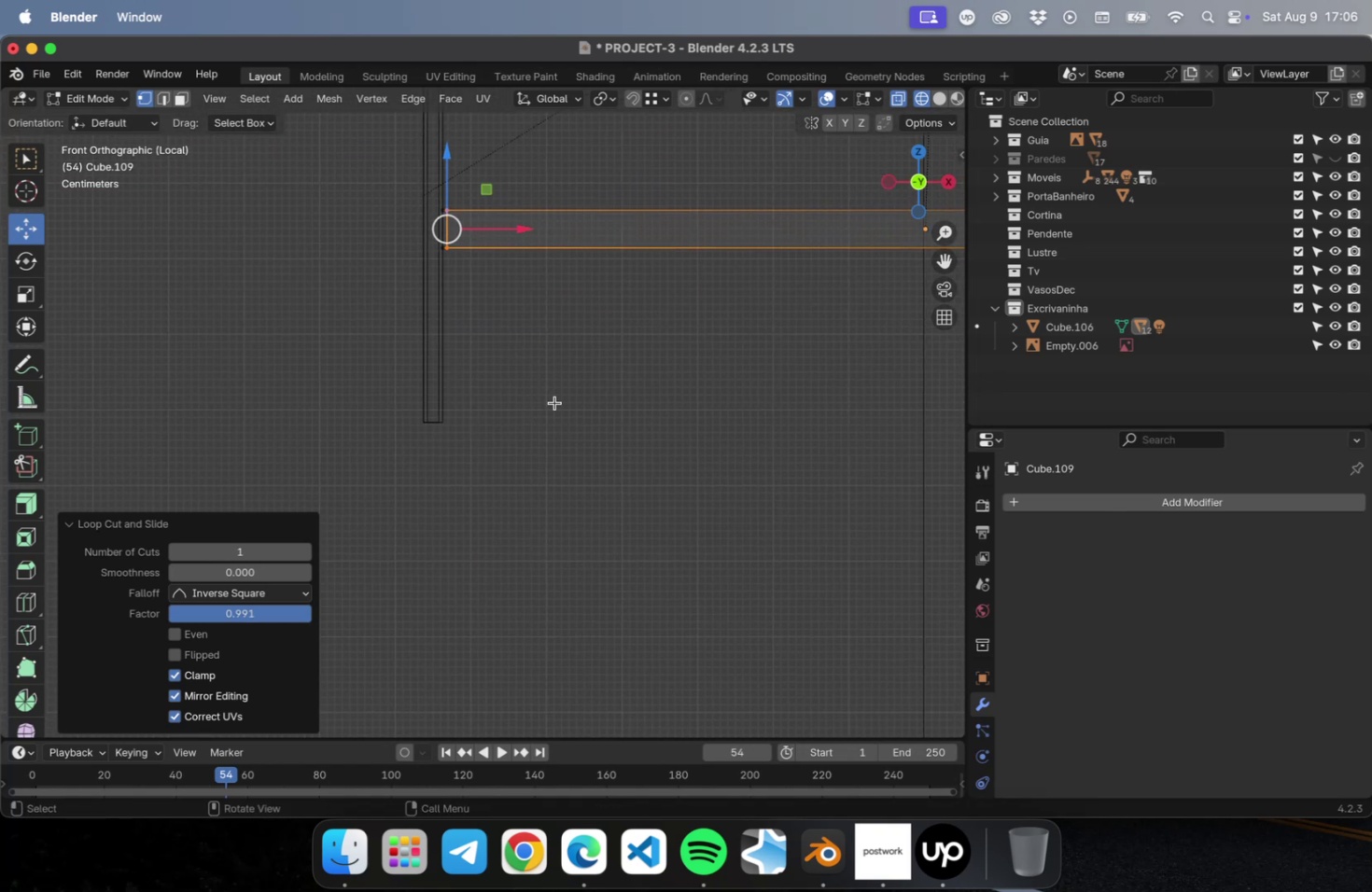 
key(Tab)
 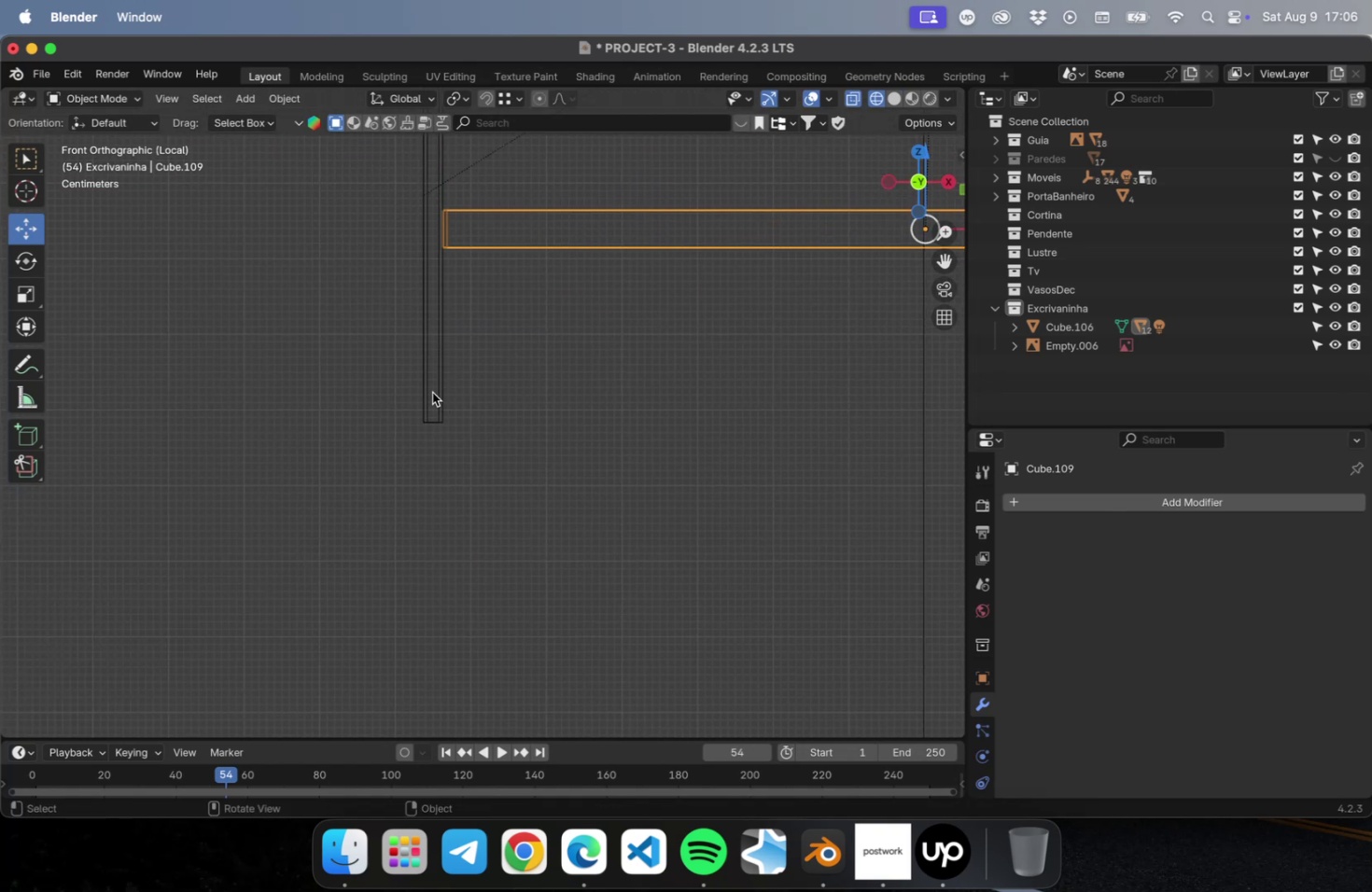 
left_click([432, 392])
 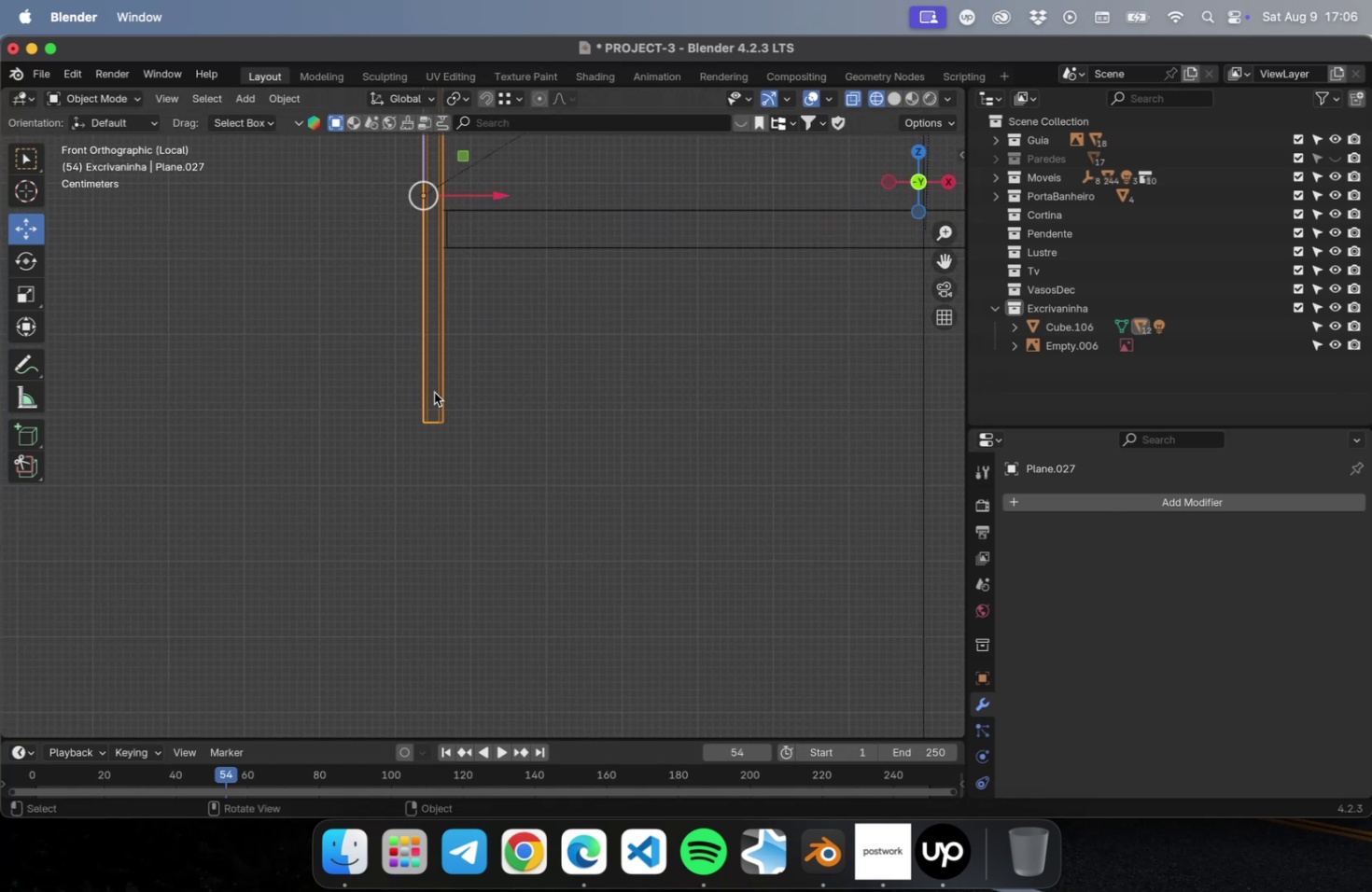 
scroll: coordinate [435, 391], scroll_direction: none, amount: 0.0
 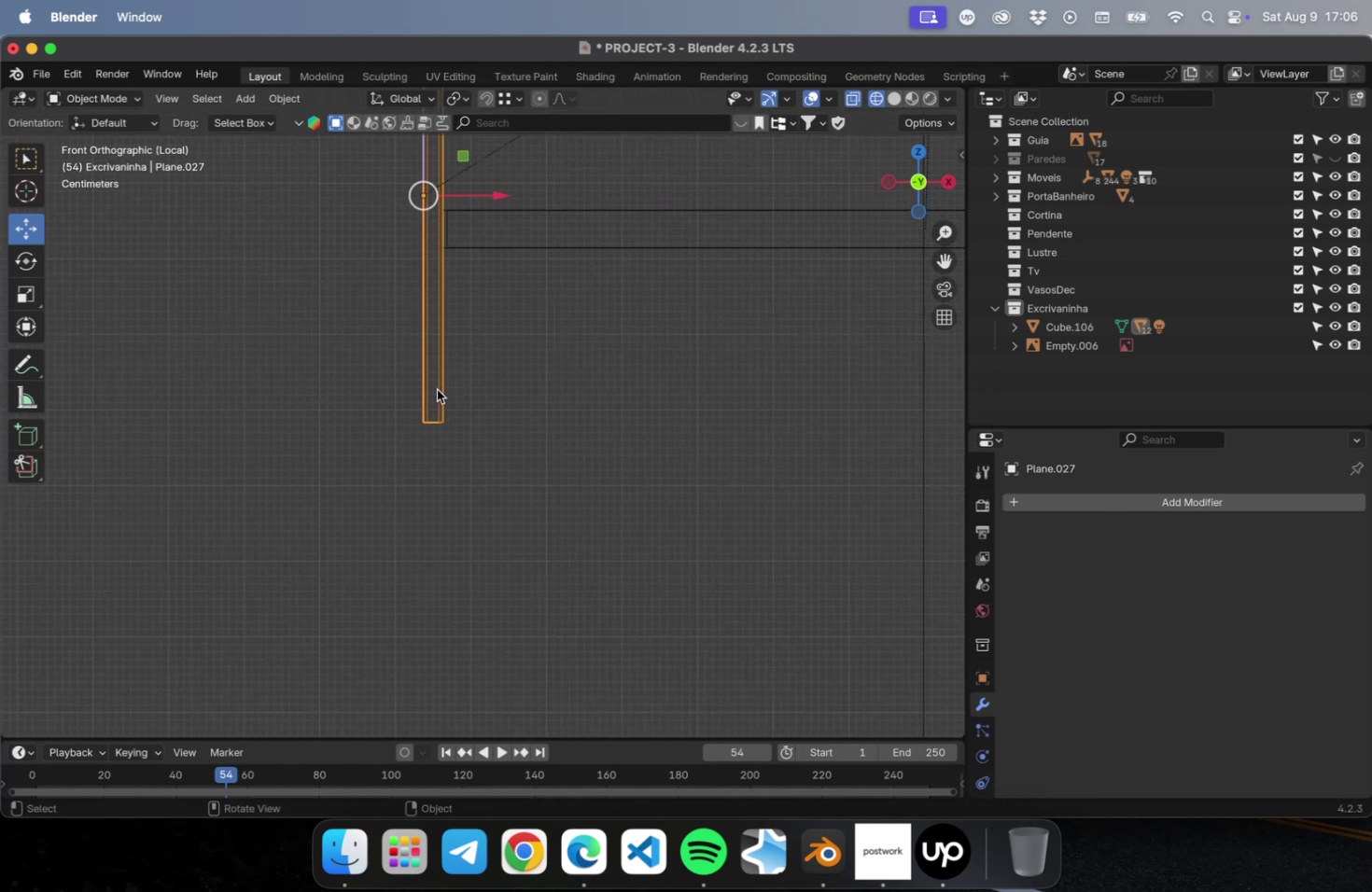 
hold_key(key=ShiftLeft, duration=0.48)
 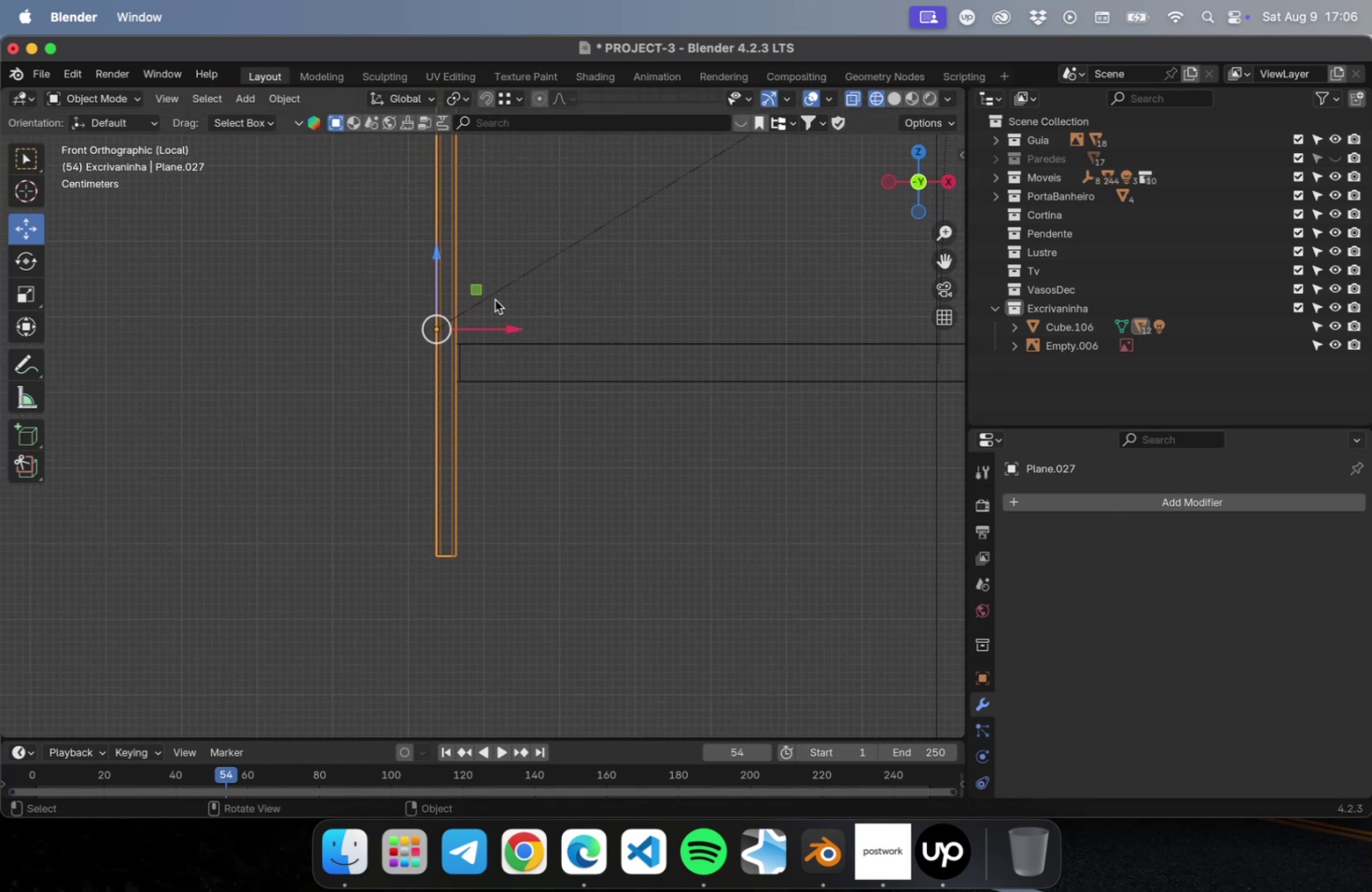 
key(Meta+R)
 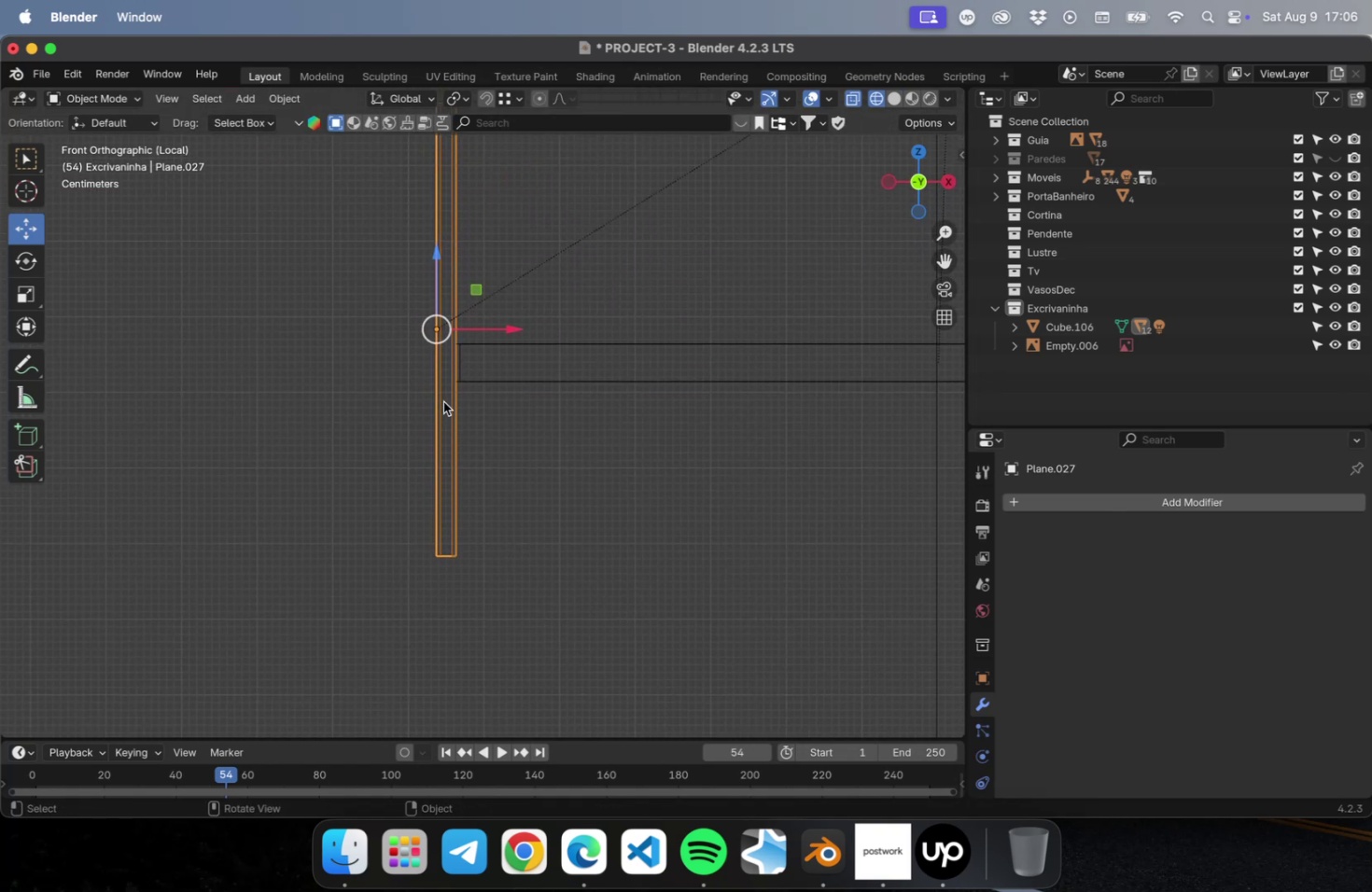 
key(Tab)
 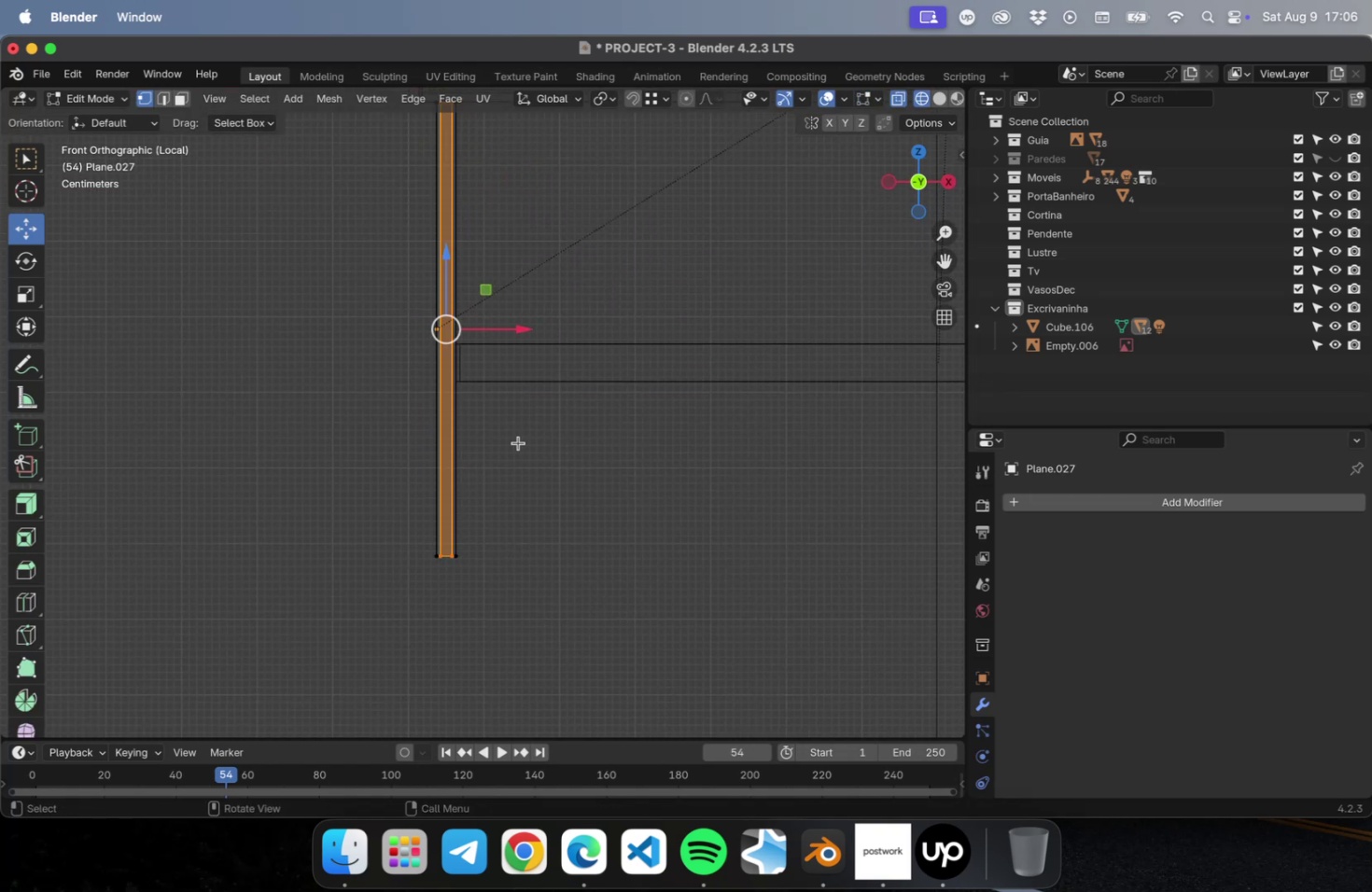 
left_click([518, 442])
 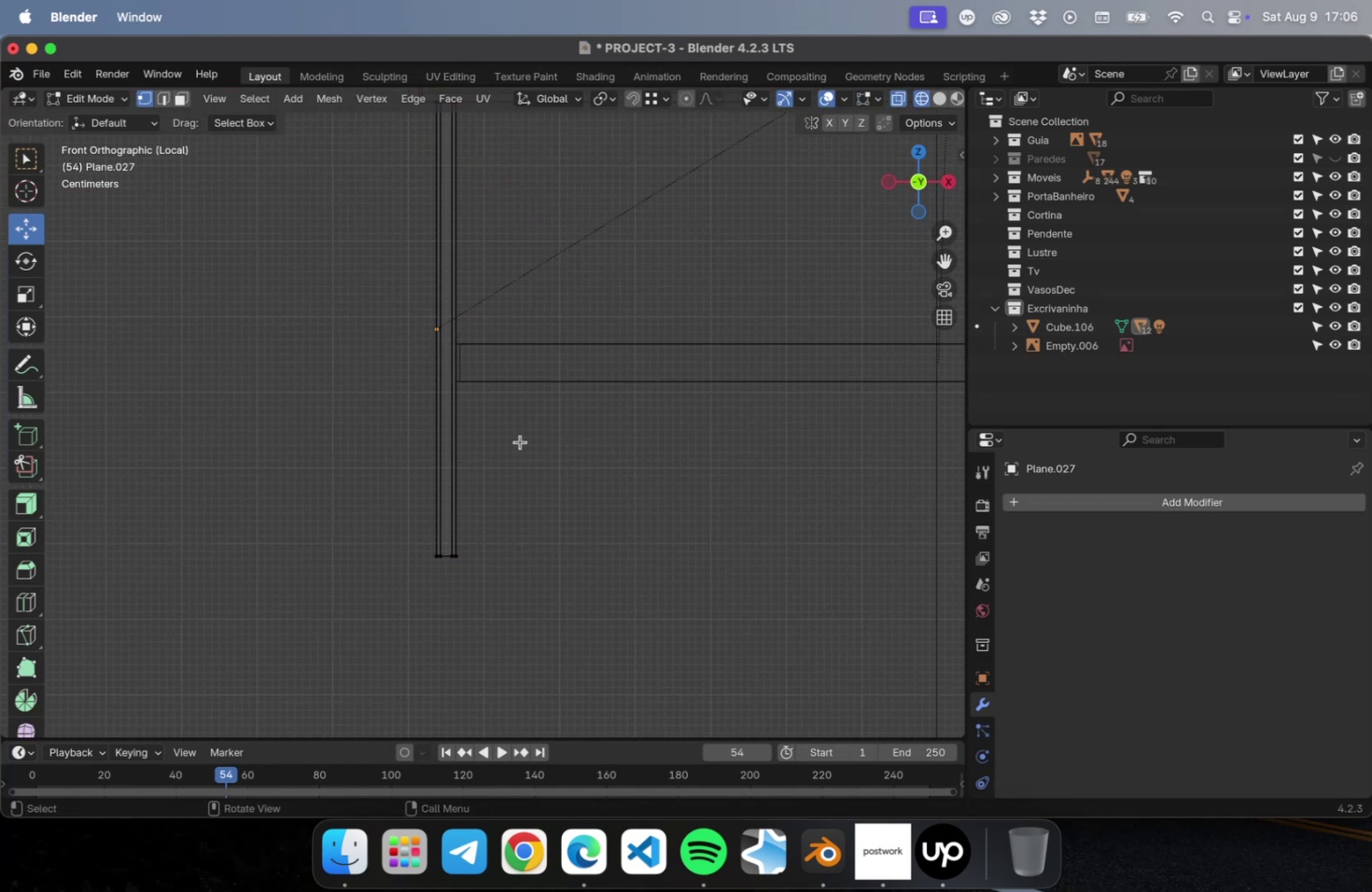 
key(Meta+R)
 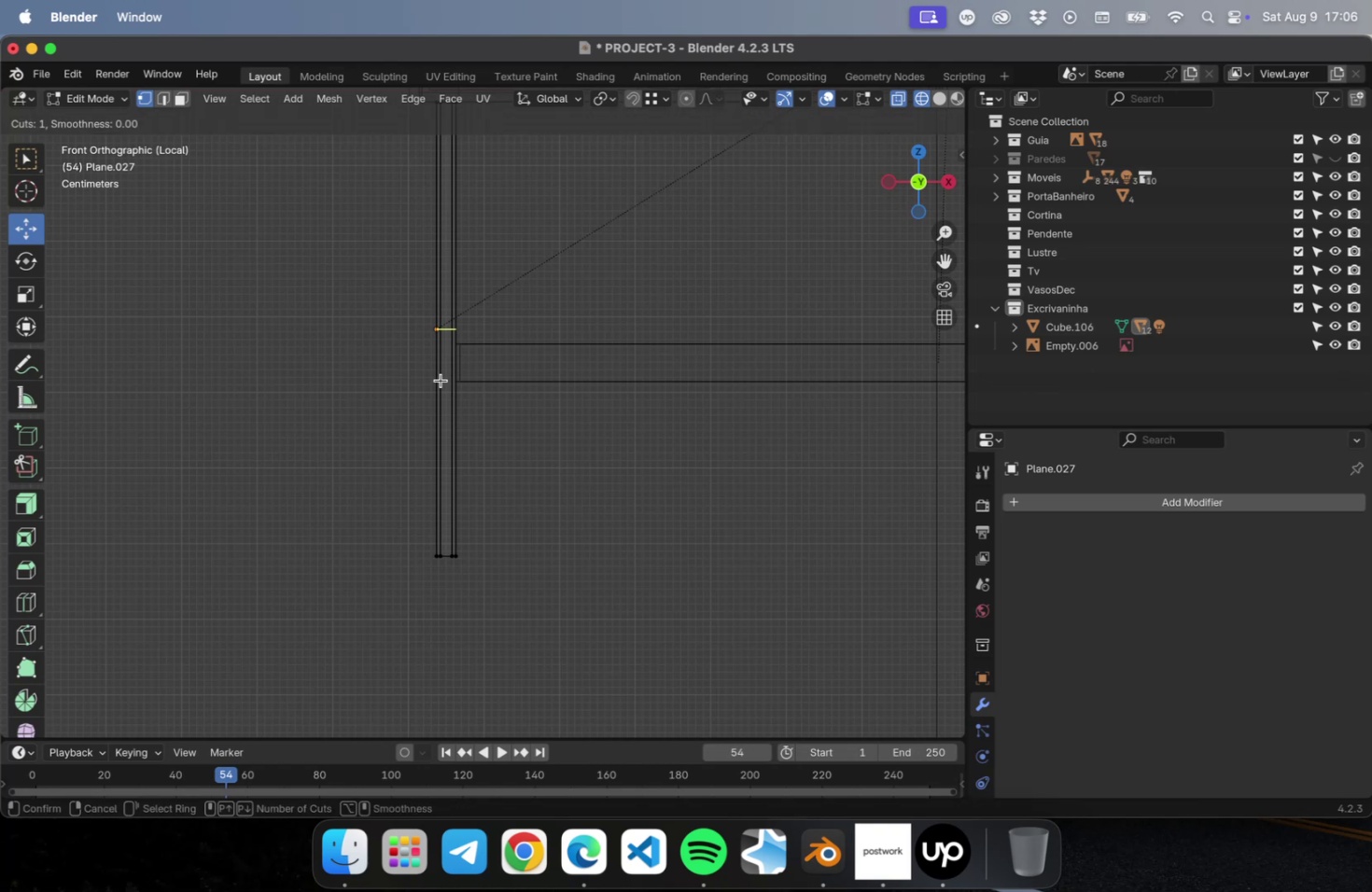 
left_click([441, 380])
 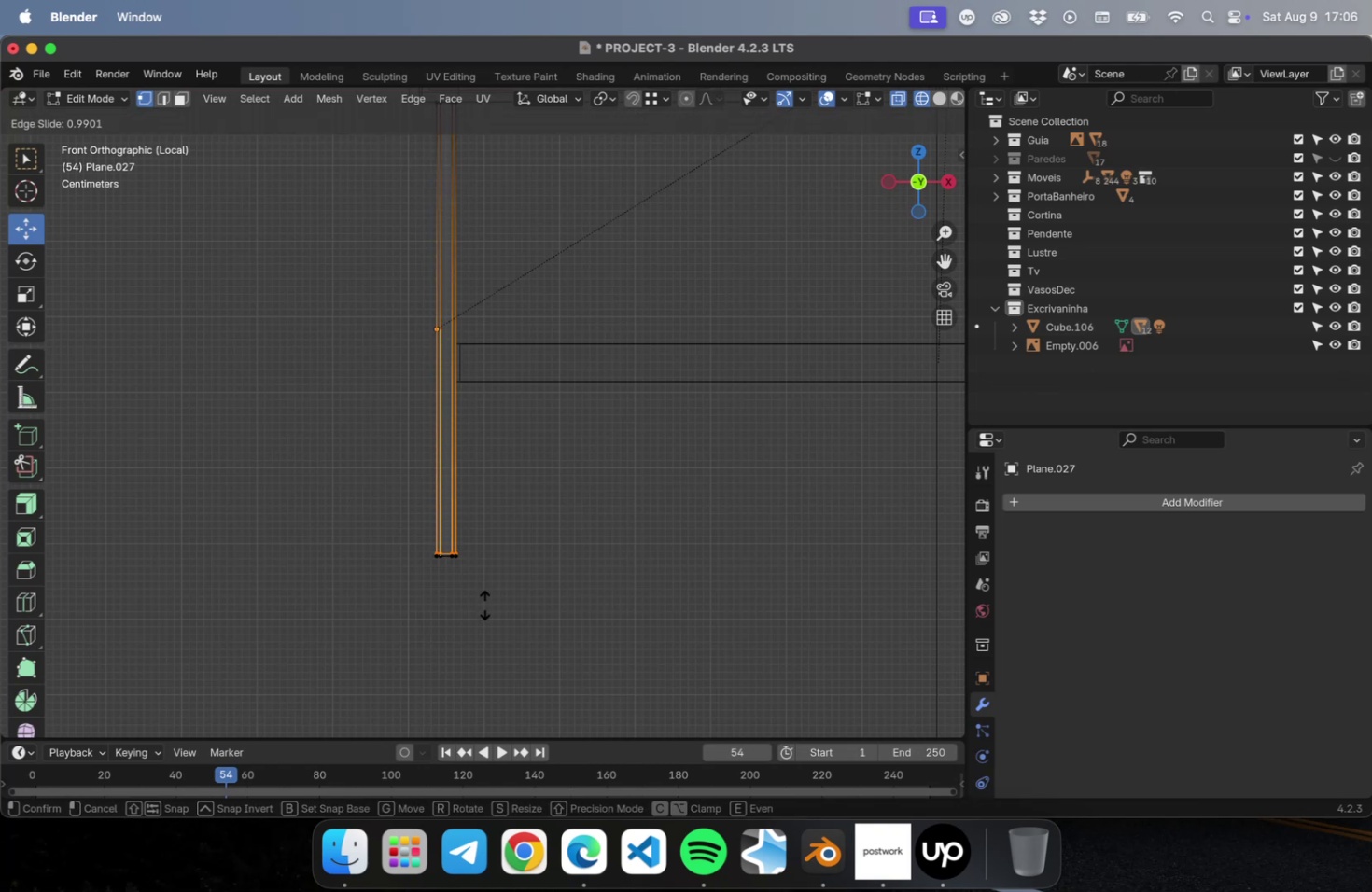 
hold_key(key=ShiftLeft, duration=0.77)
 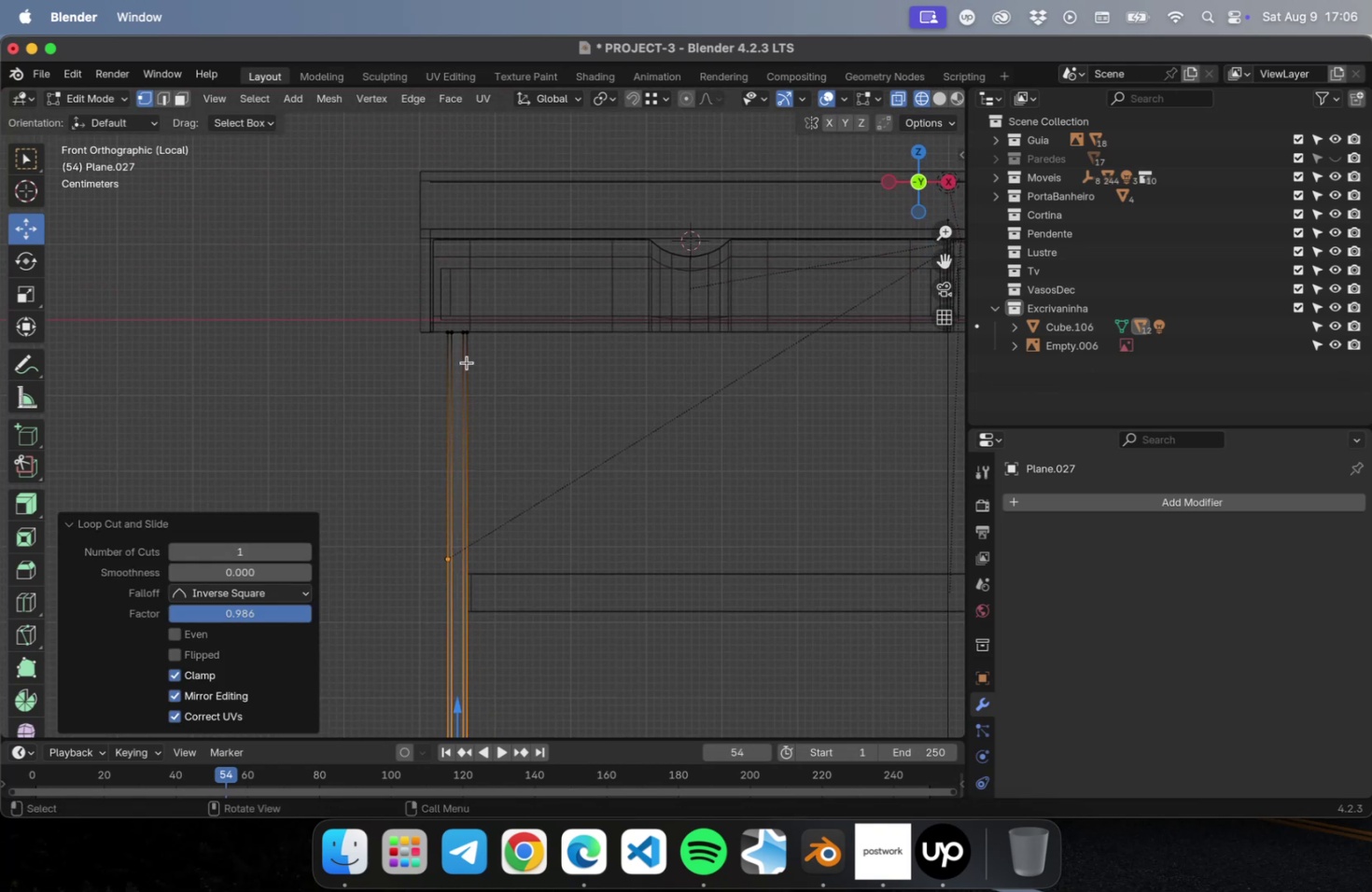 
key(Meta+R)
 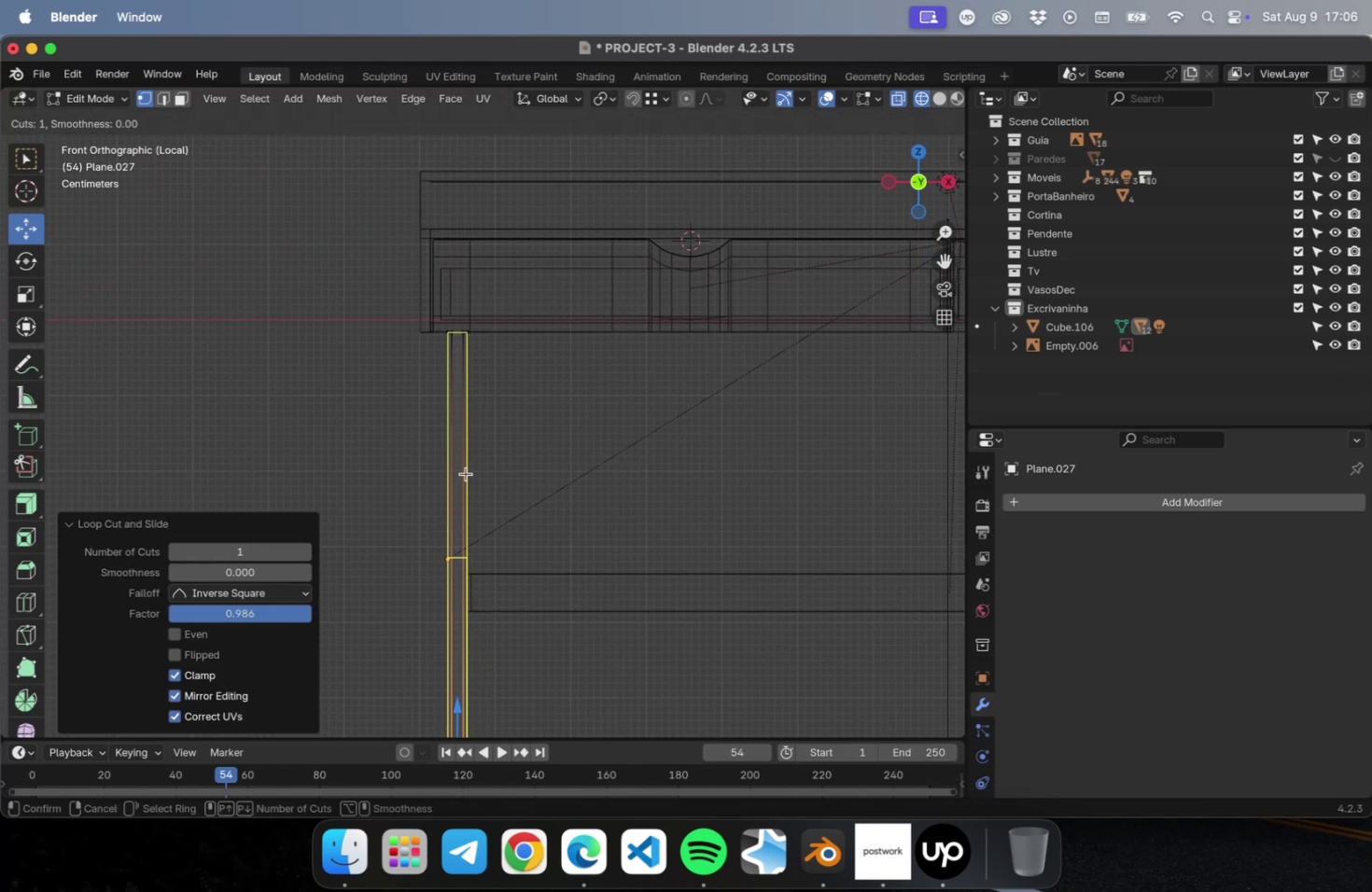 
left_click([466, 475])
 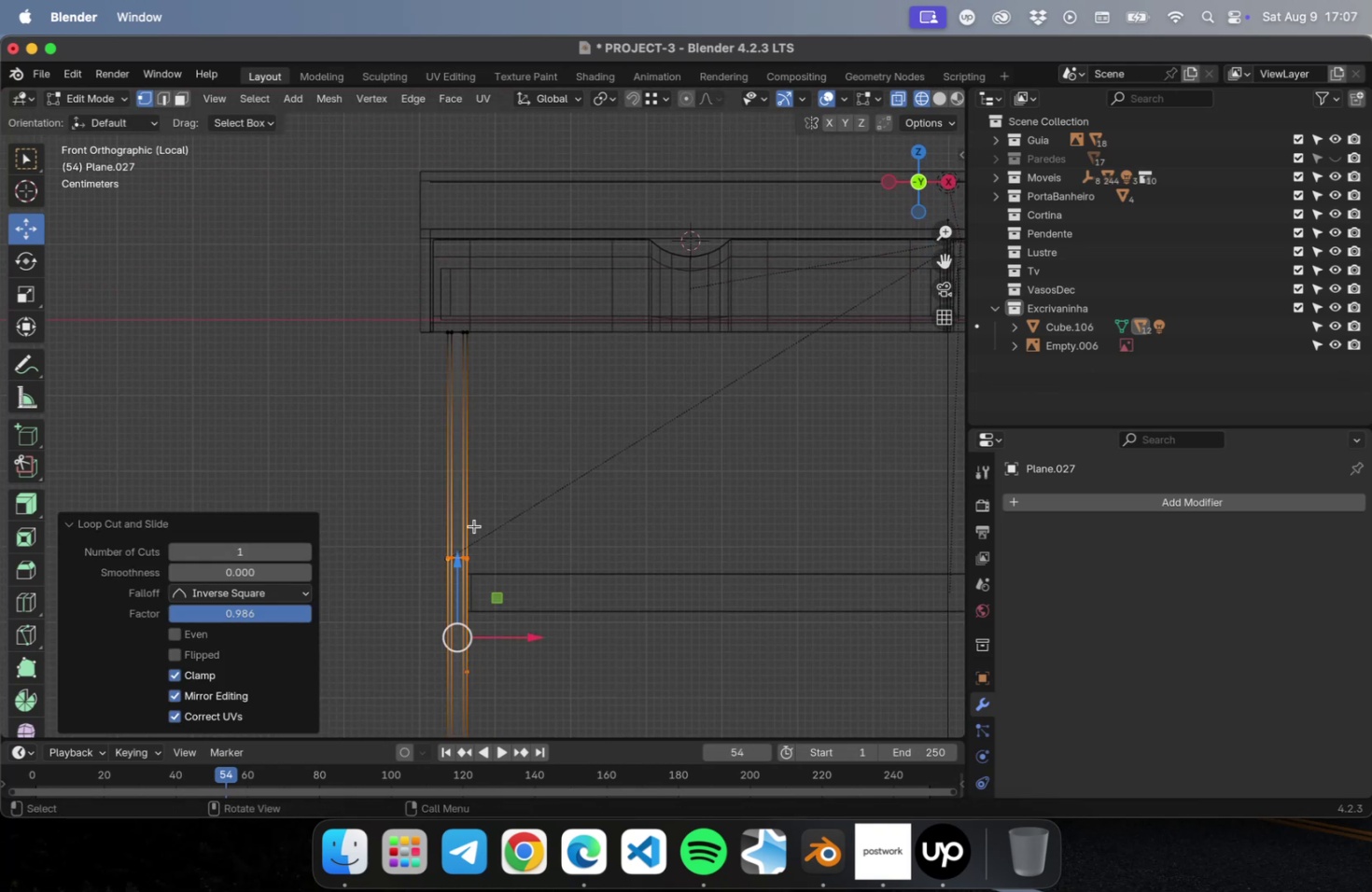 
key(Meta+Z)
 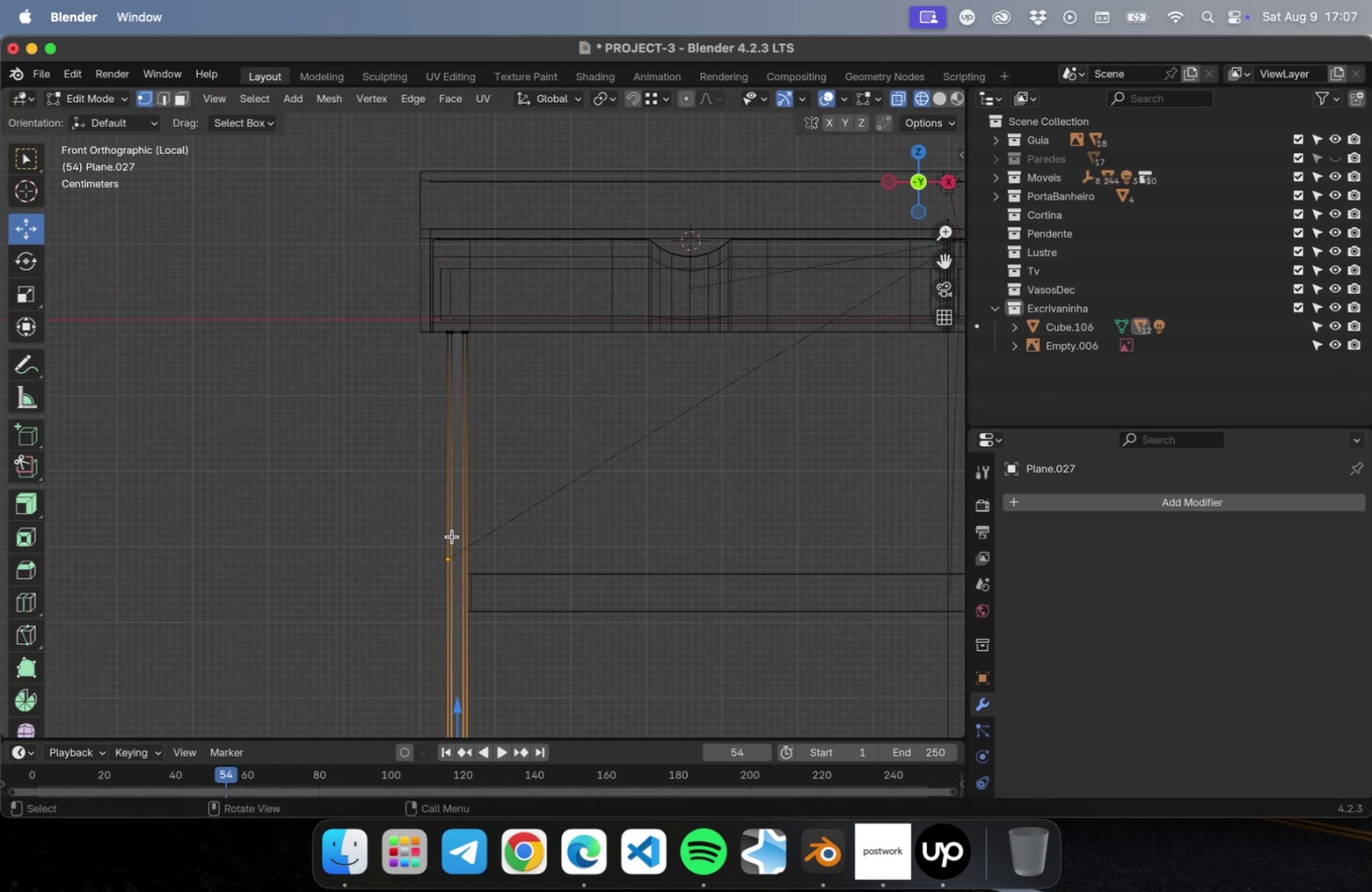 
key(Meta+R)
 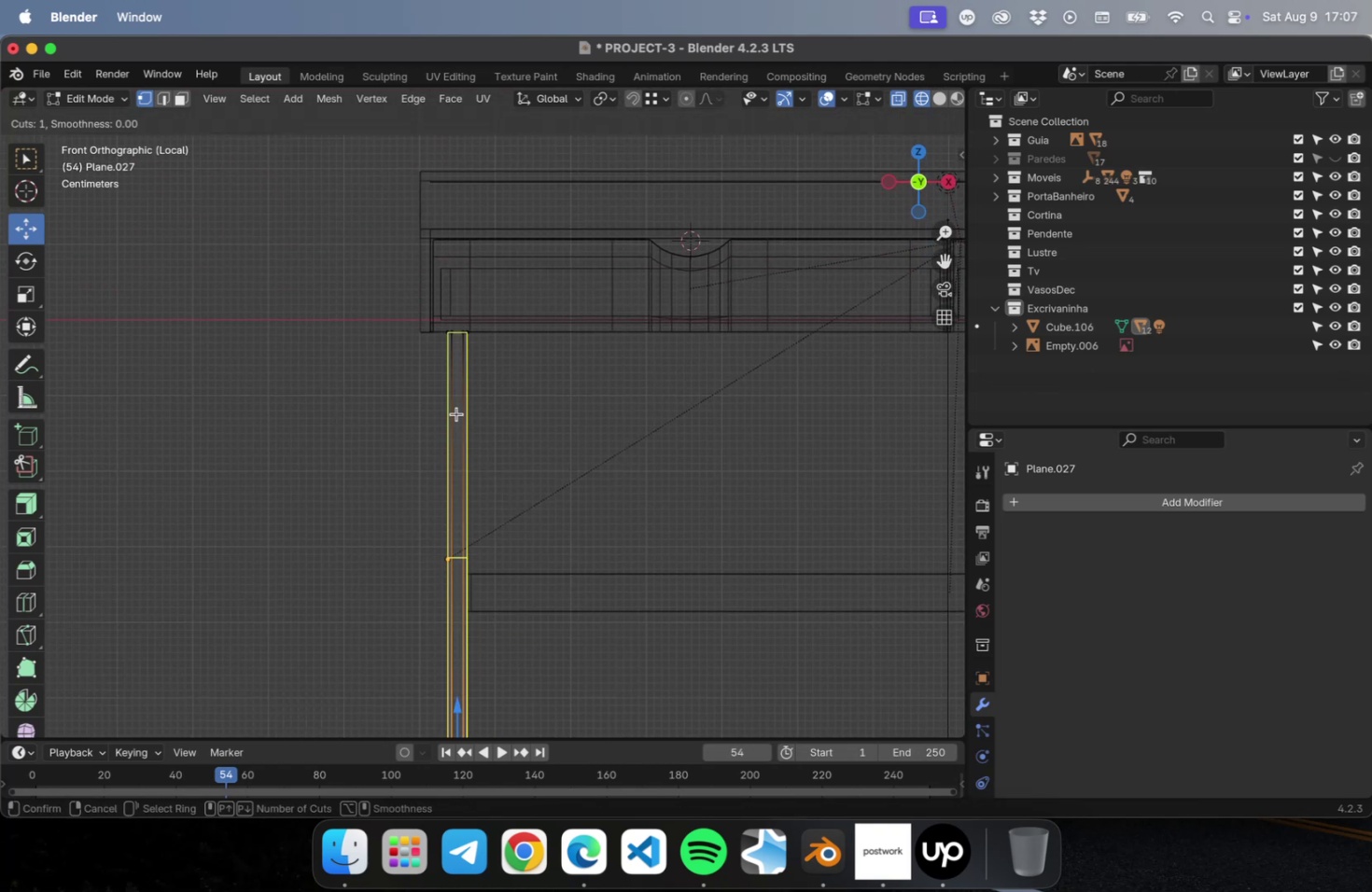 
left_click([450, 479])
 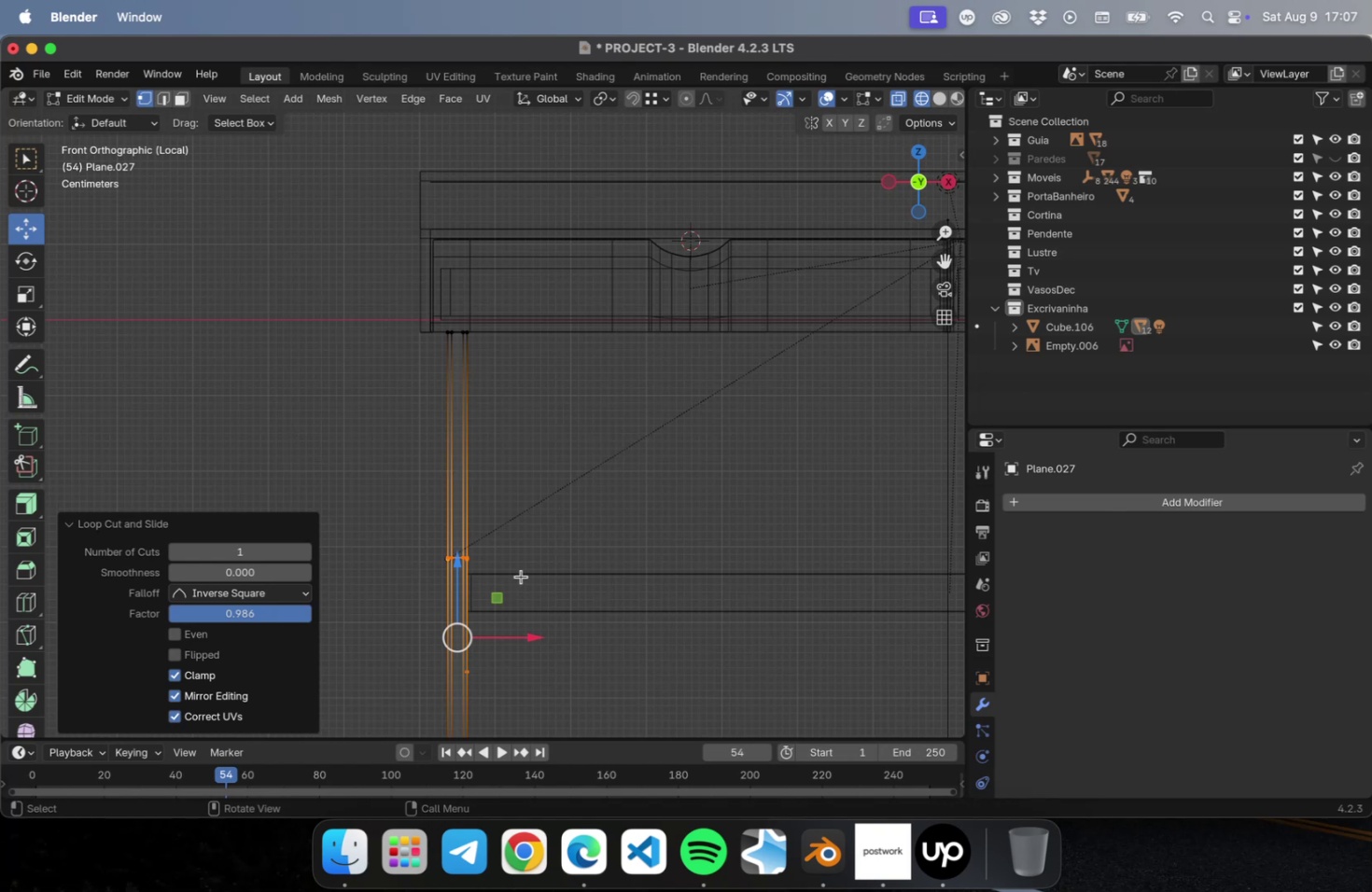 
key(Meta+Z)
 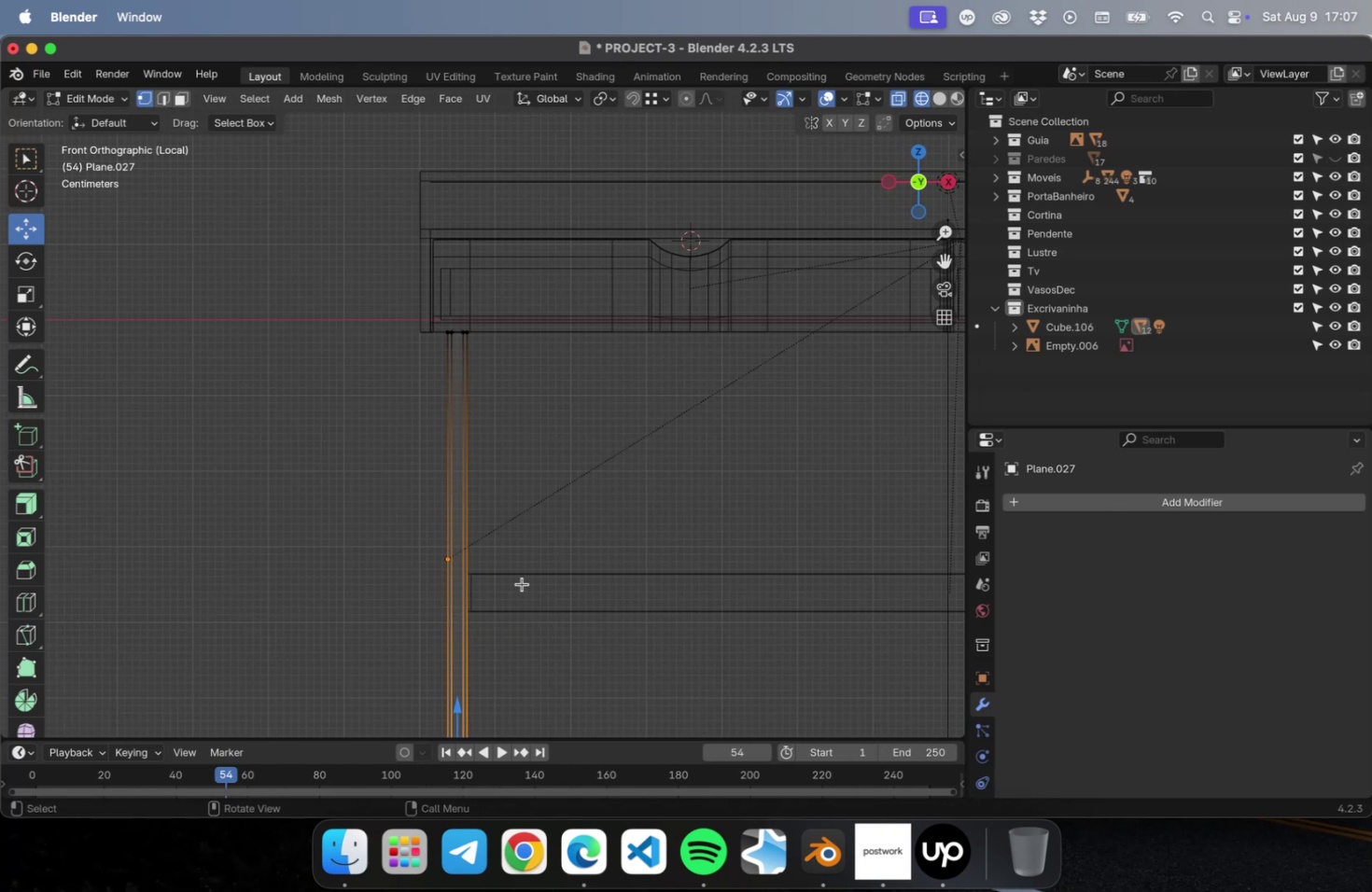 
hold_key(key=ShiftLeft, duration=0.43)
 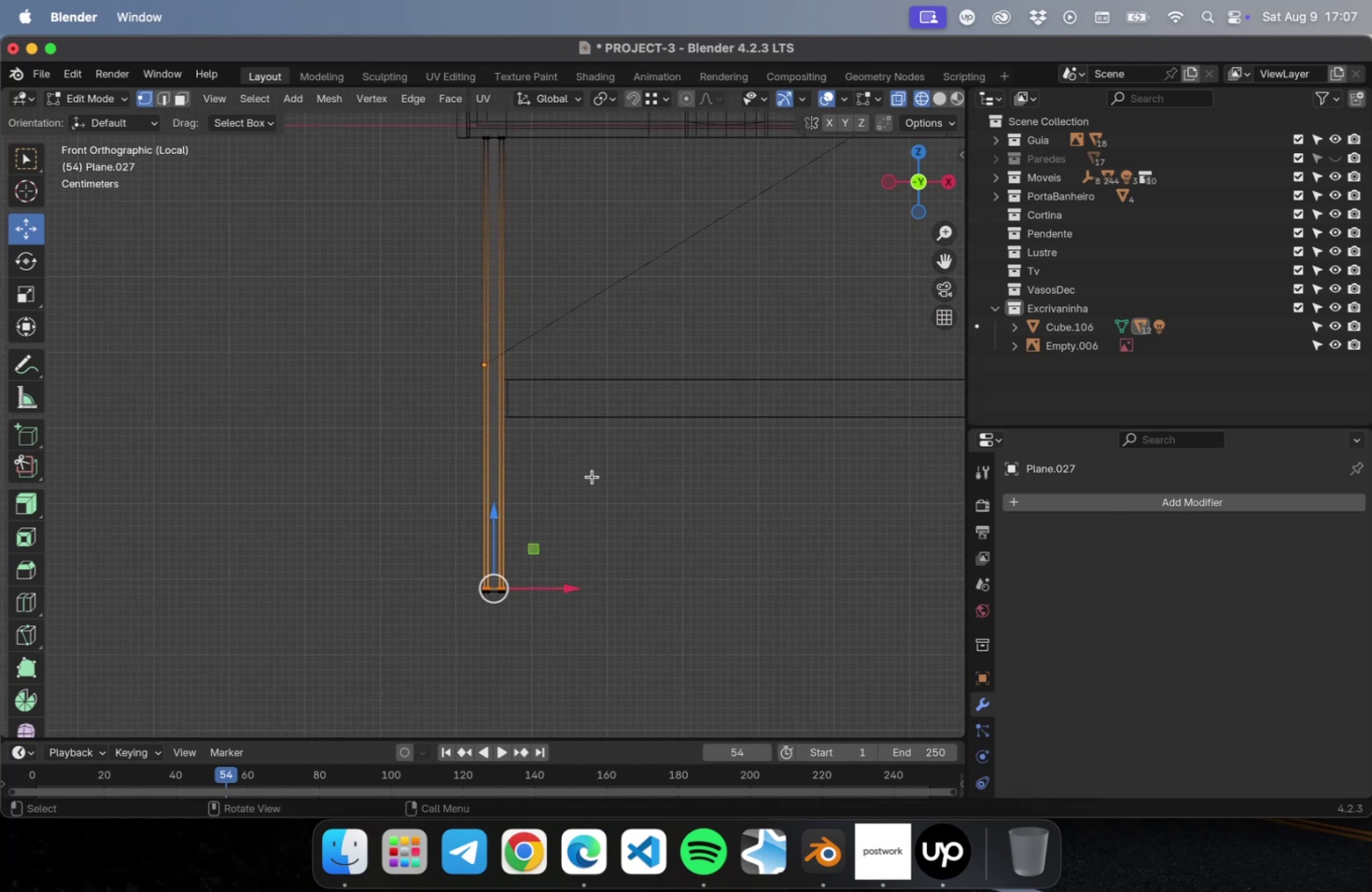 
key(Tab)
 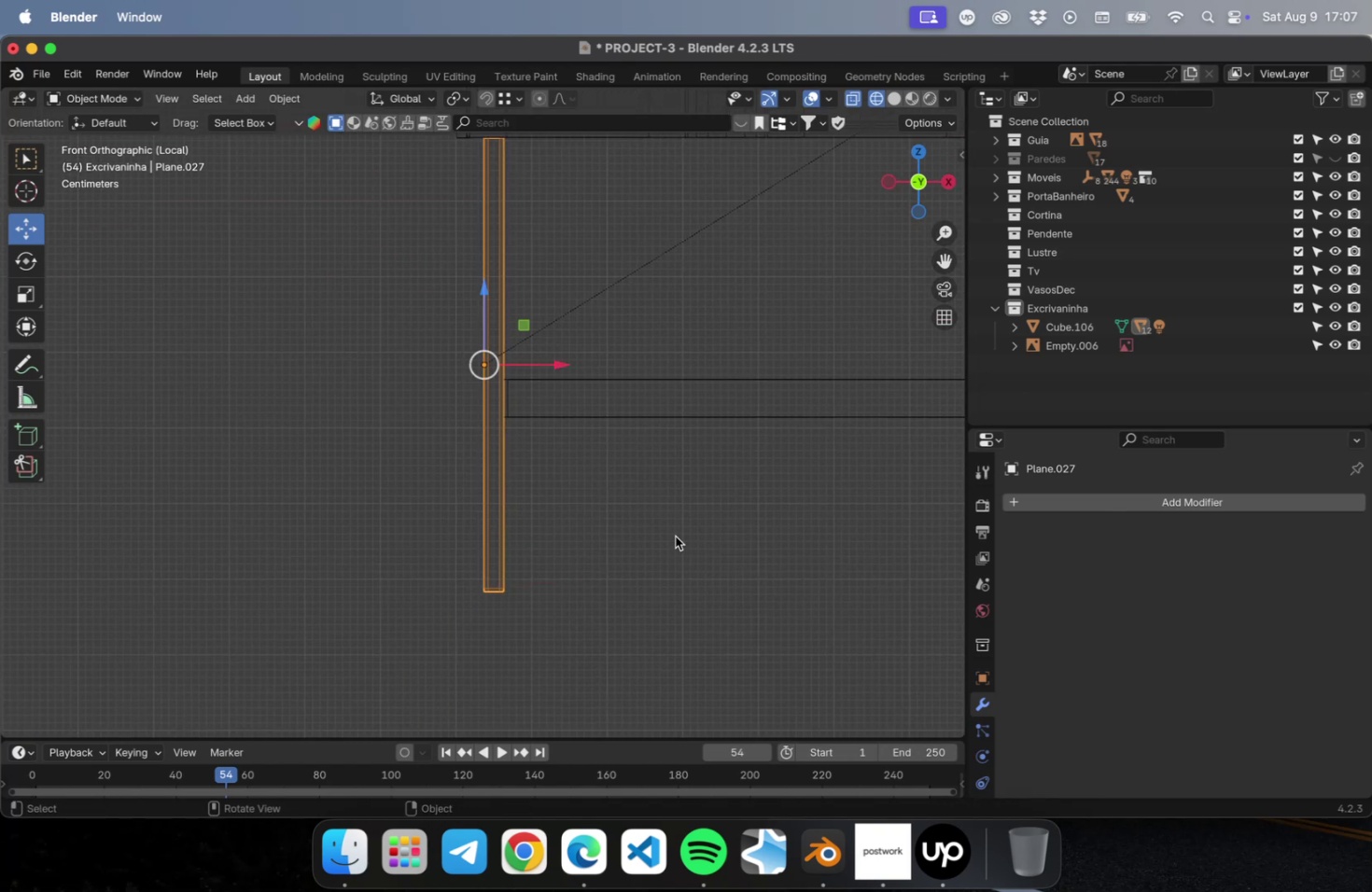 
left_click([675, 535])
 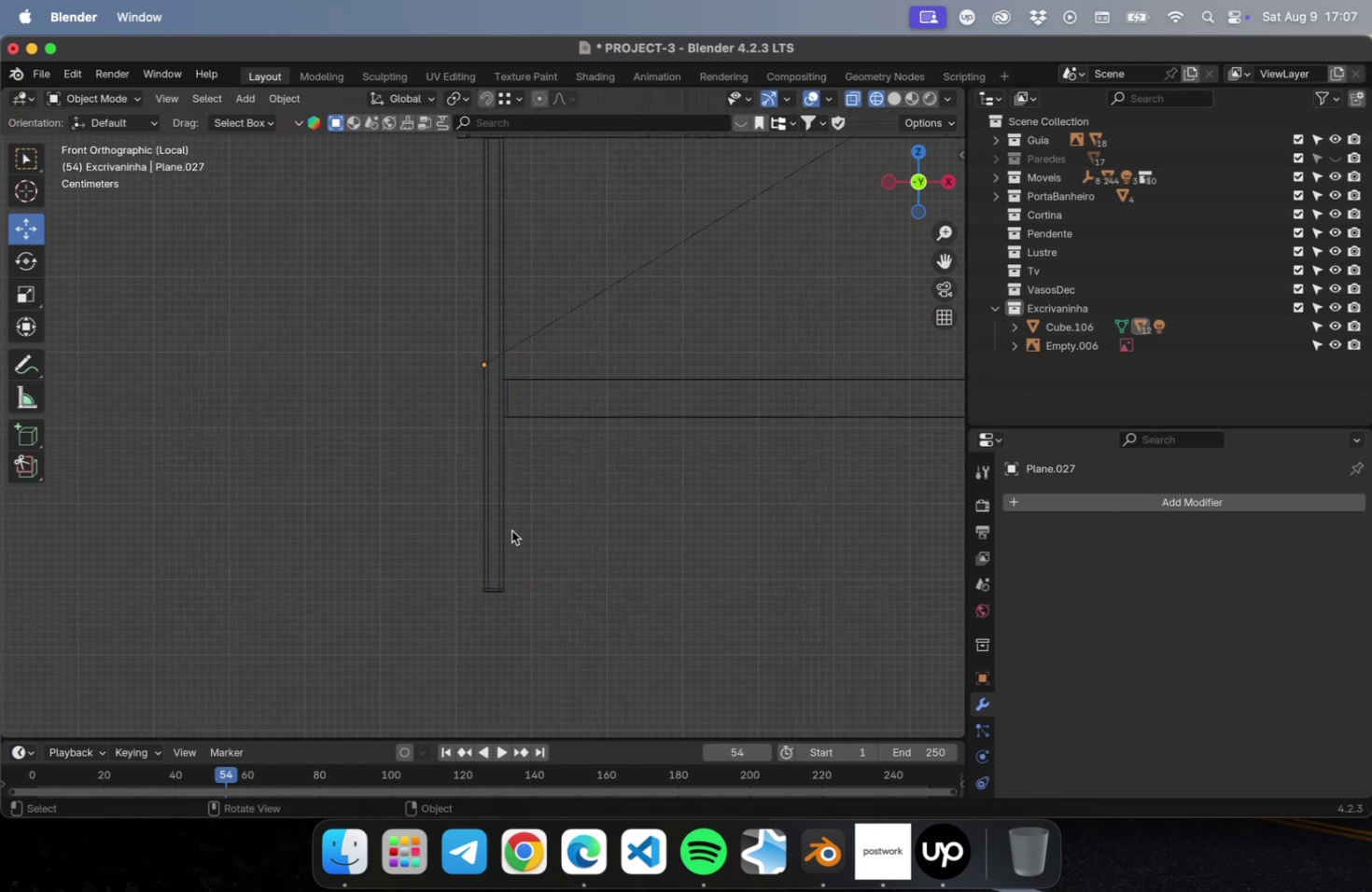 
left_click([492, 524])
 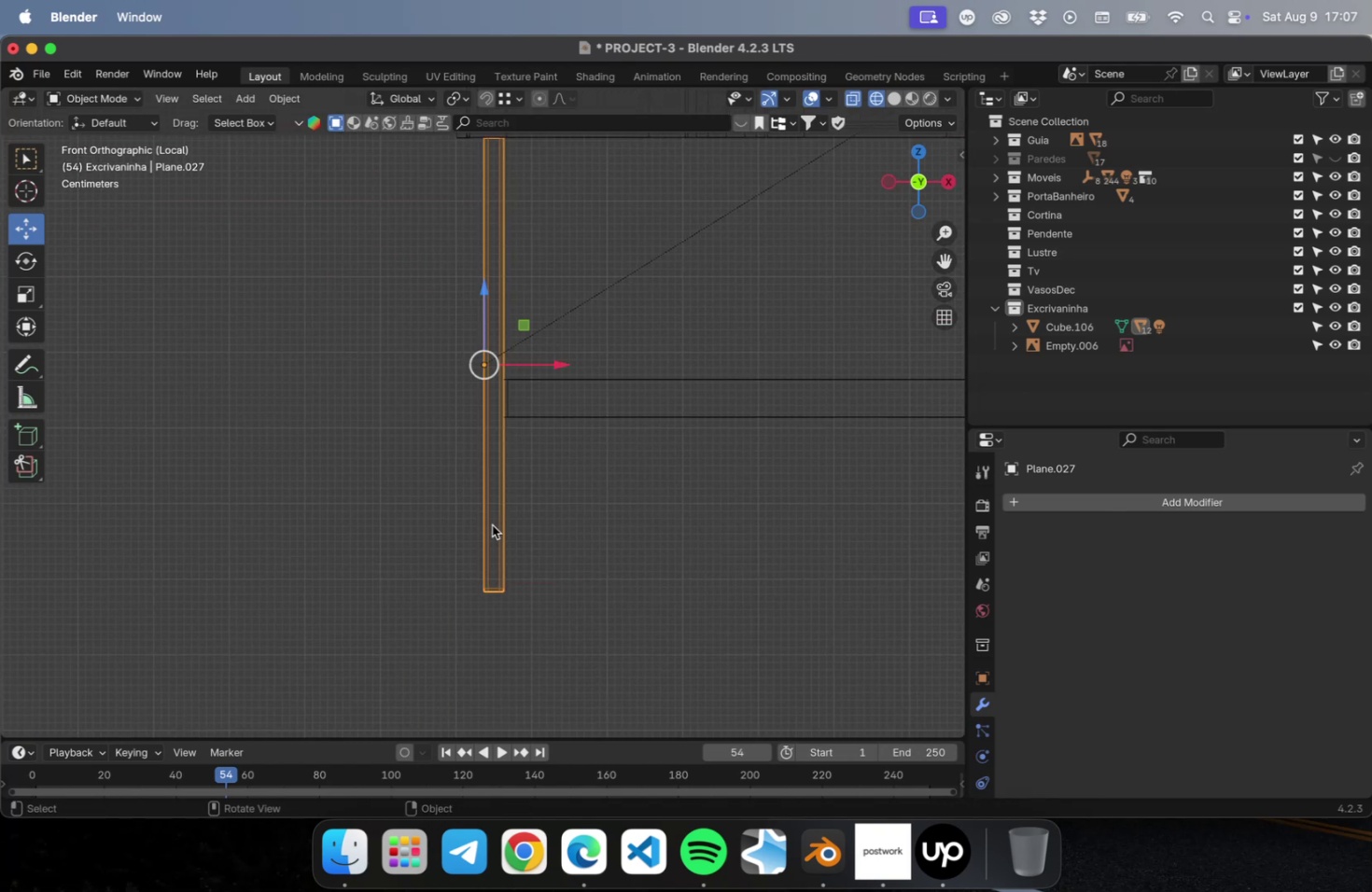 
hold_key(key=ShiftLeft, duration=0.33)
 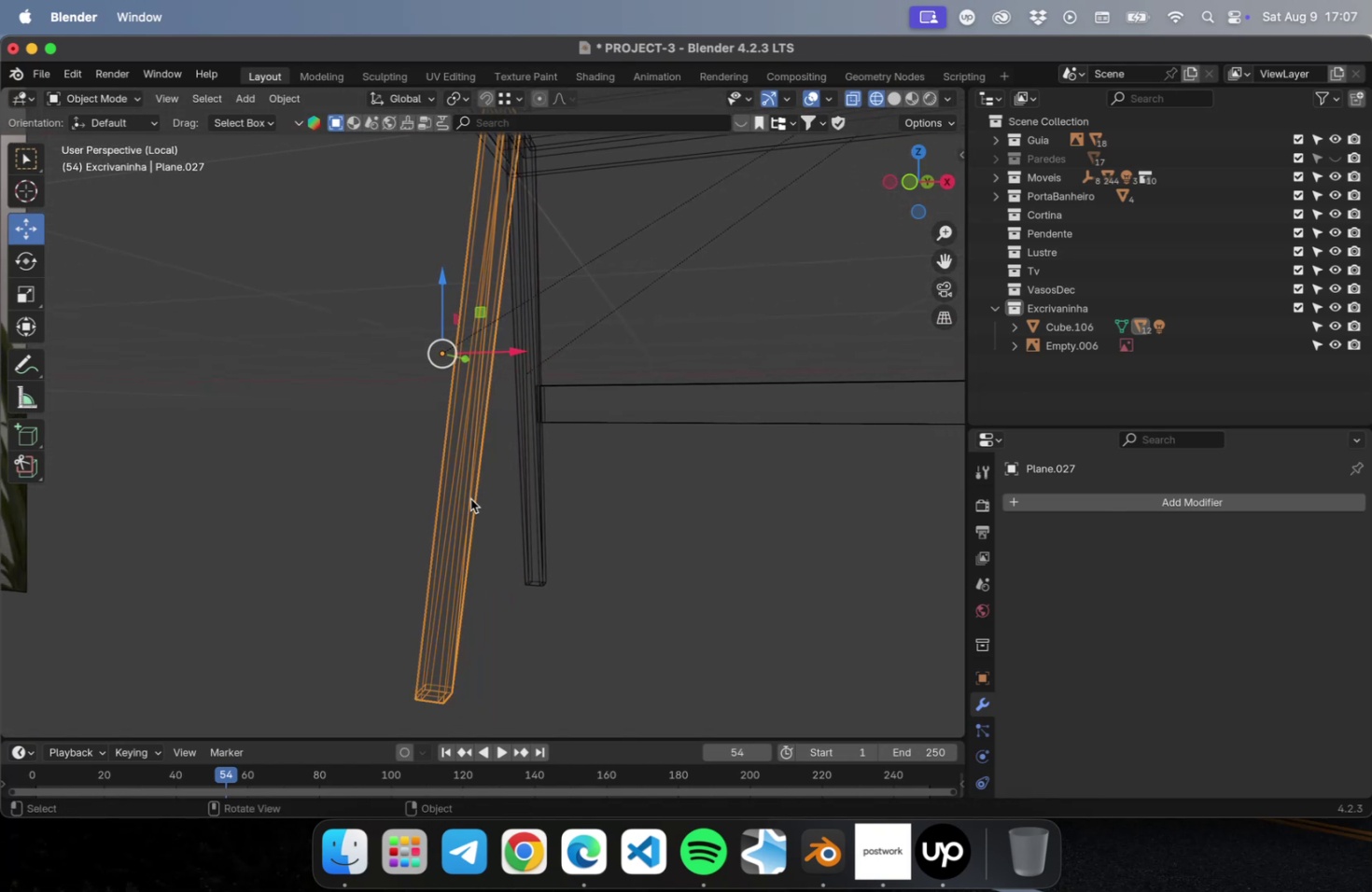 
hold_key(key=ShiftLeft, duration=0.45)
 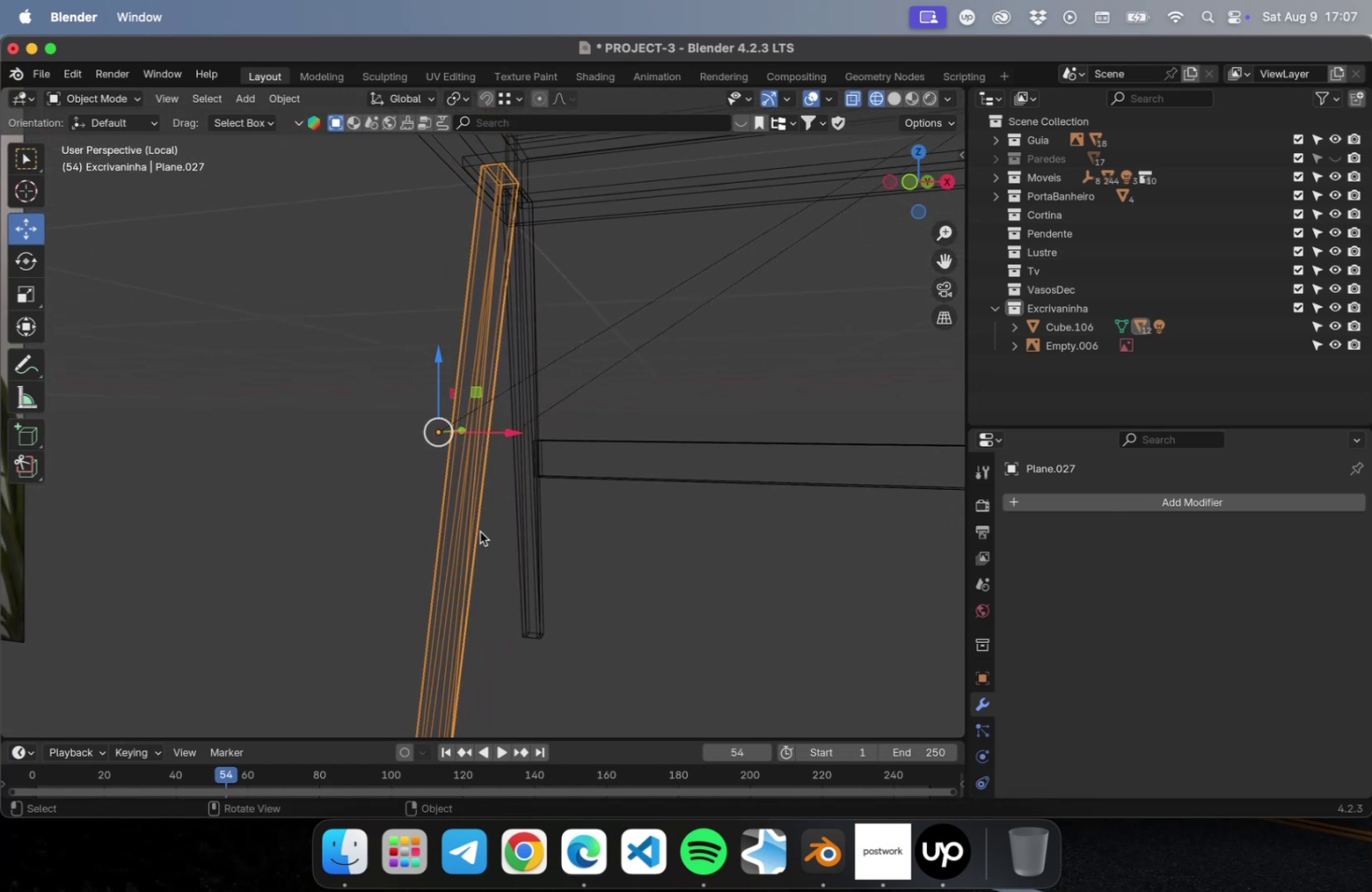 
key(Tab)
 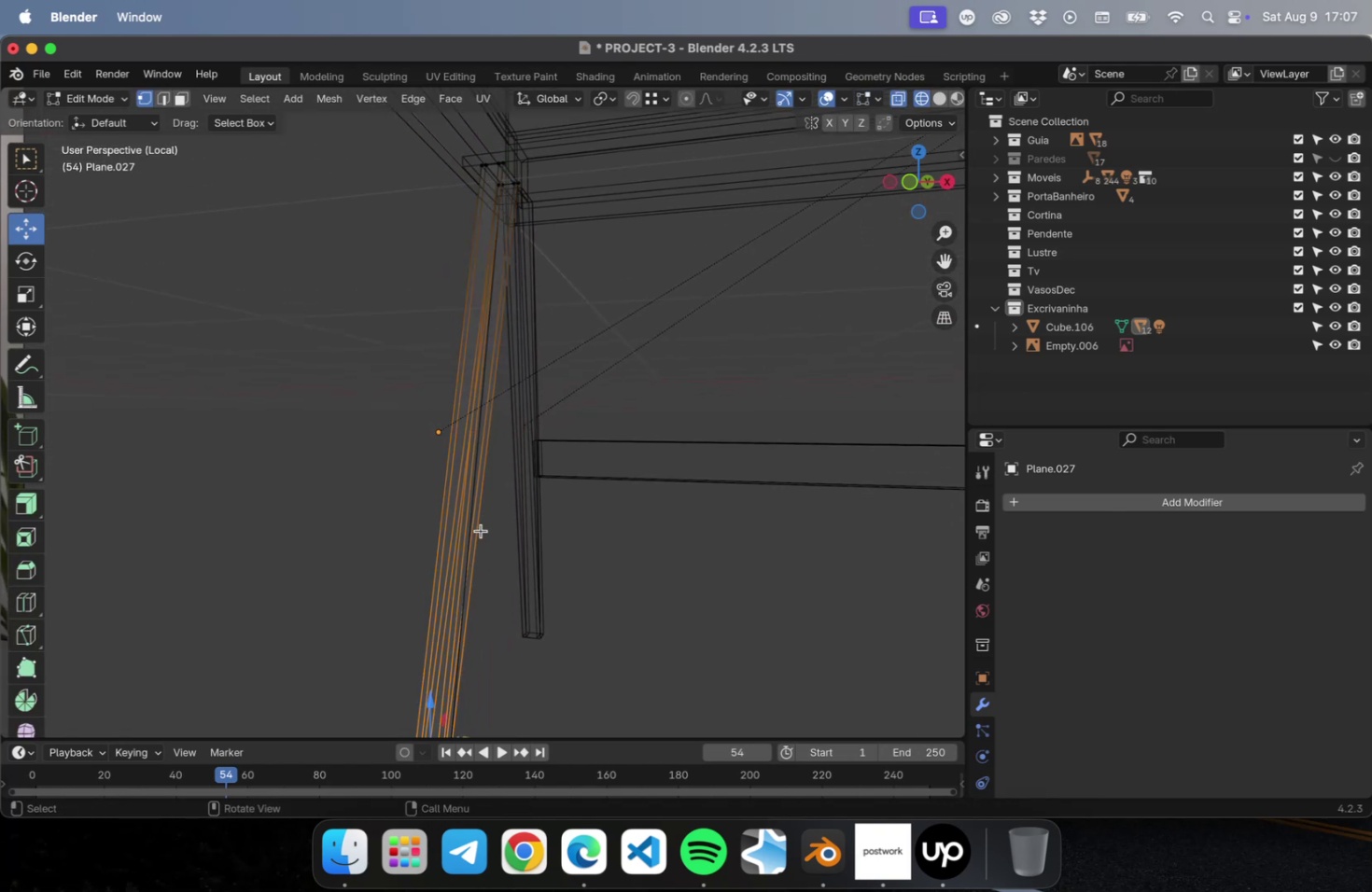 
left_click([493, 551])
 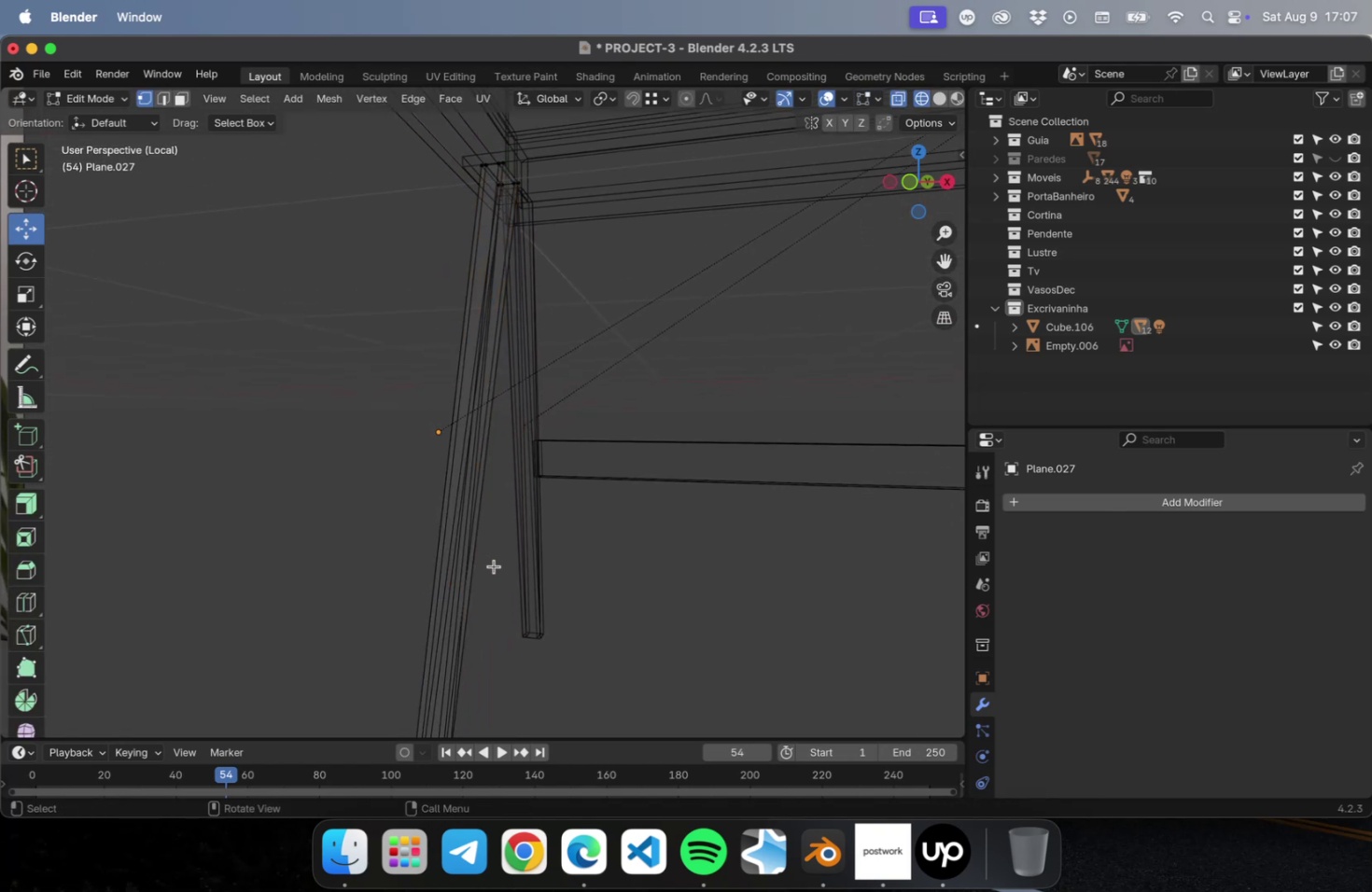 
key(Meta+CommandLeft)
 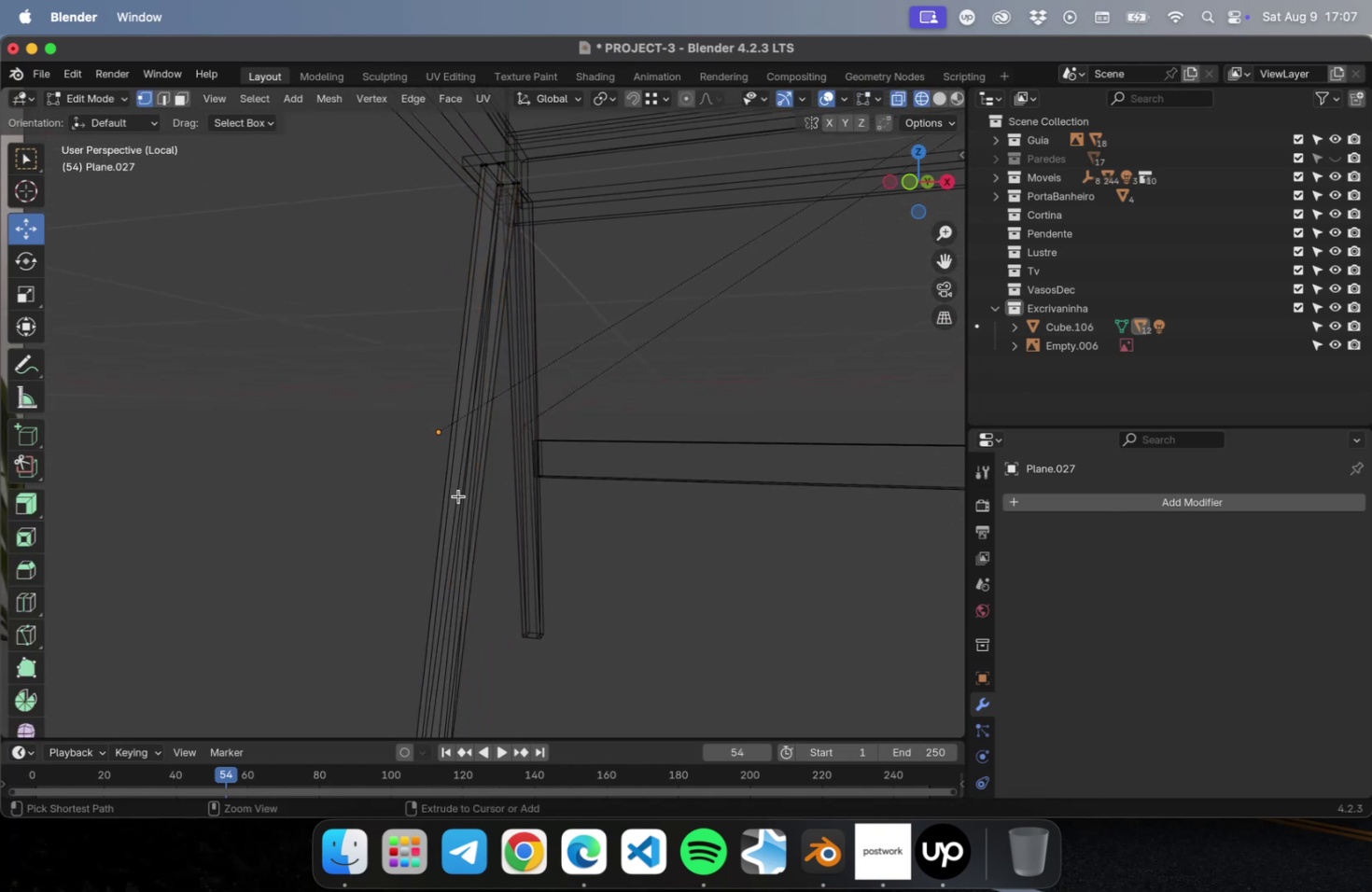 
key(Meta+R)
 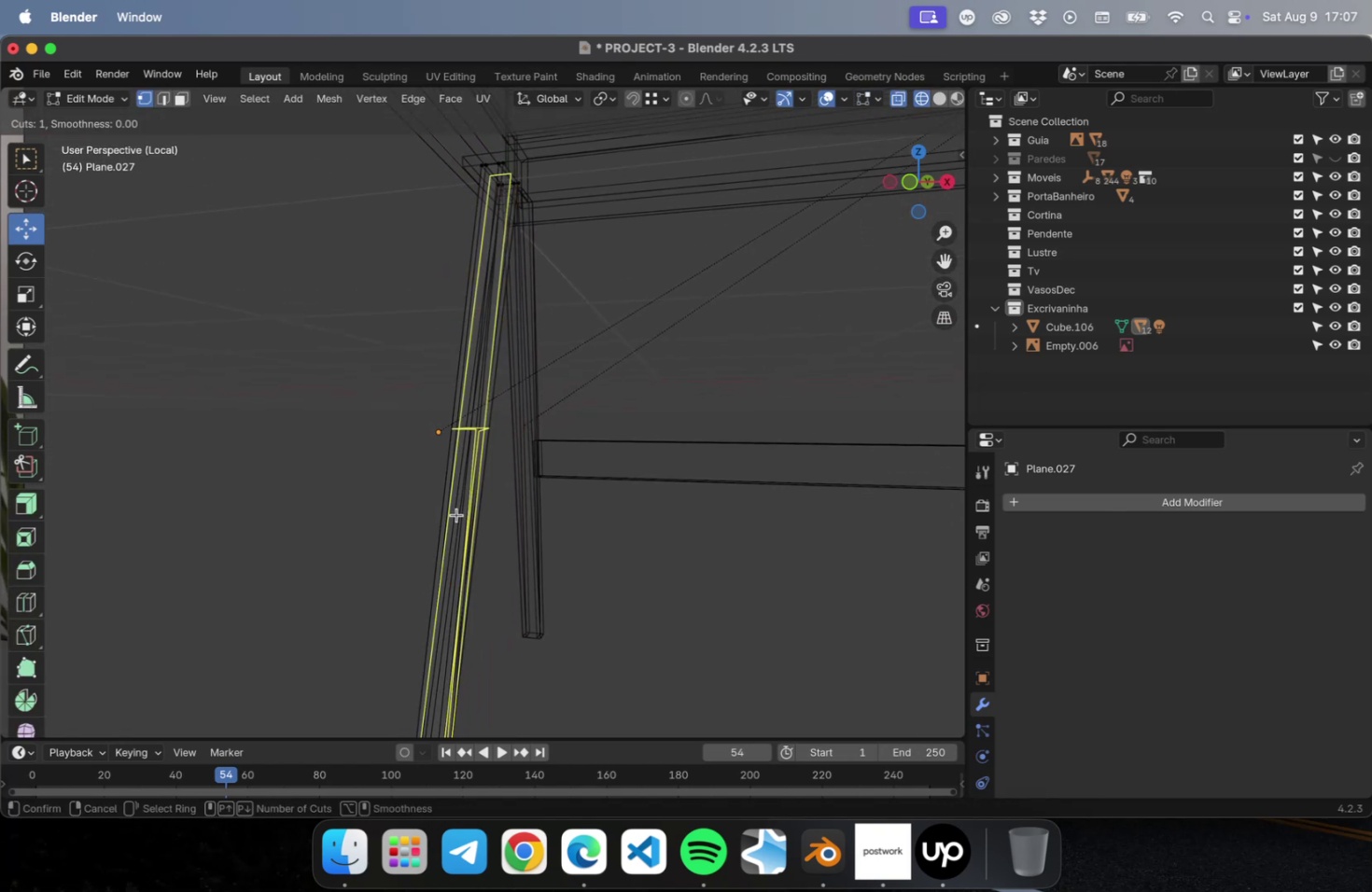 
left_click([456, 514])
 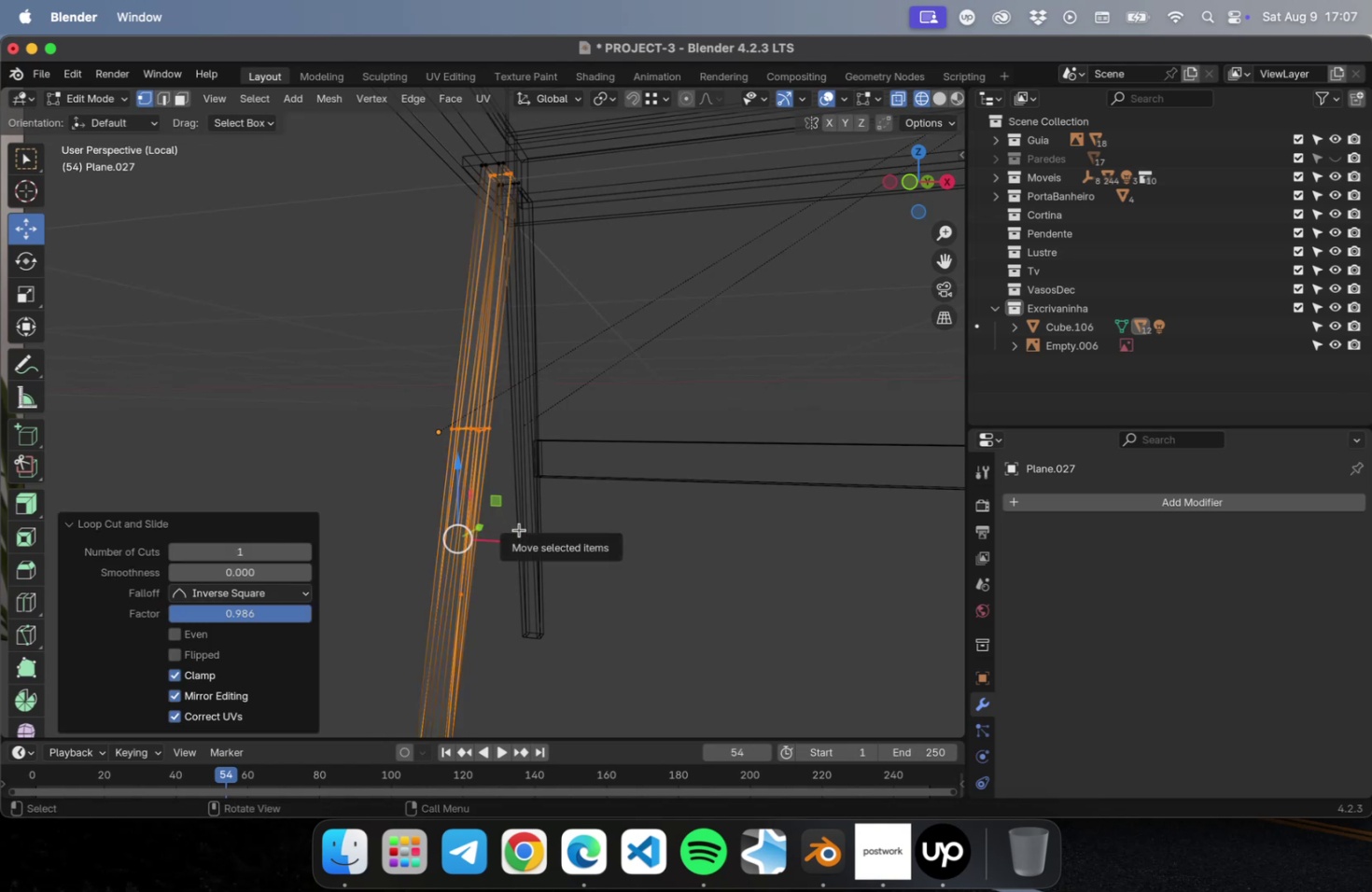 
key(Meta+Z)
 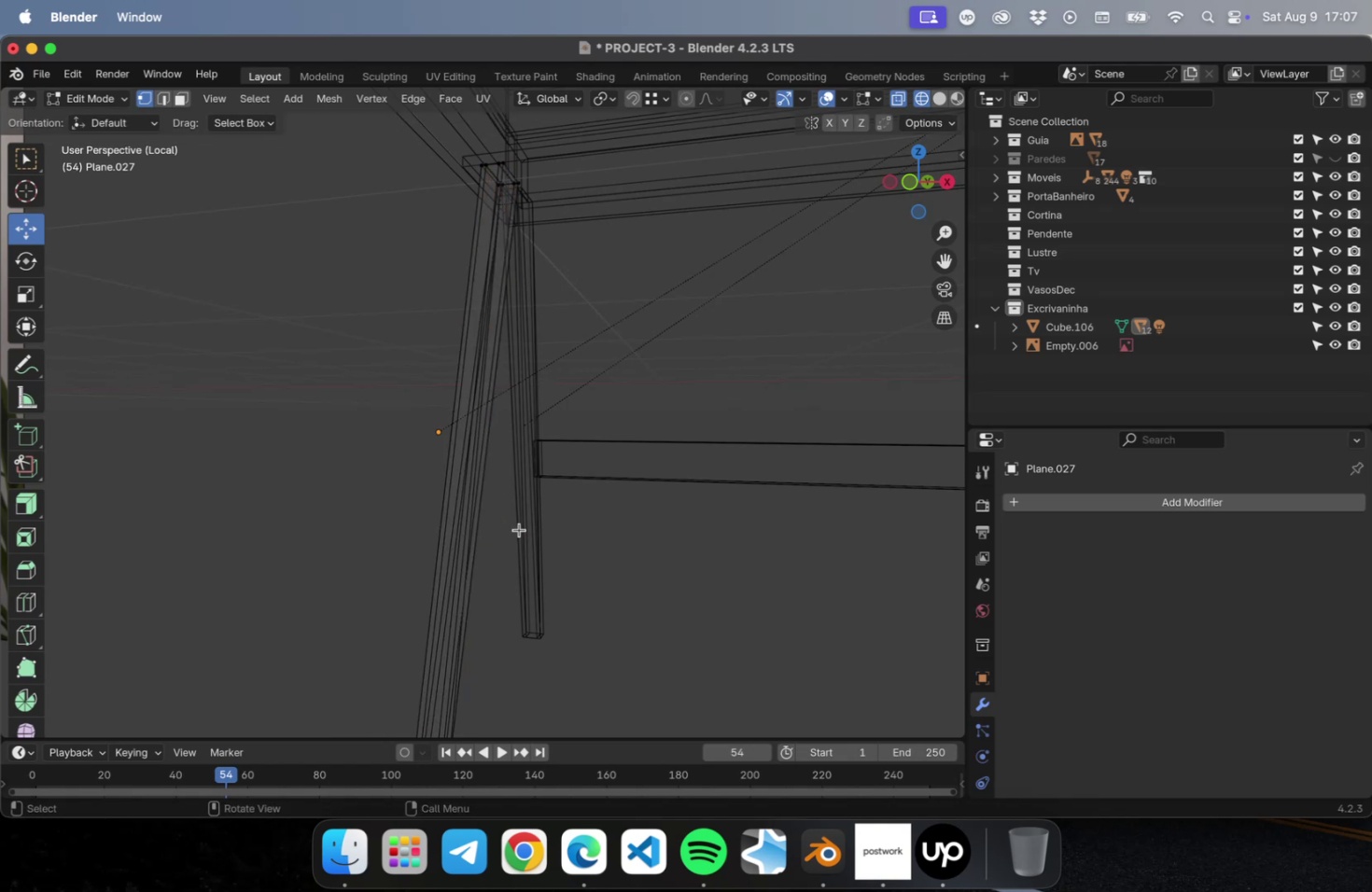 
key(2)
 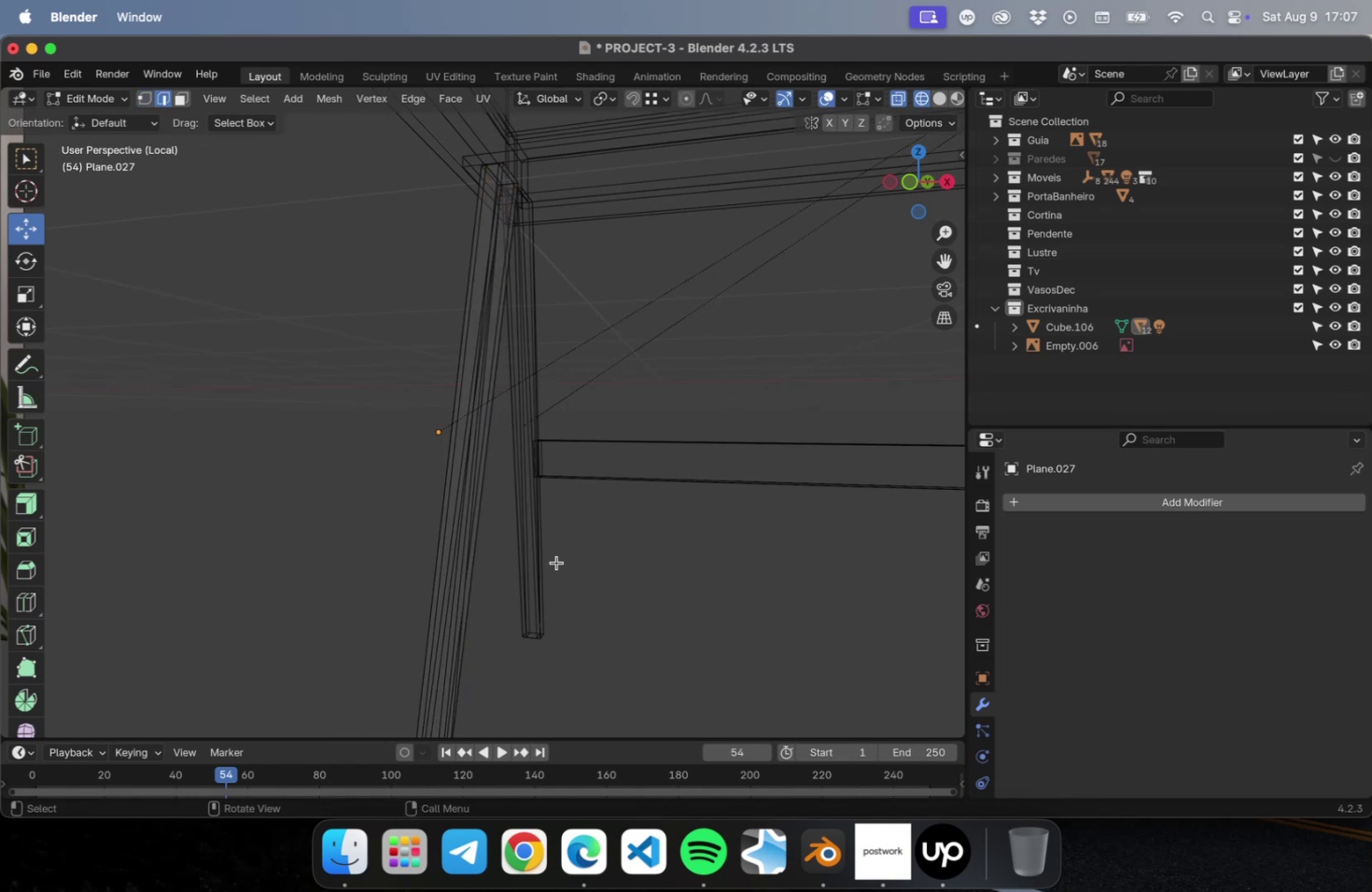 
left_click([573, 584])
 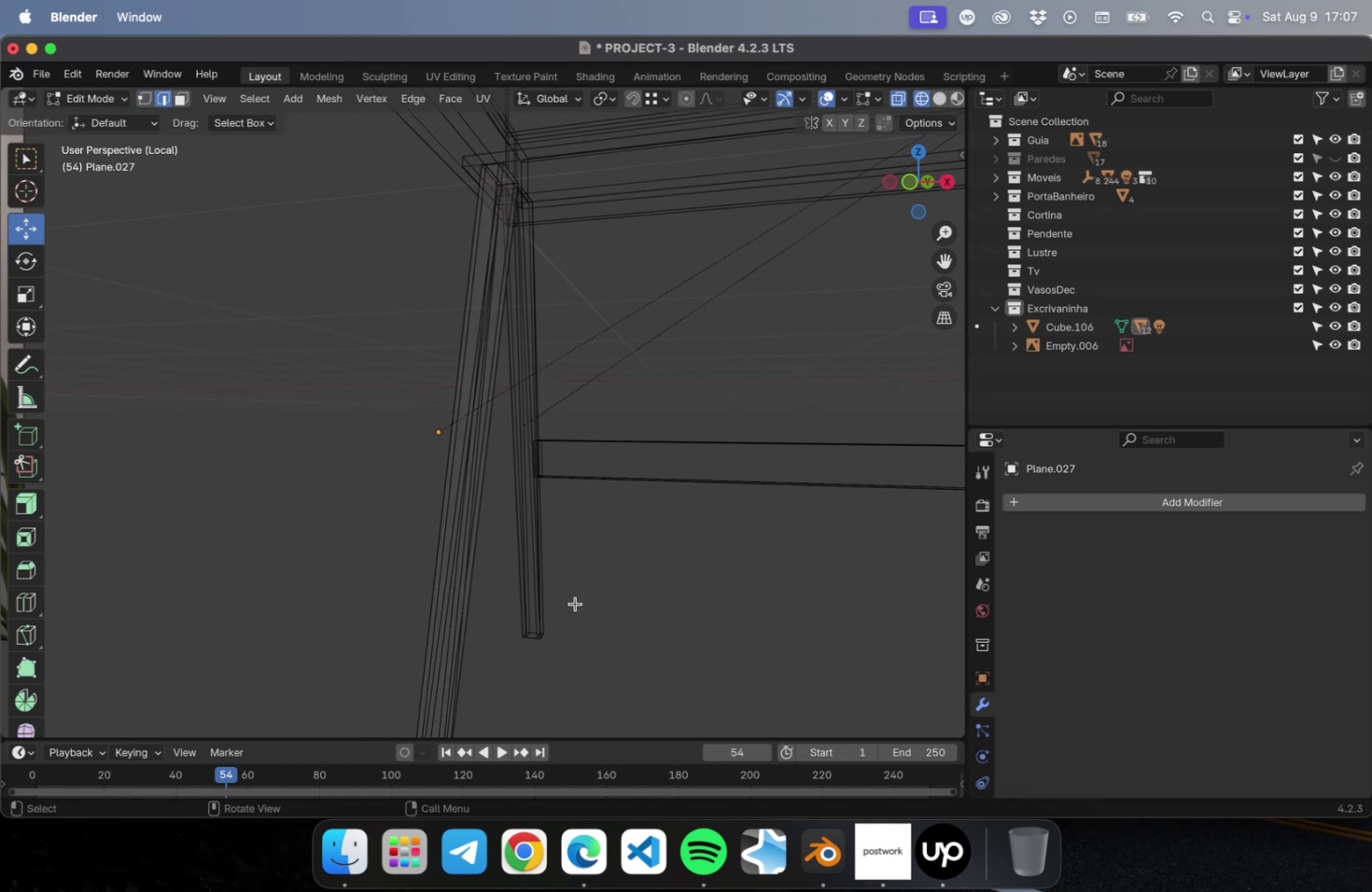 
scroll: coordinate [561, 592], scroll_direction: down, amount: 2.0
 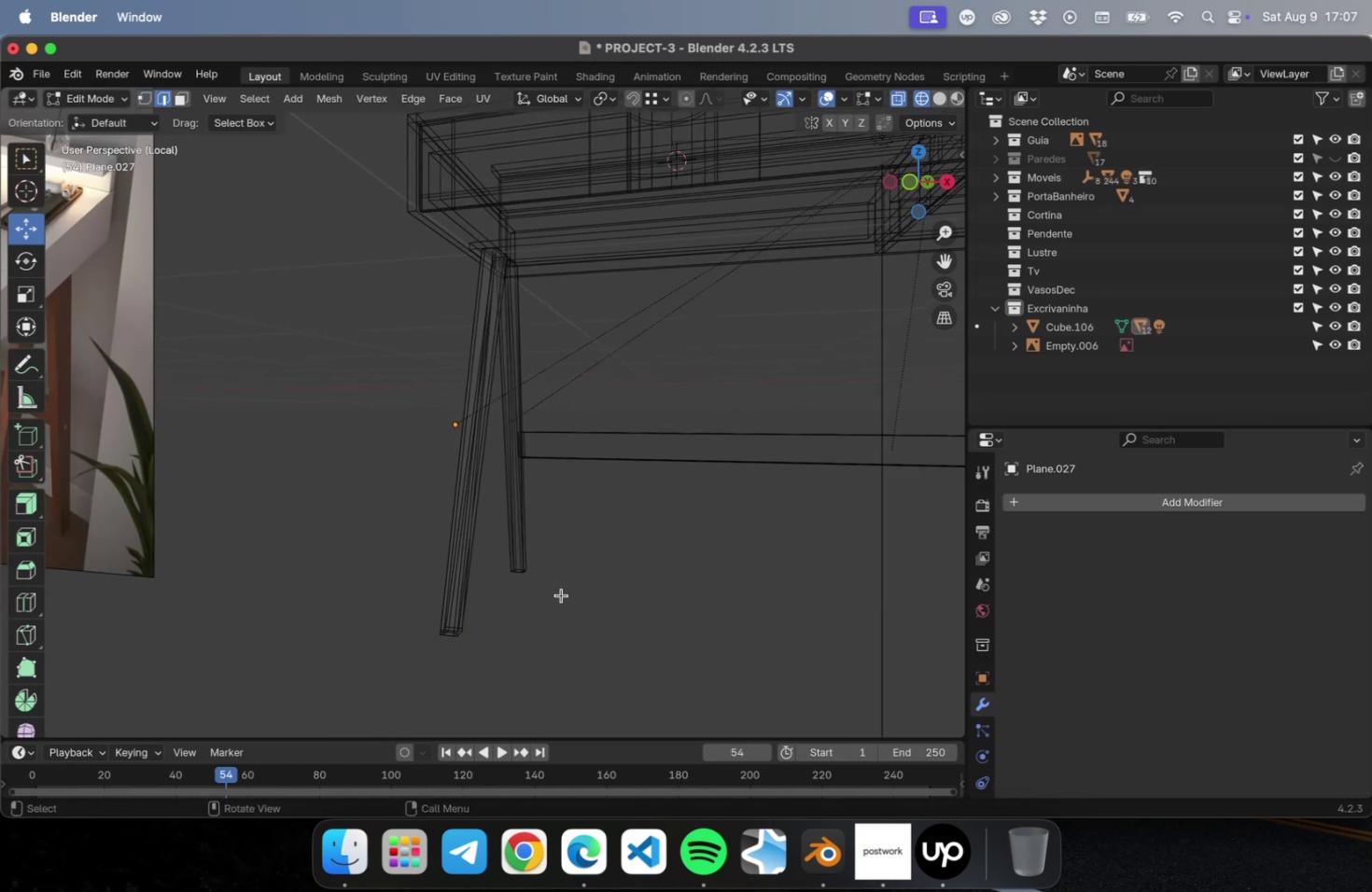 
key(Shift+ShiftLeft)
 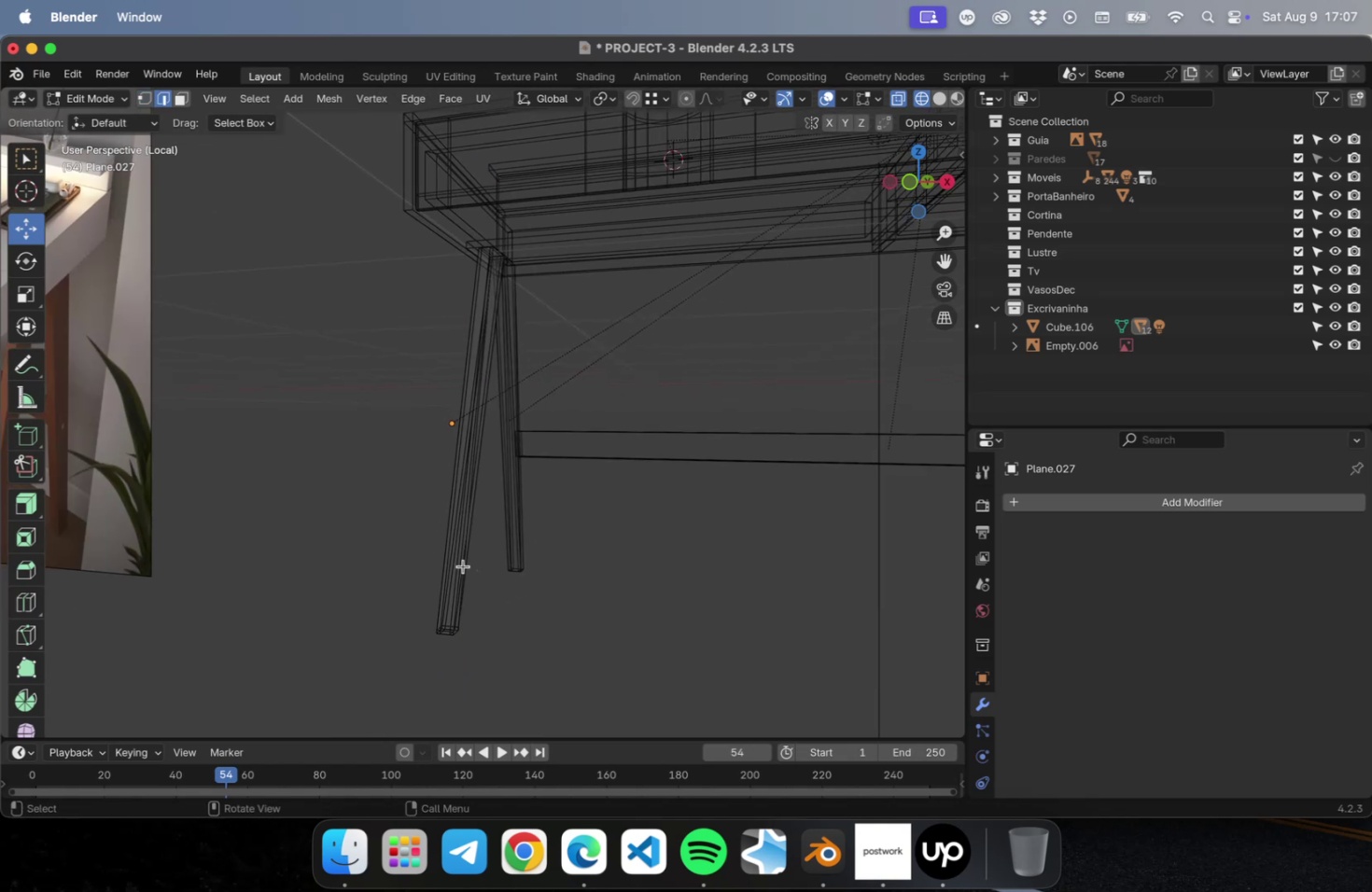 
left_click_drag(start_coordinate=[433, 552], to_coordinate=[470, 596])
 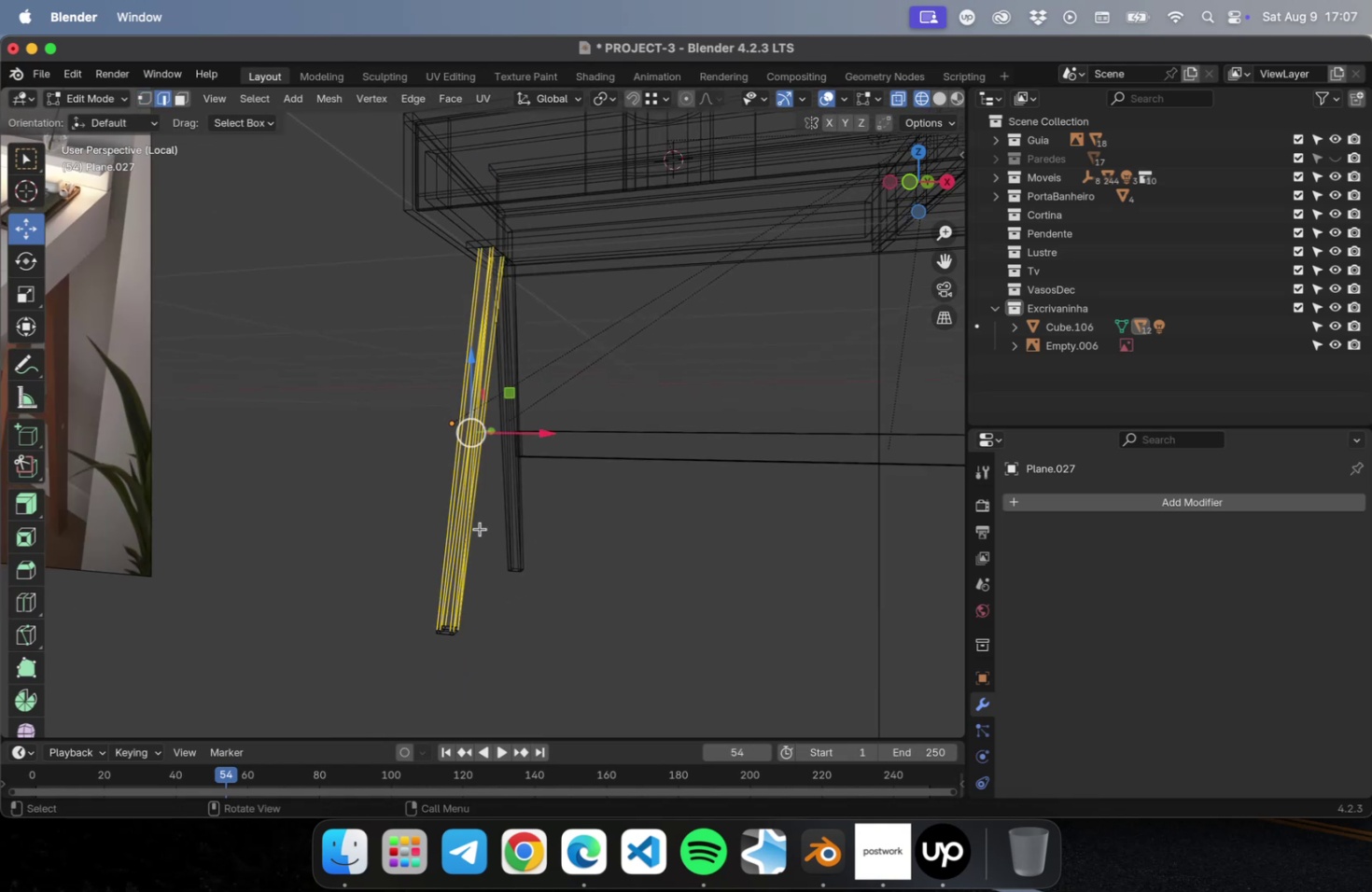 
left_click([503, 561])
 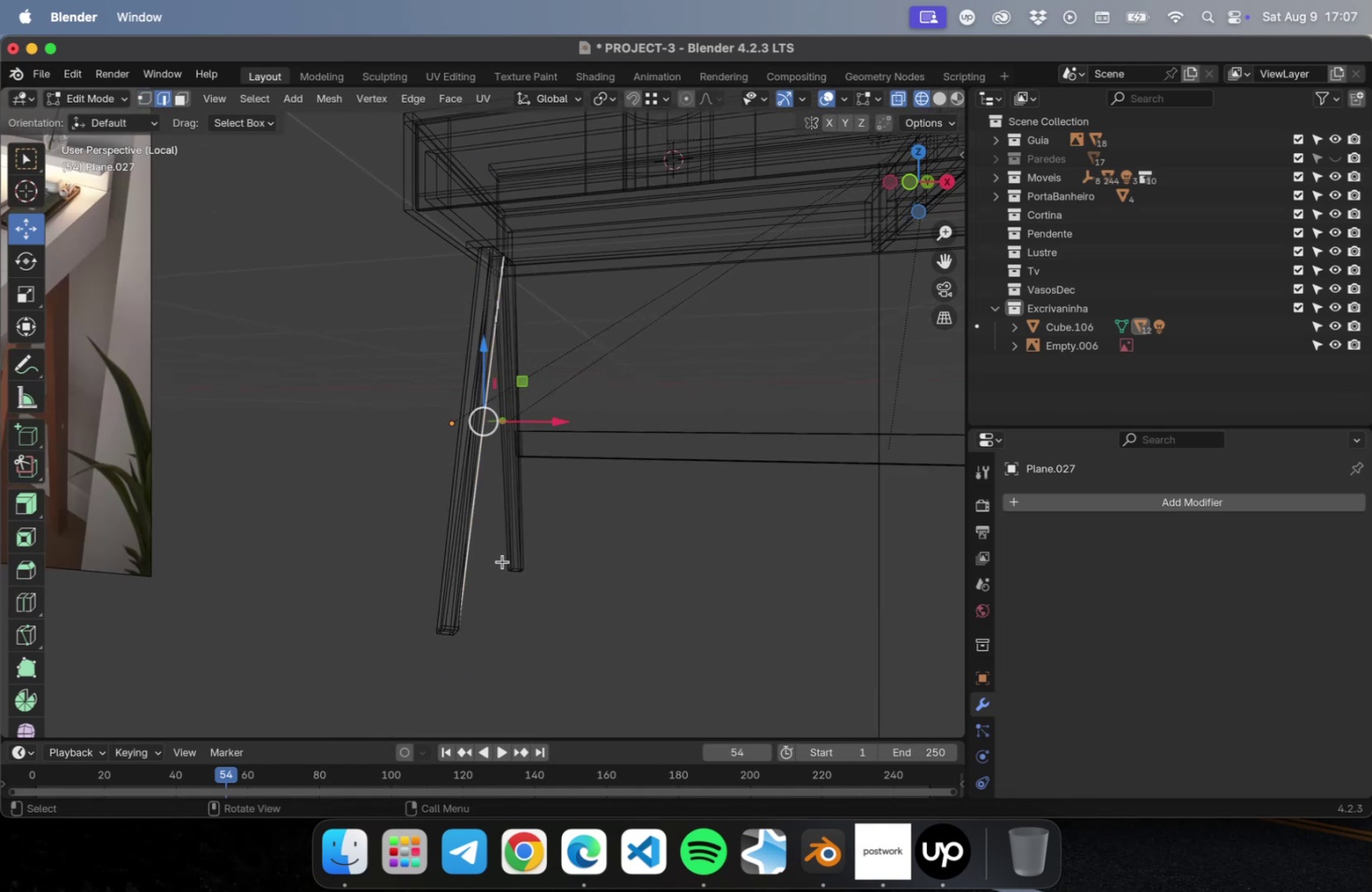 
key(Meta+CommandLeft)
 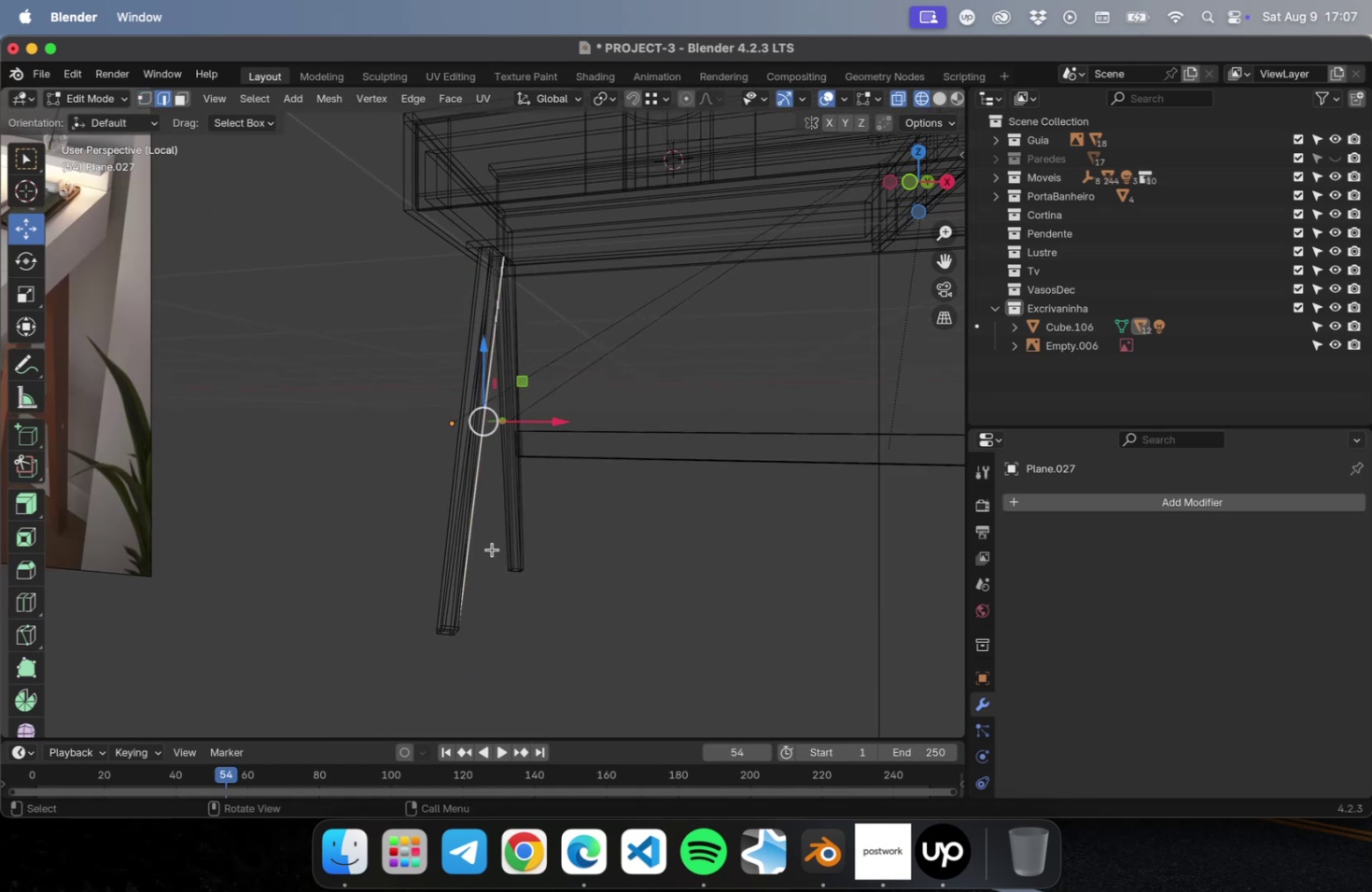 
key(Meta+R)
 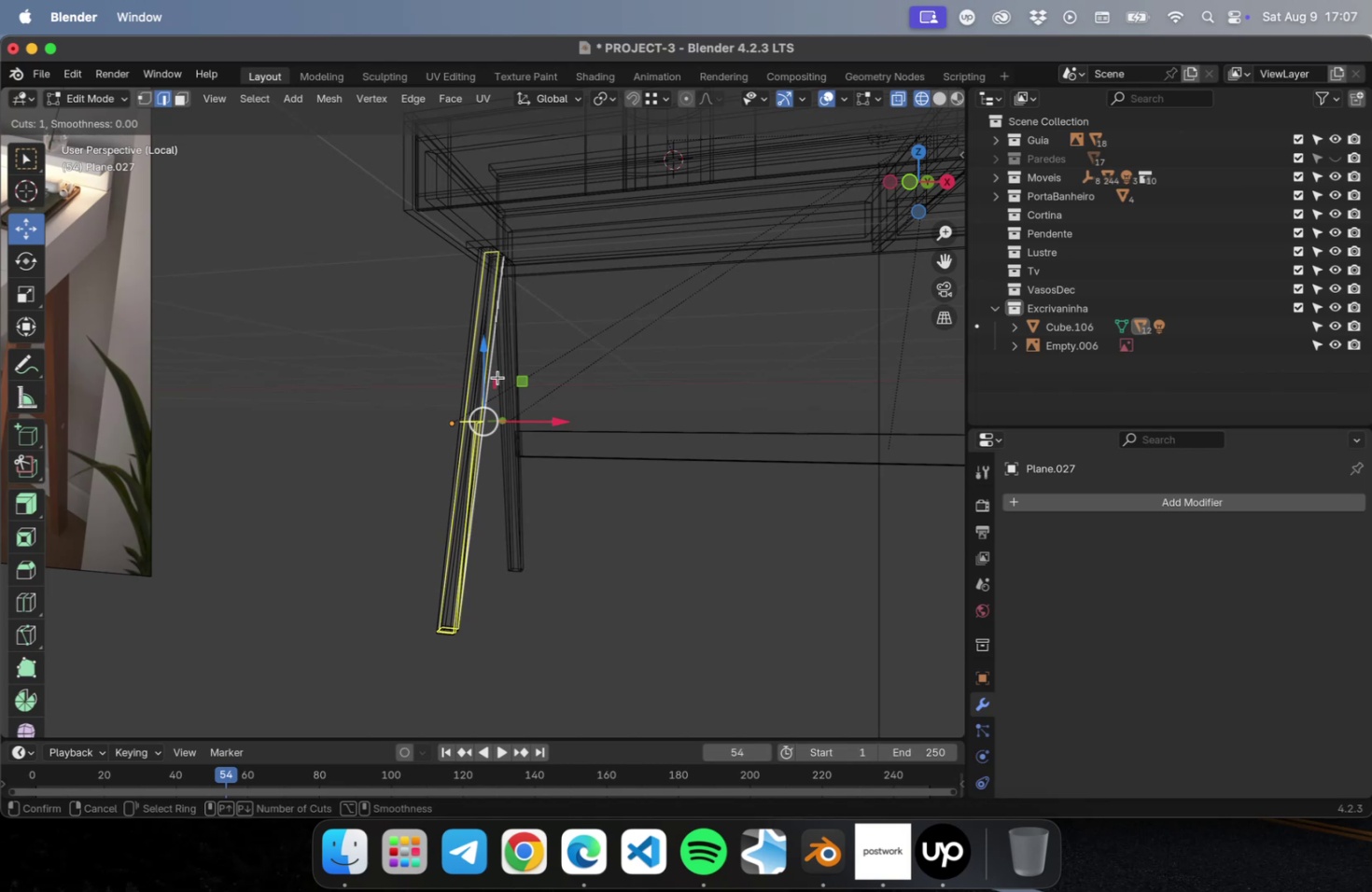 
left_click_drag(start_coordinate=[484, 356], to_coordinate=[485, 314])
 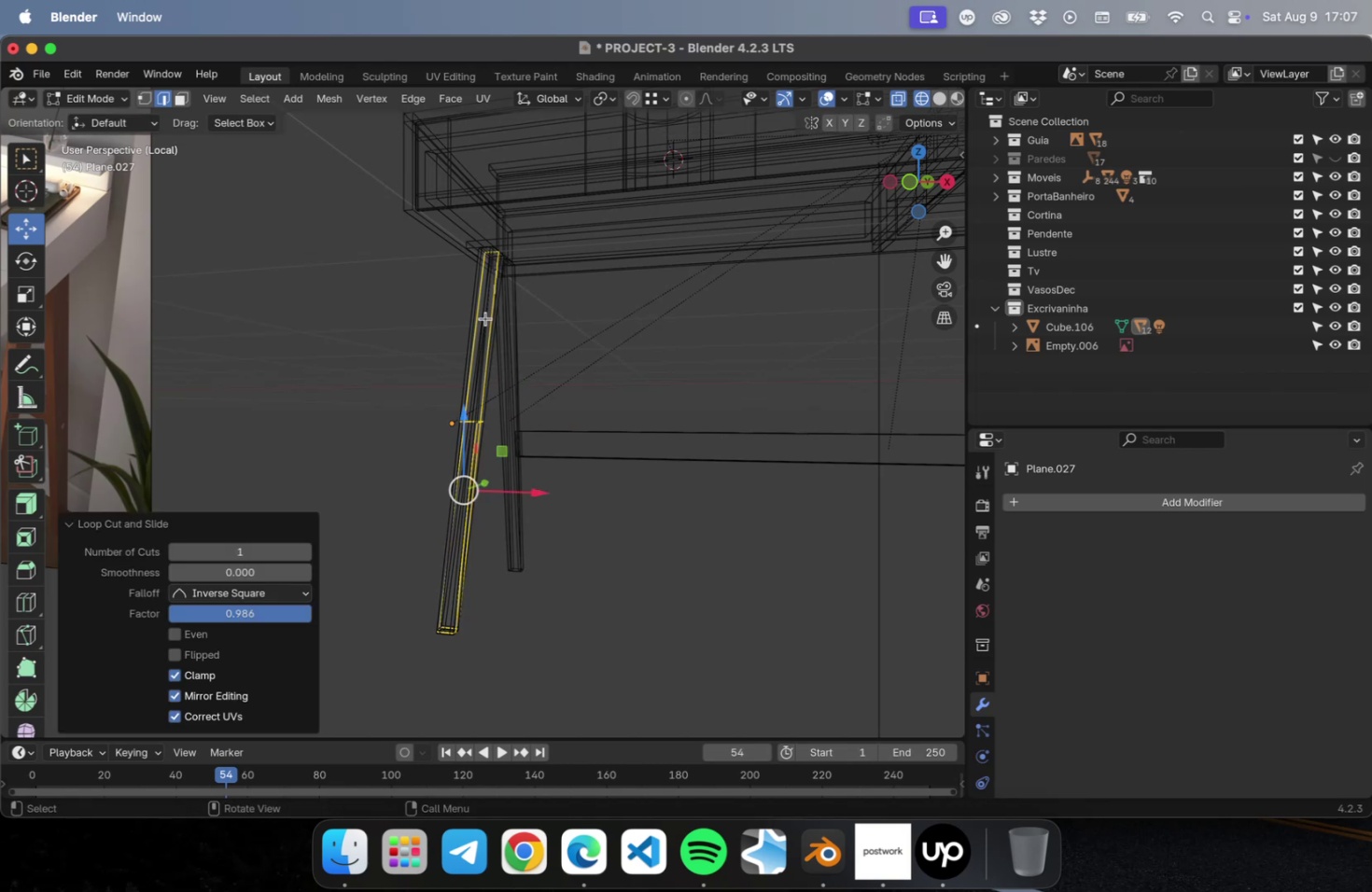 
key(Meta+CommandLeft)
 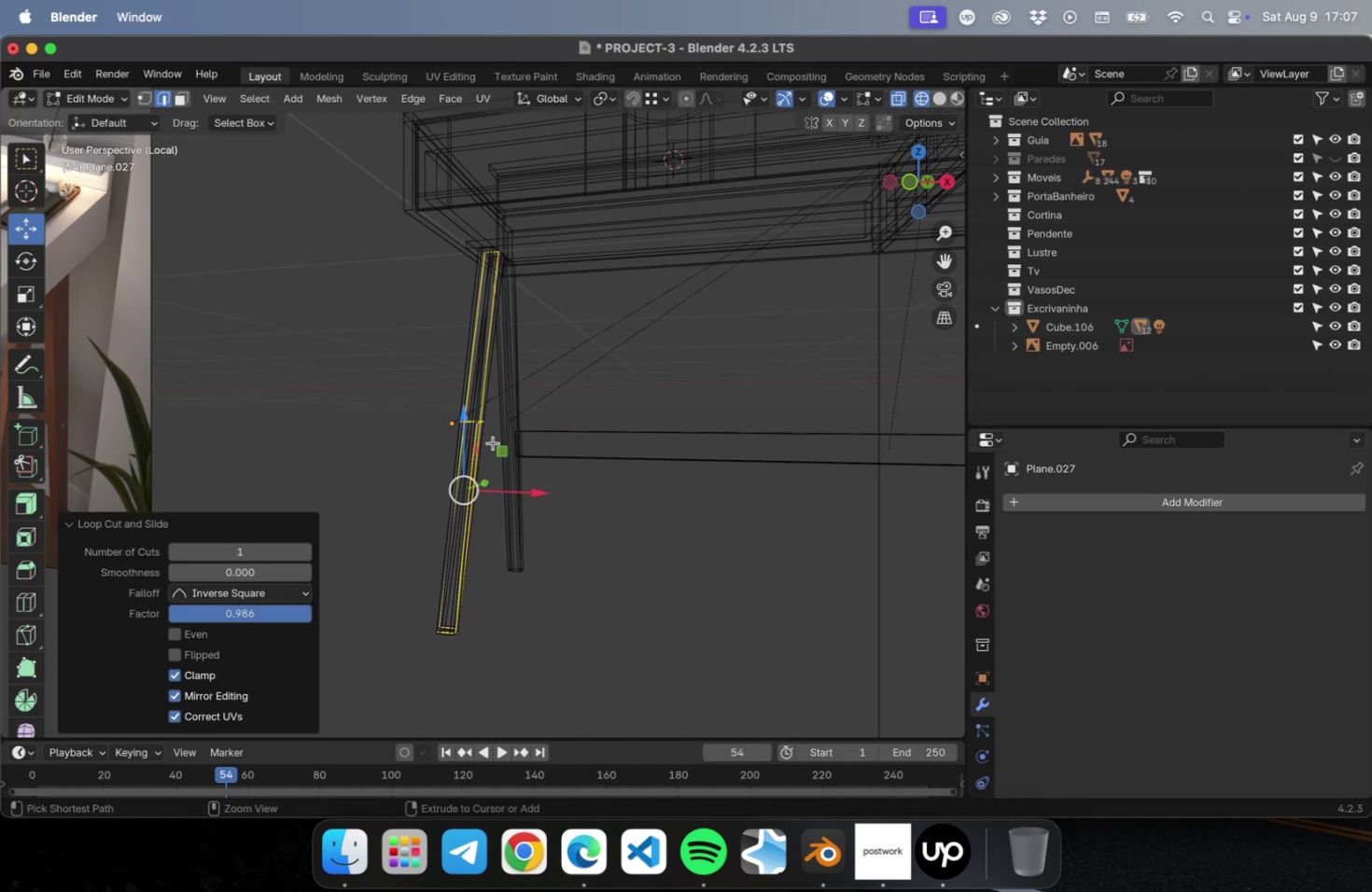 
key(Meta+Z)
 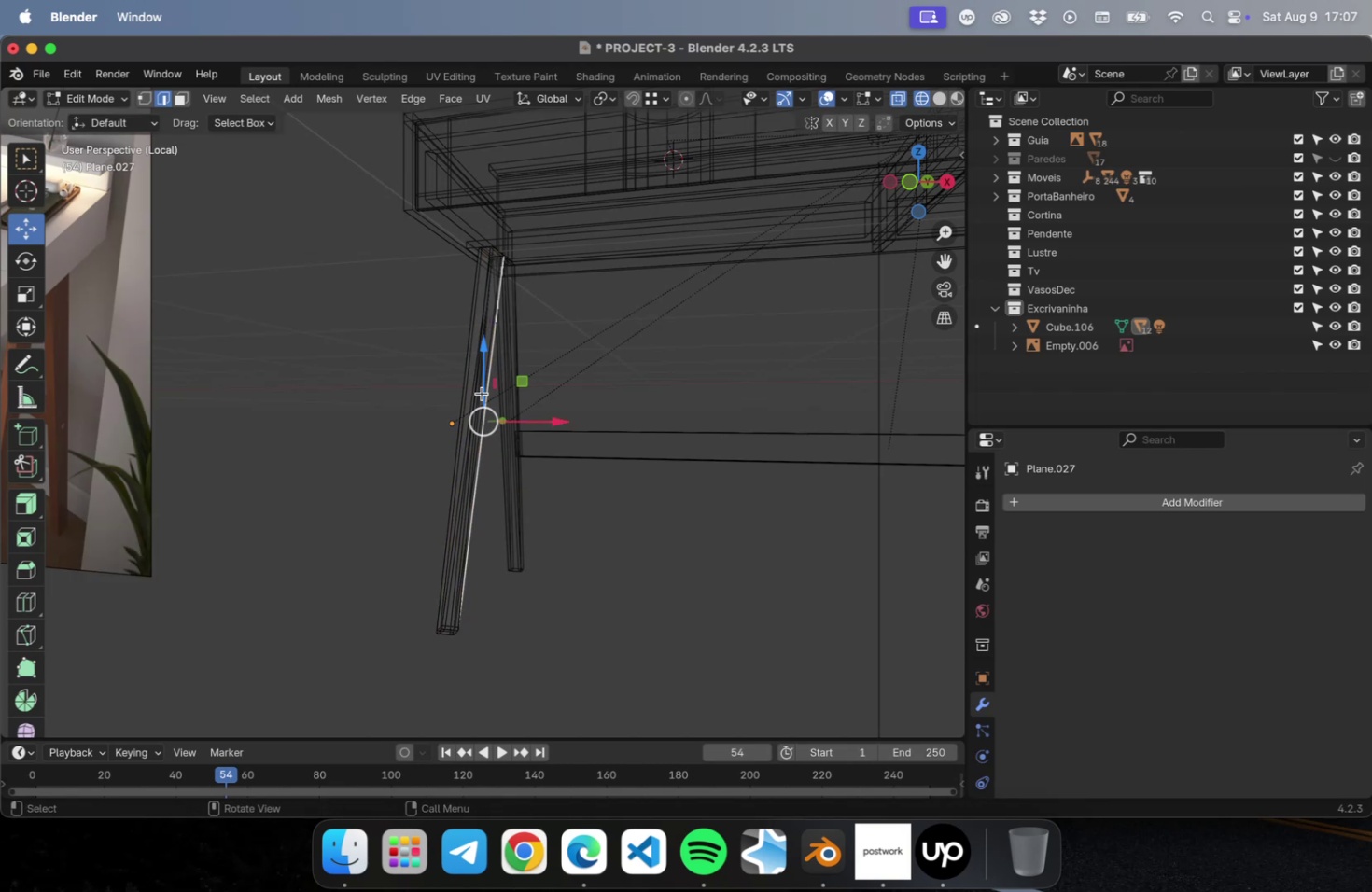 
scroll: coordinate [483, 392], scroll_direction: up, amount: 9.0
 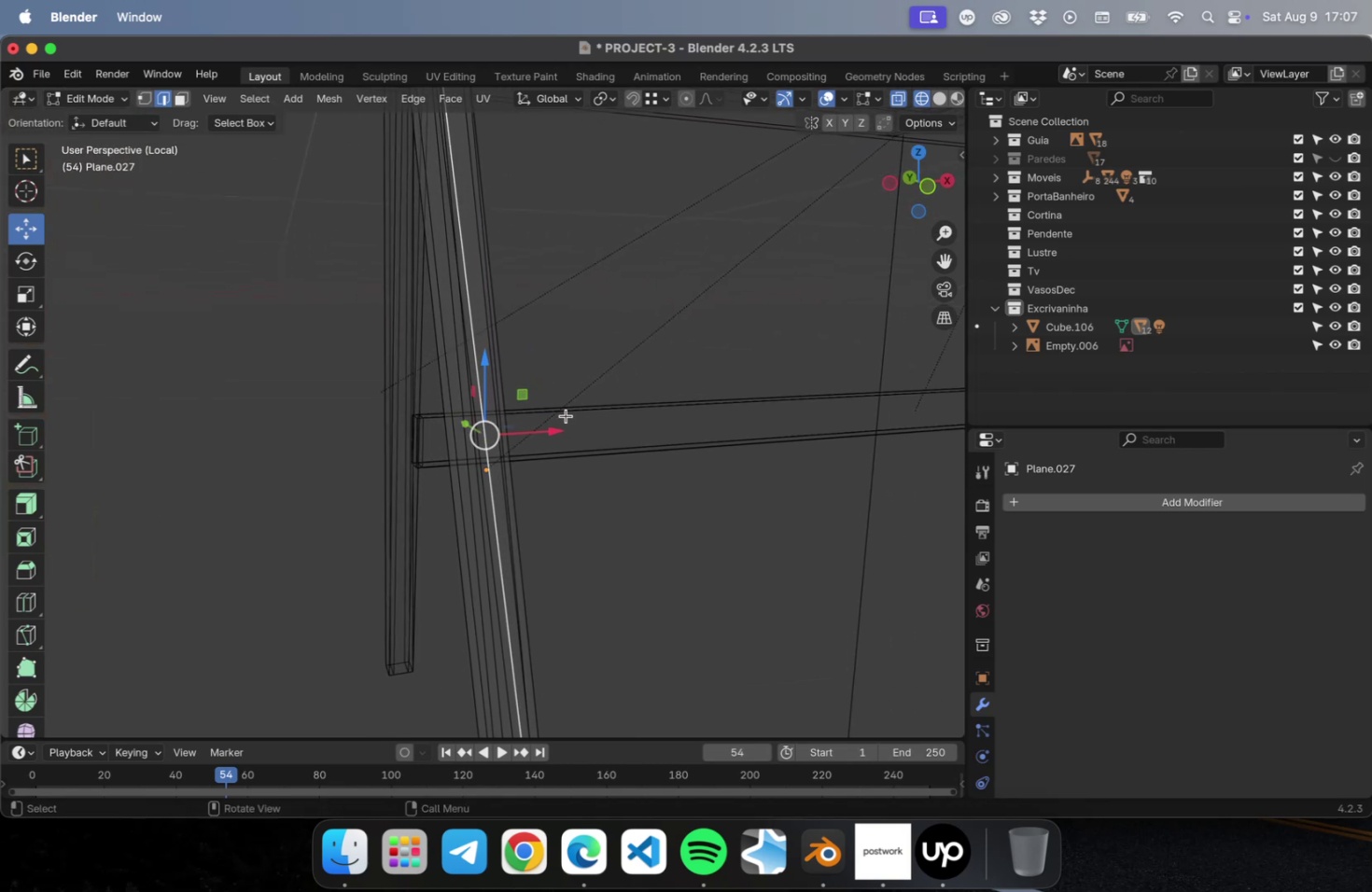 
scroll: coordinate [488, 357], scroll_direction: down, amount: 1.0
 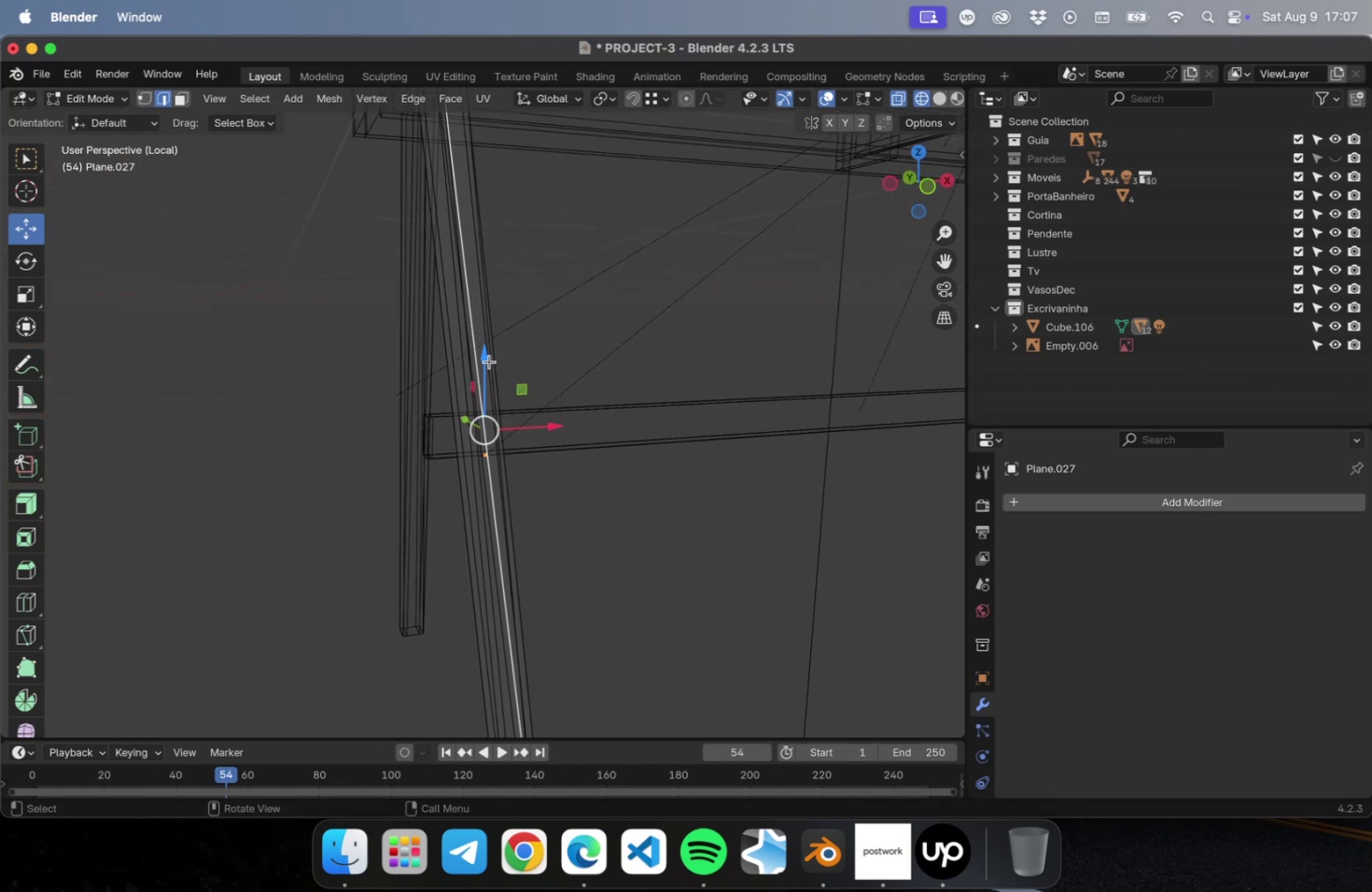 
hold_key(key=ShiftLeft, duration=0.38)
 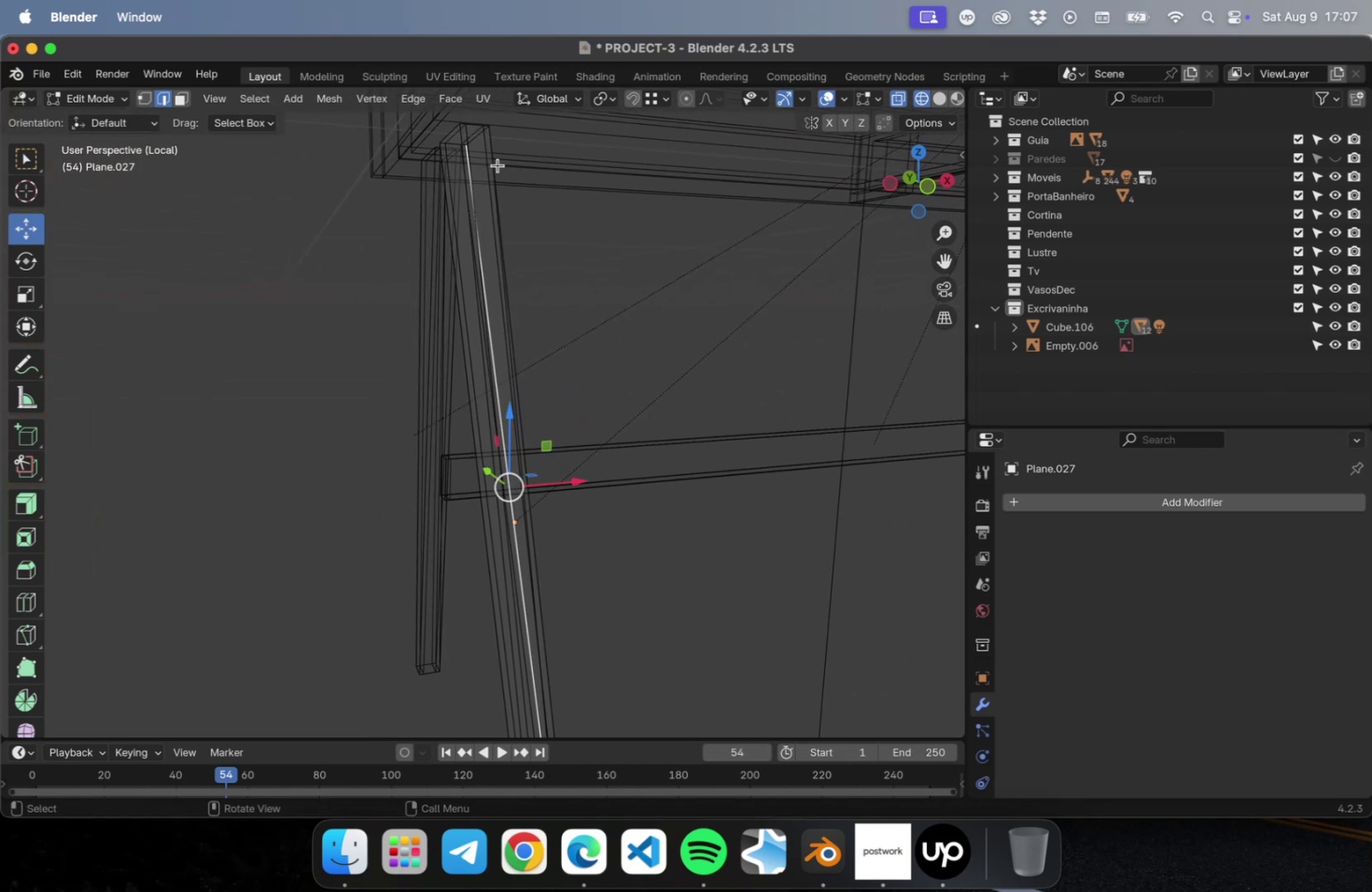 
key(Meta+CommandLeft)
 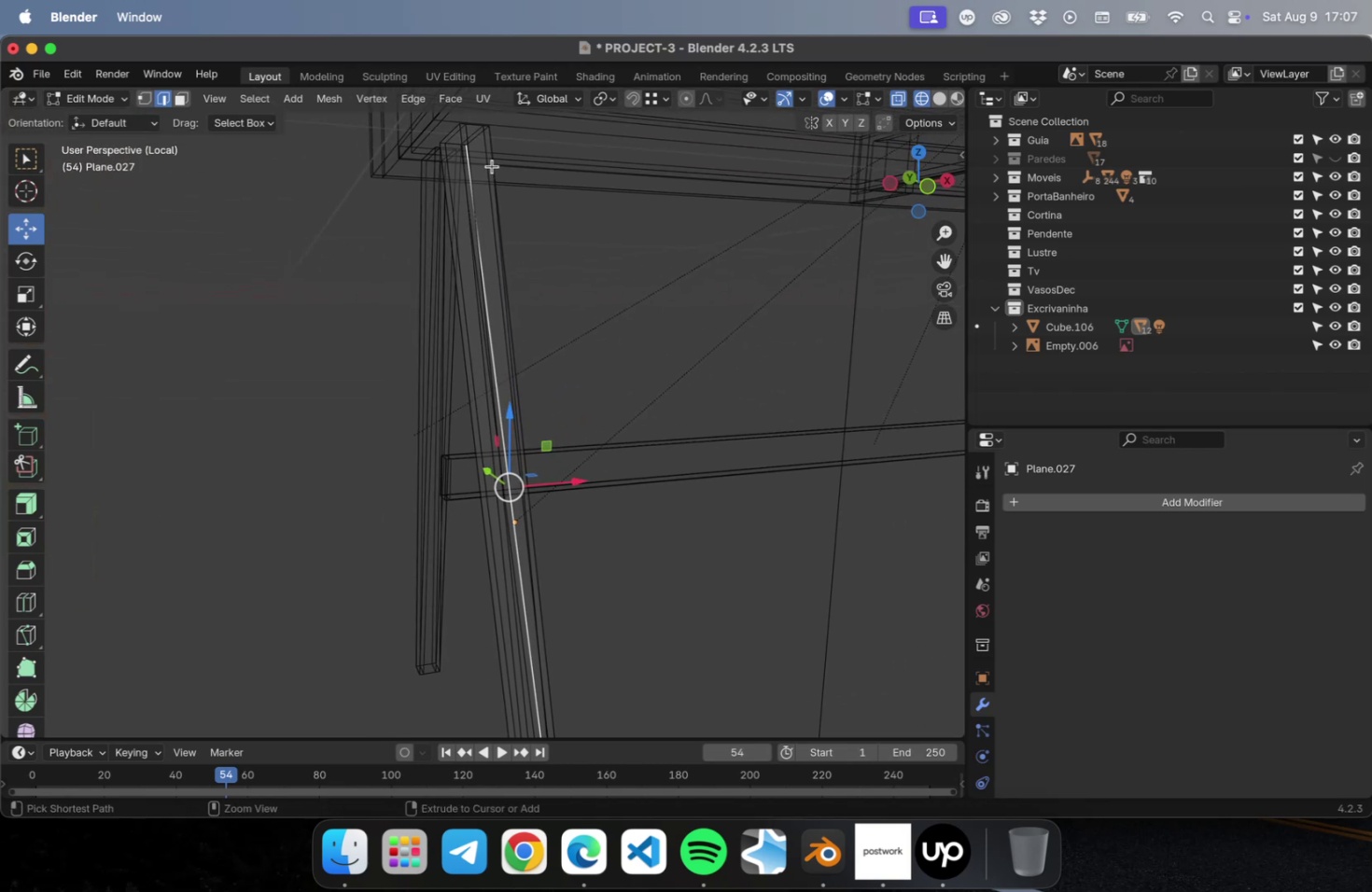 
key(Meta+R)
 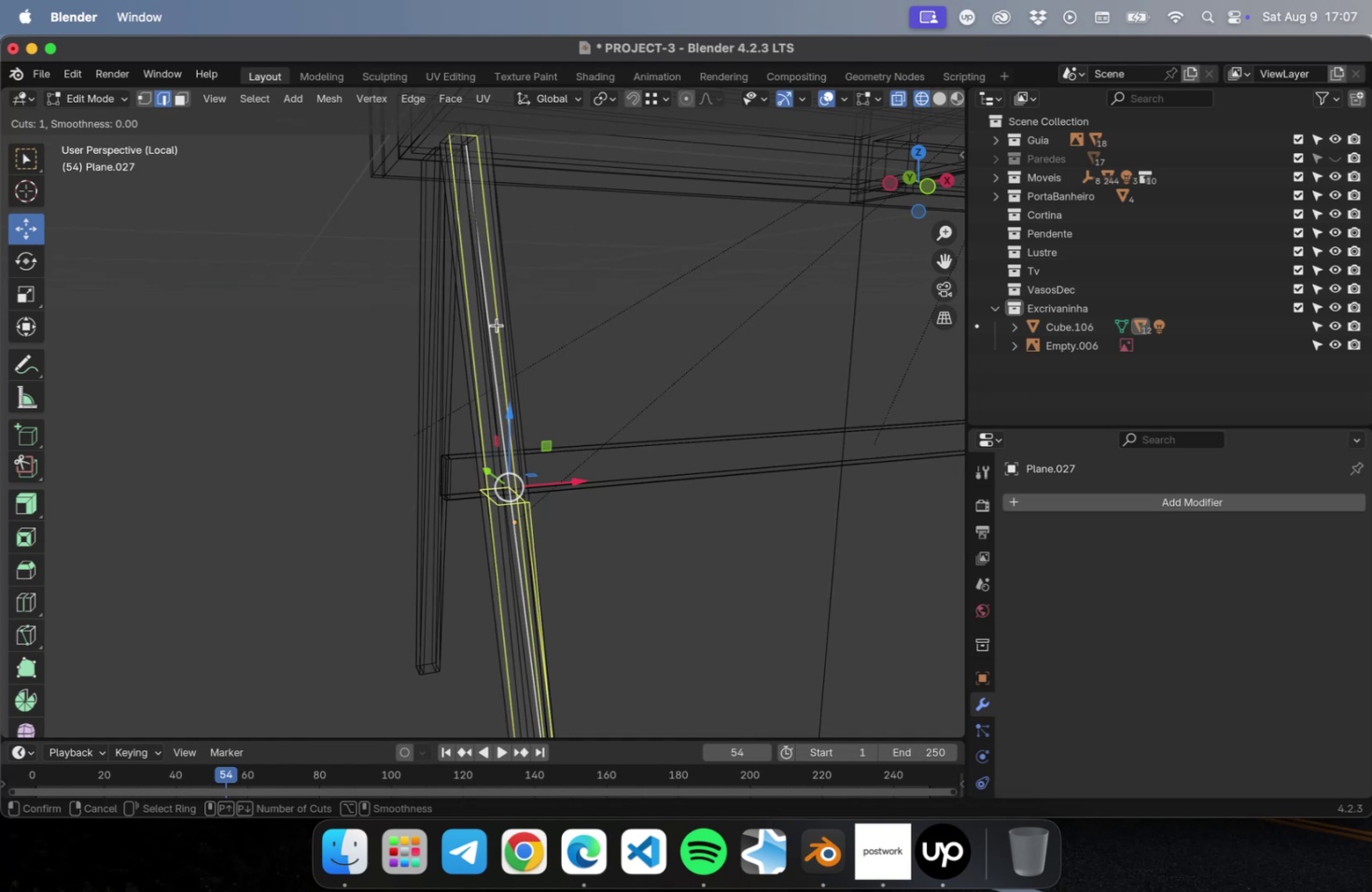 
hold_key(key=CommandLeft, duration=0.33)
 